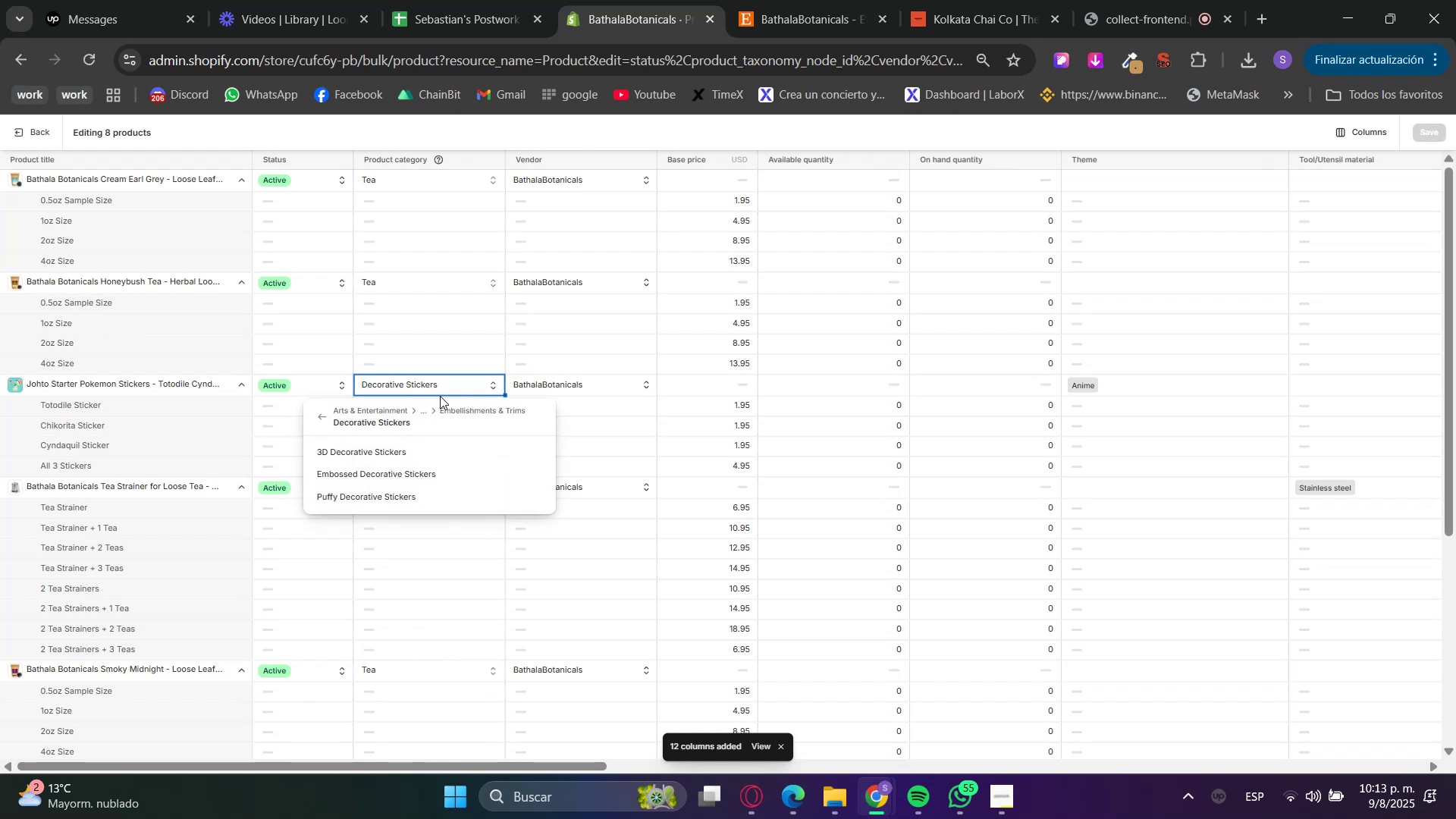 
left_click([645, 400])
 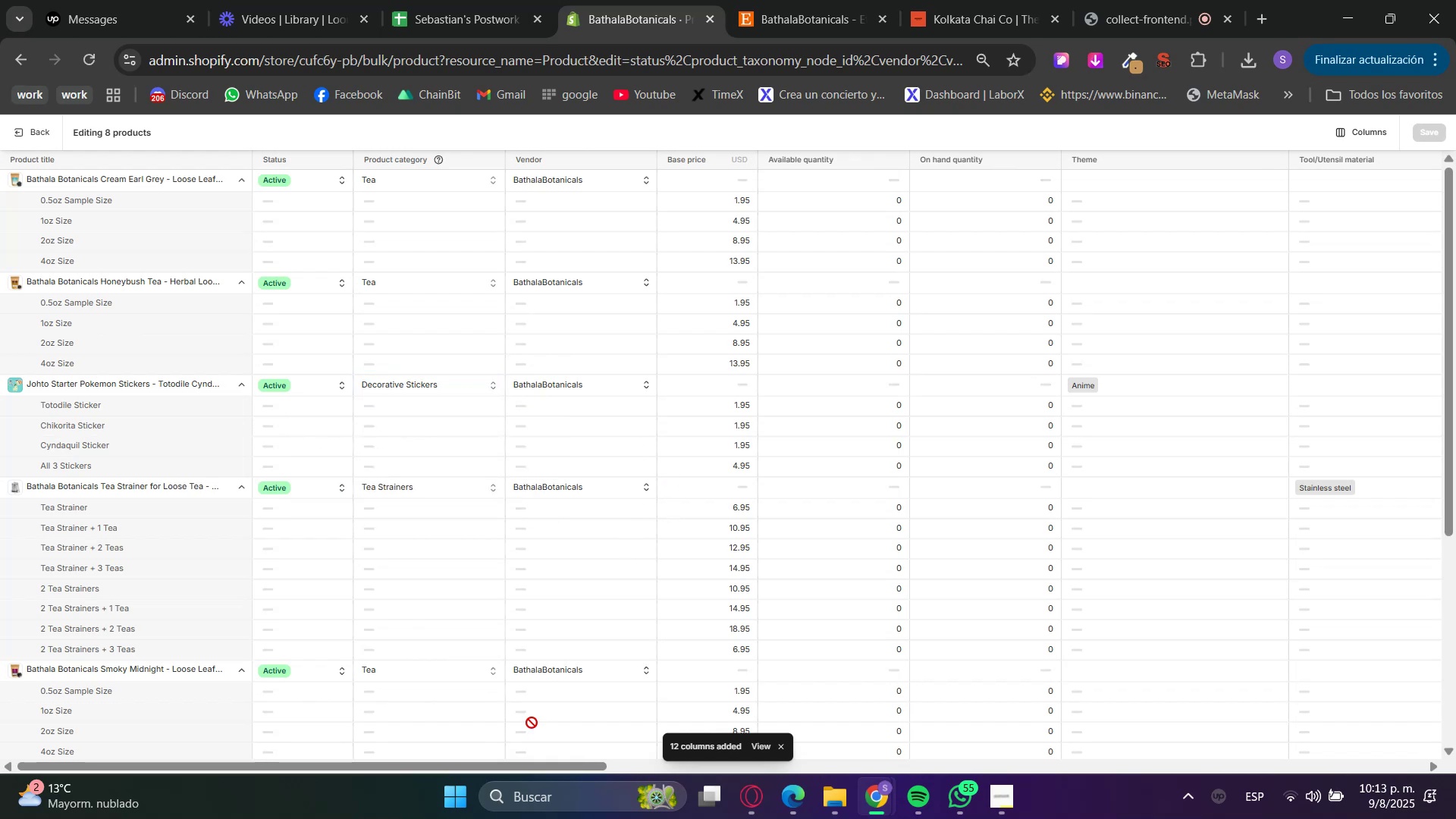 
left_click_drag(start_coordinate=[529, 769], to_coordinate=[1378, 786])
 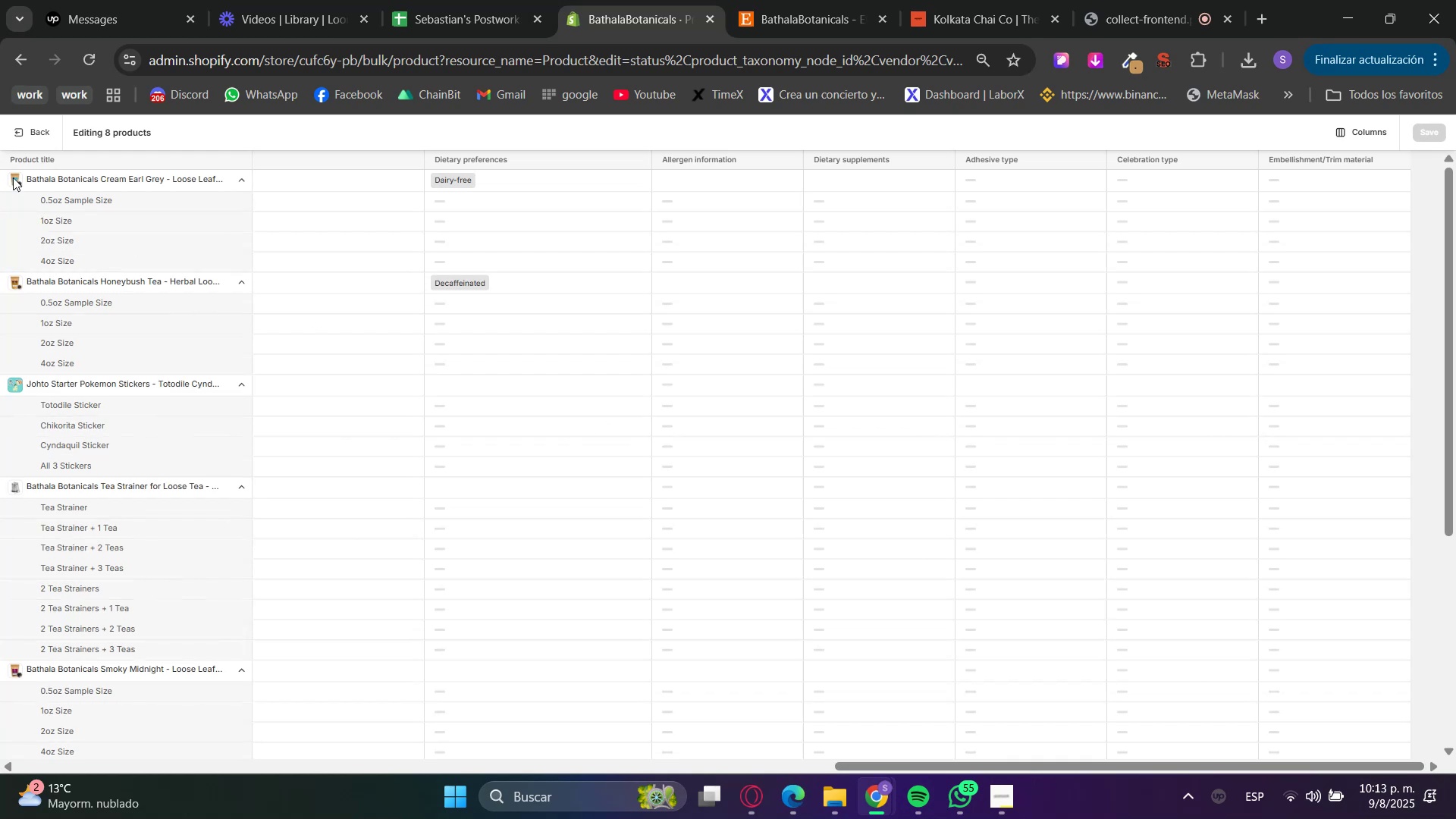 
left_click([40, 144])
 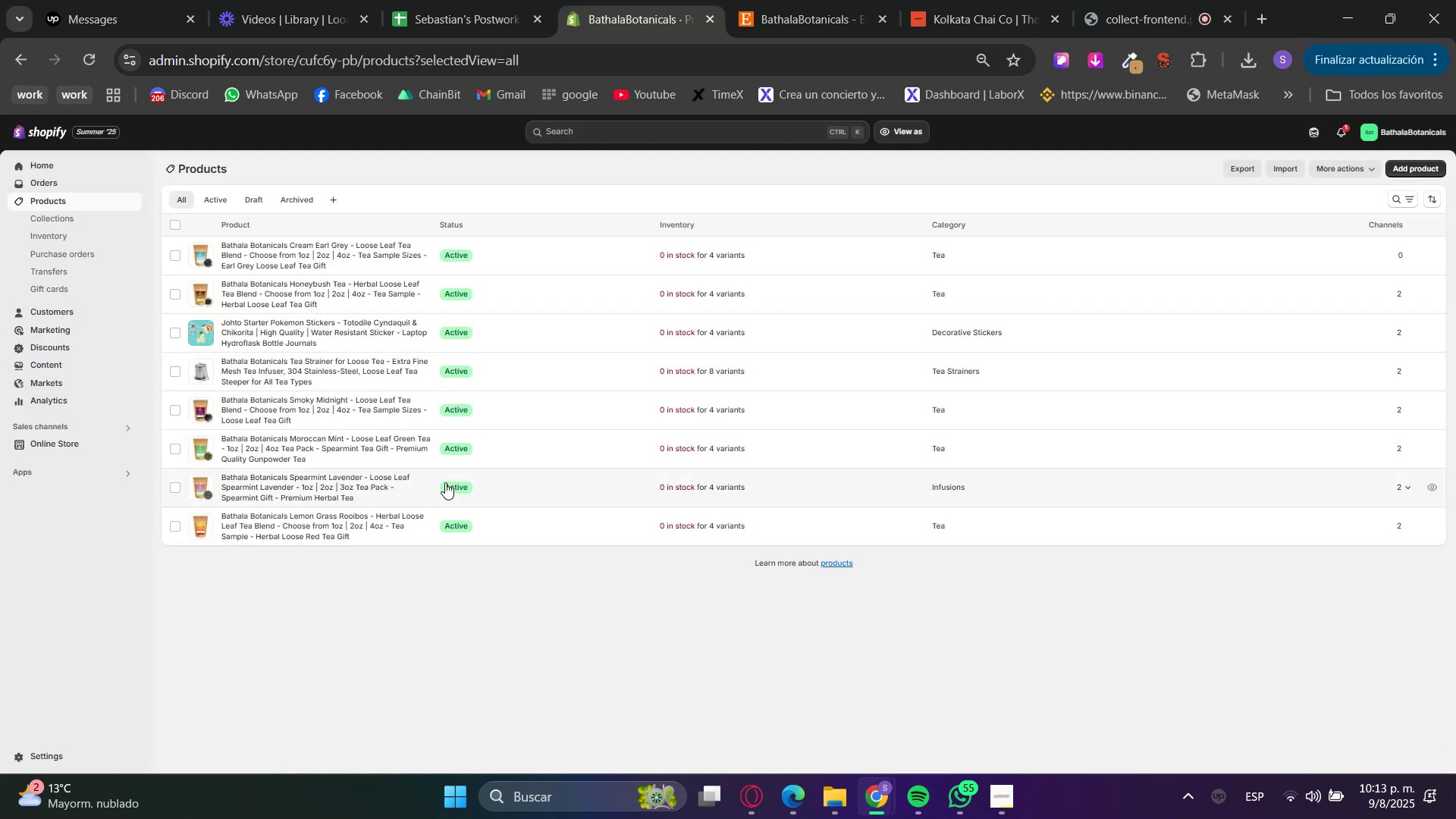 
left_click([522, 585])
 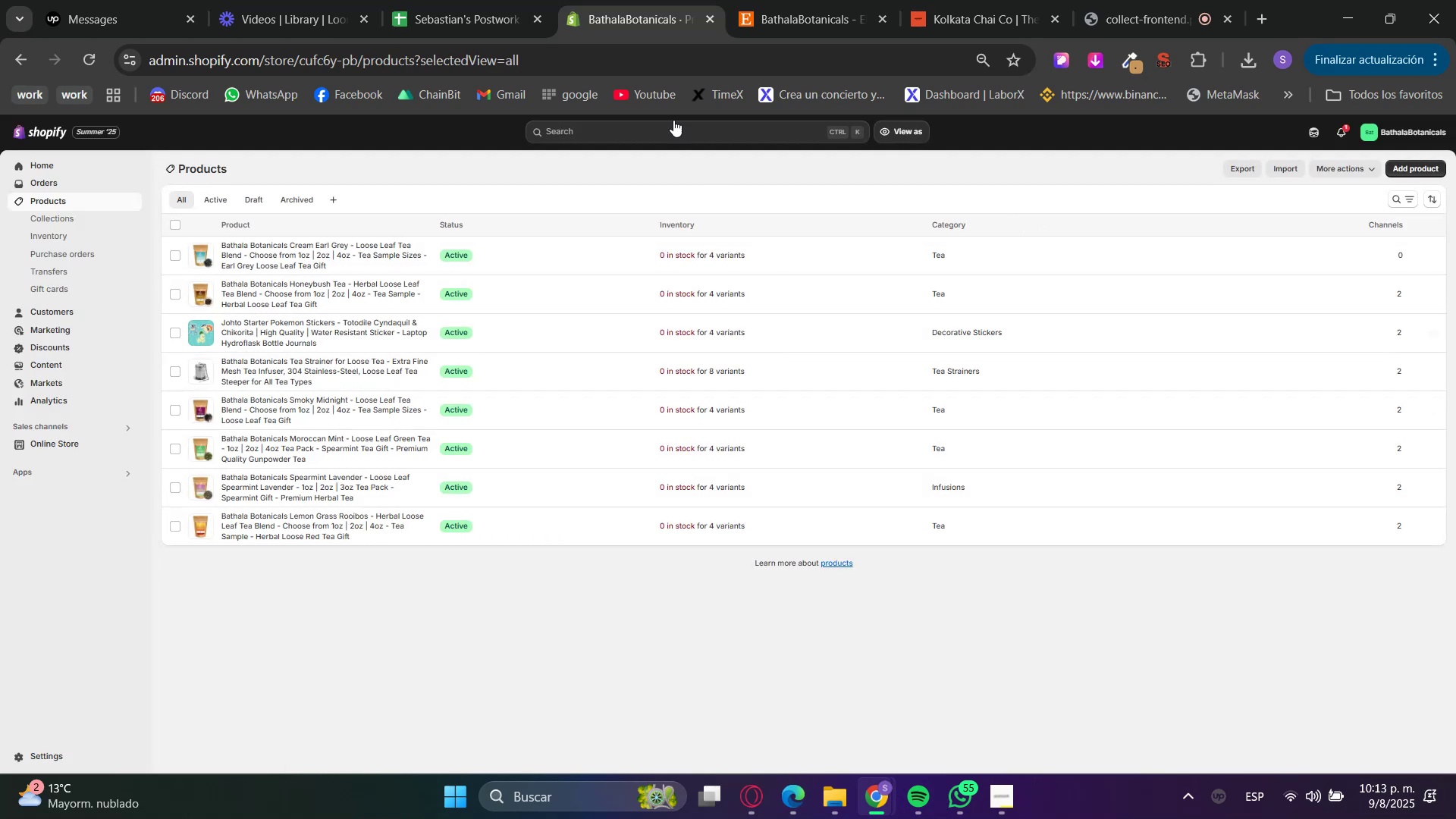 
double_click([623, 0])
 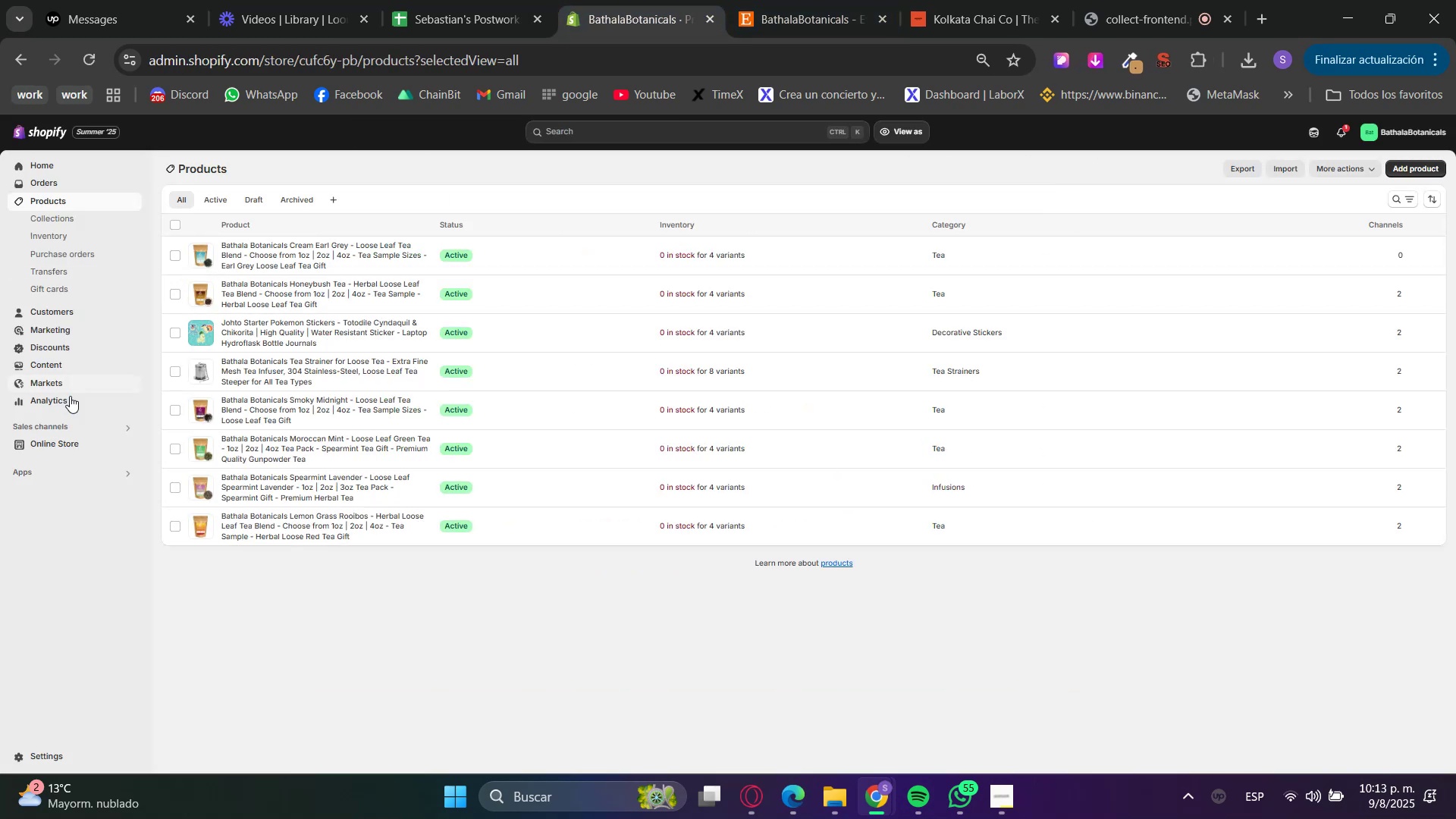 
left_click([65, 452])
 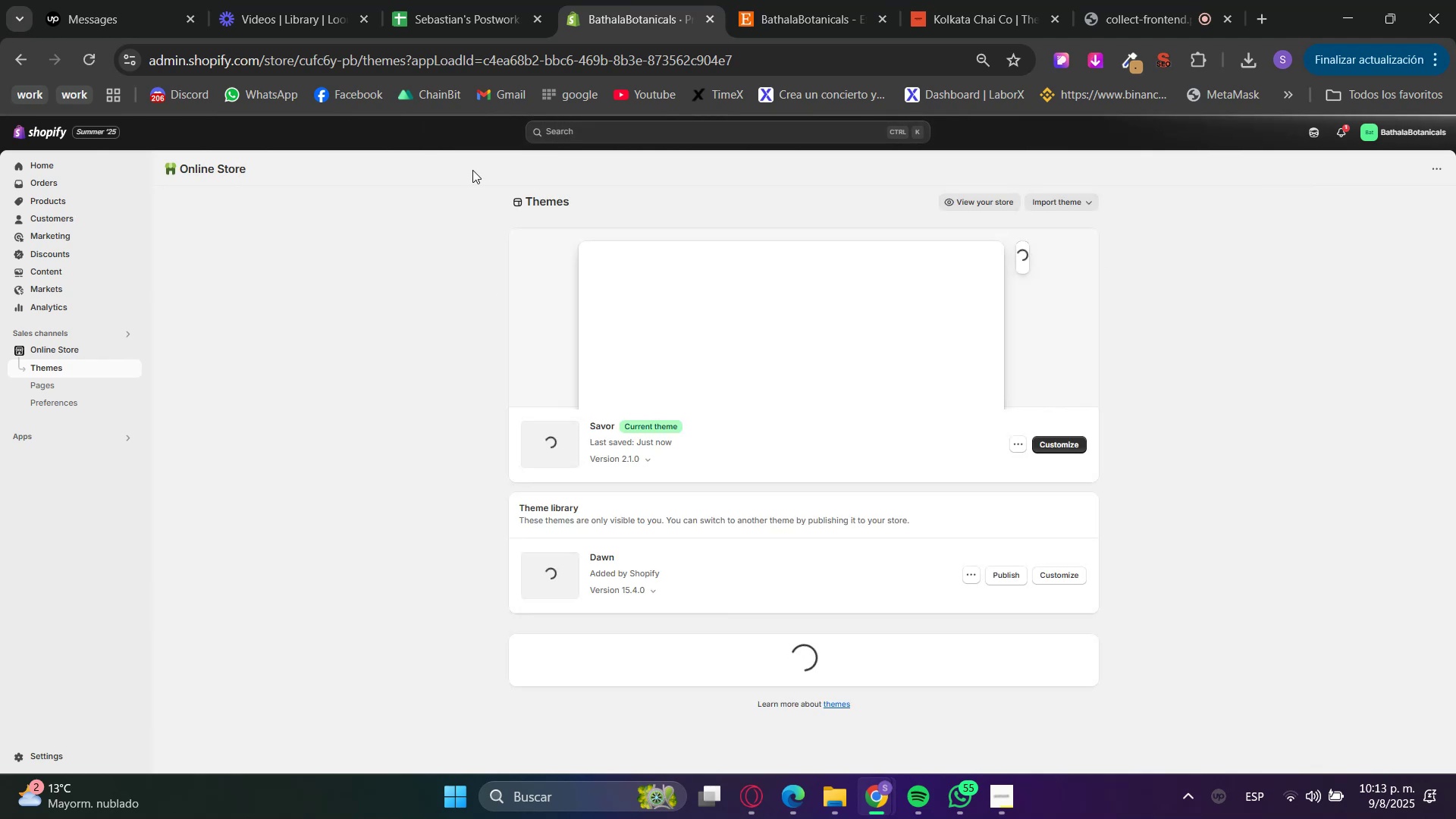 
hold_key(key=ControlLeft, duration=0.56)
left_click([77, 202])
 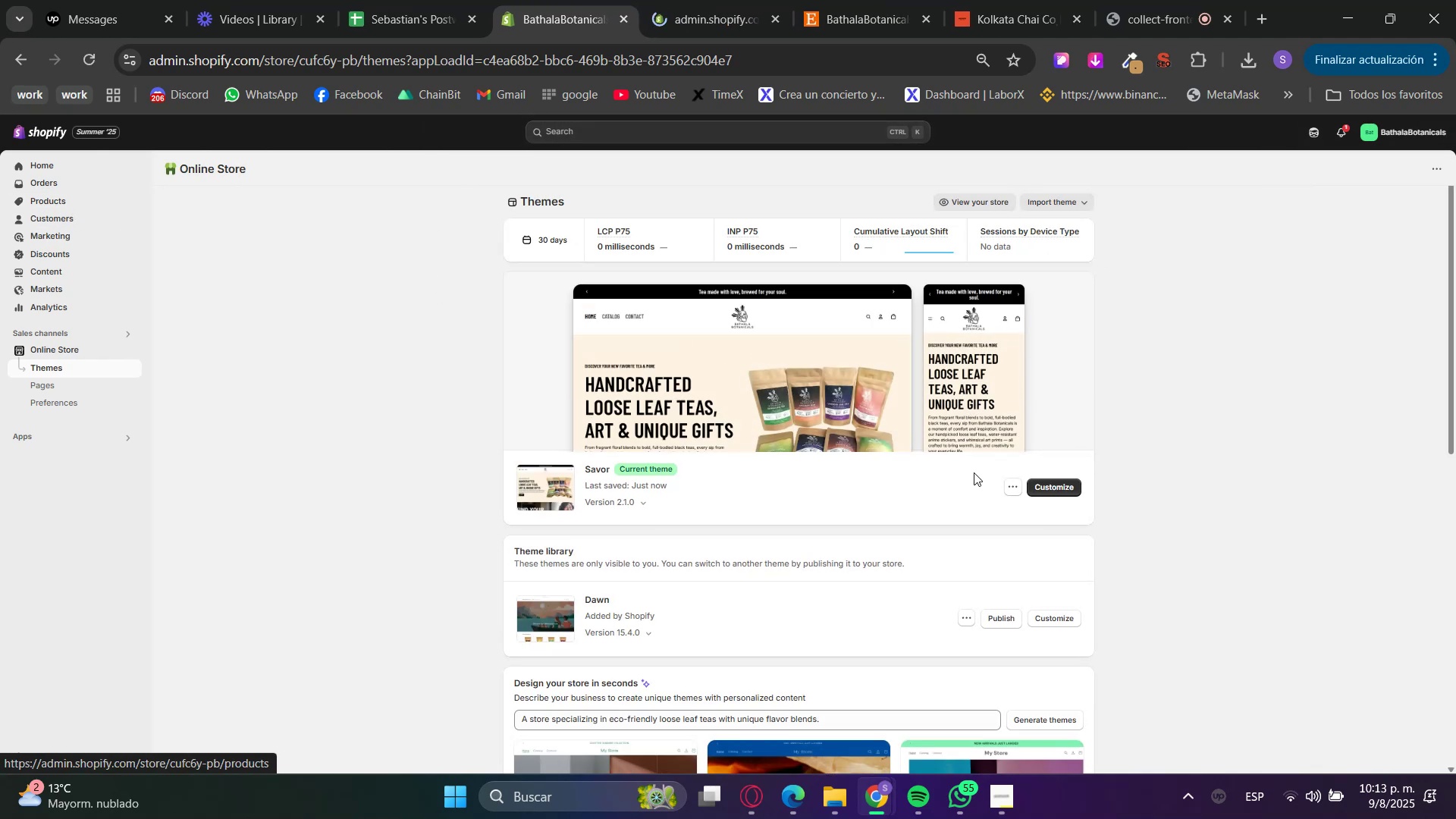 
left_click([1026, 488])
 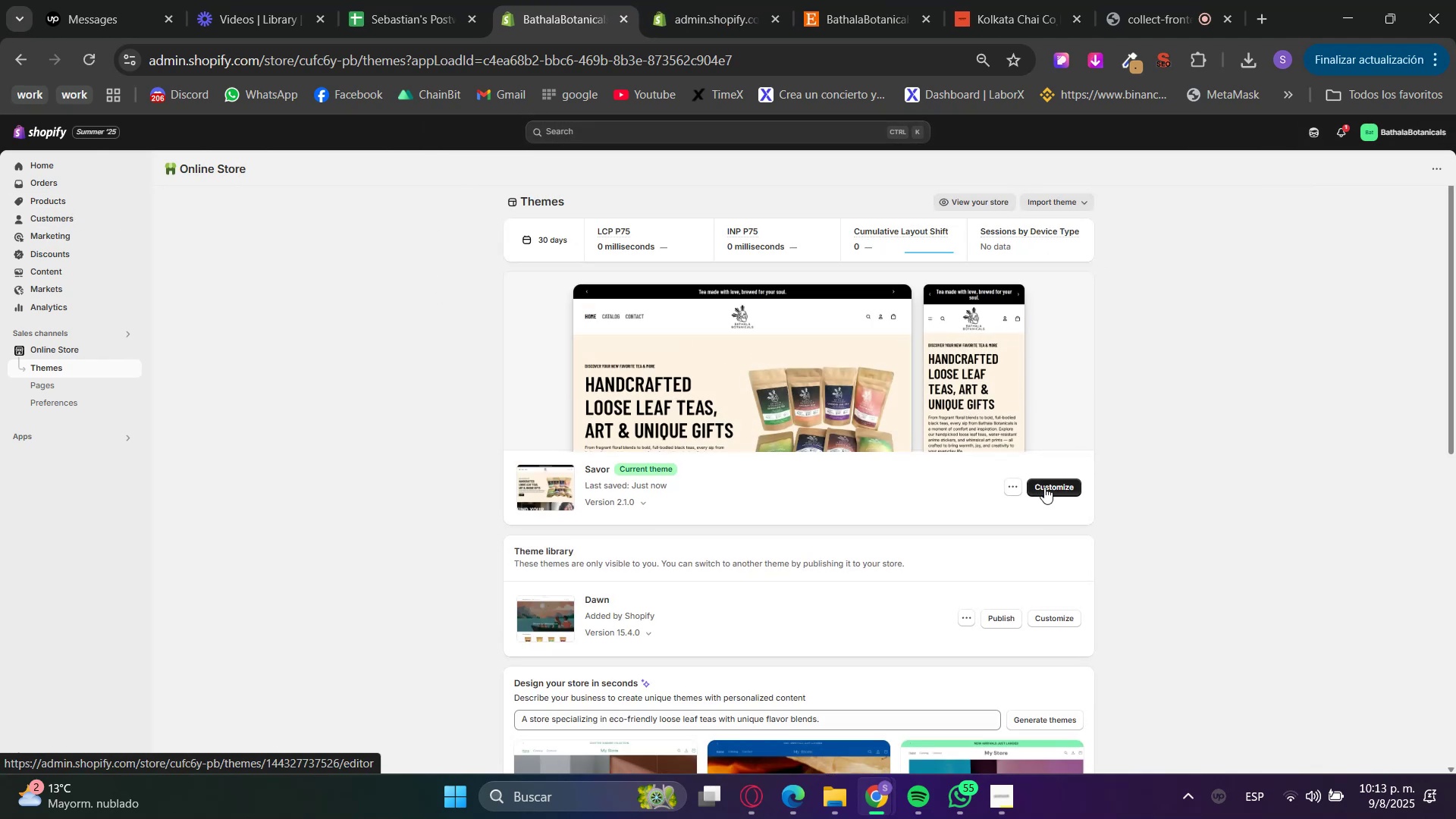 
left_click([1054, 490])
 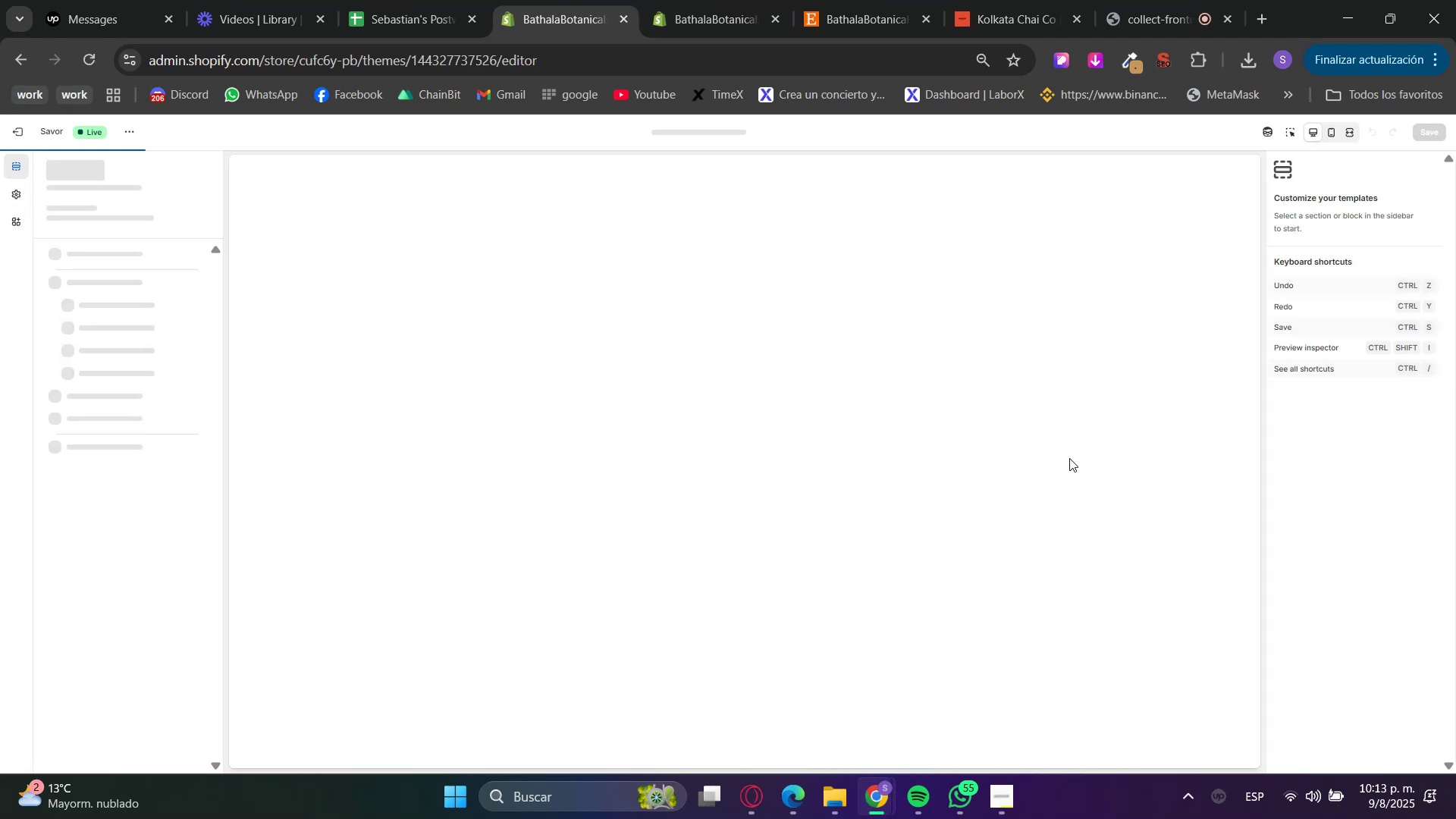 
scroll: coordinate [1150, 437], scroll_direction: down, amount: 13.0
 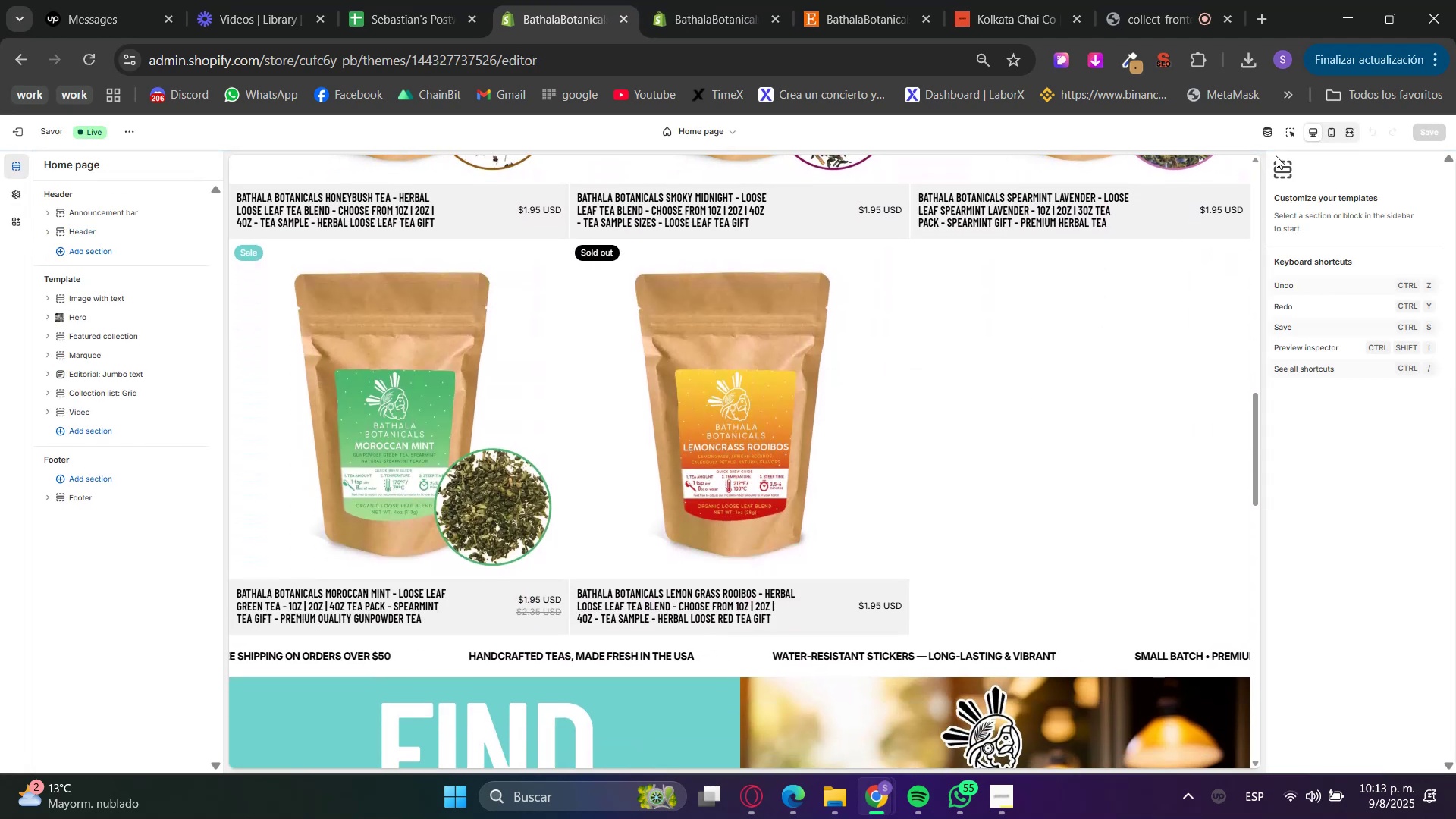 
left_click([1292, 129])
 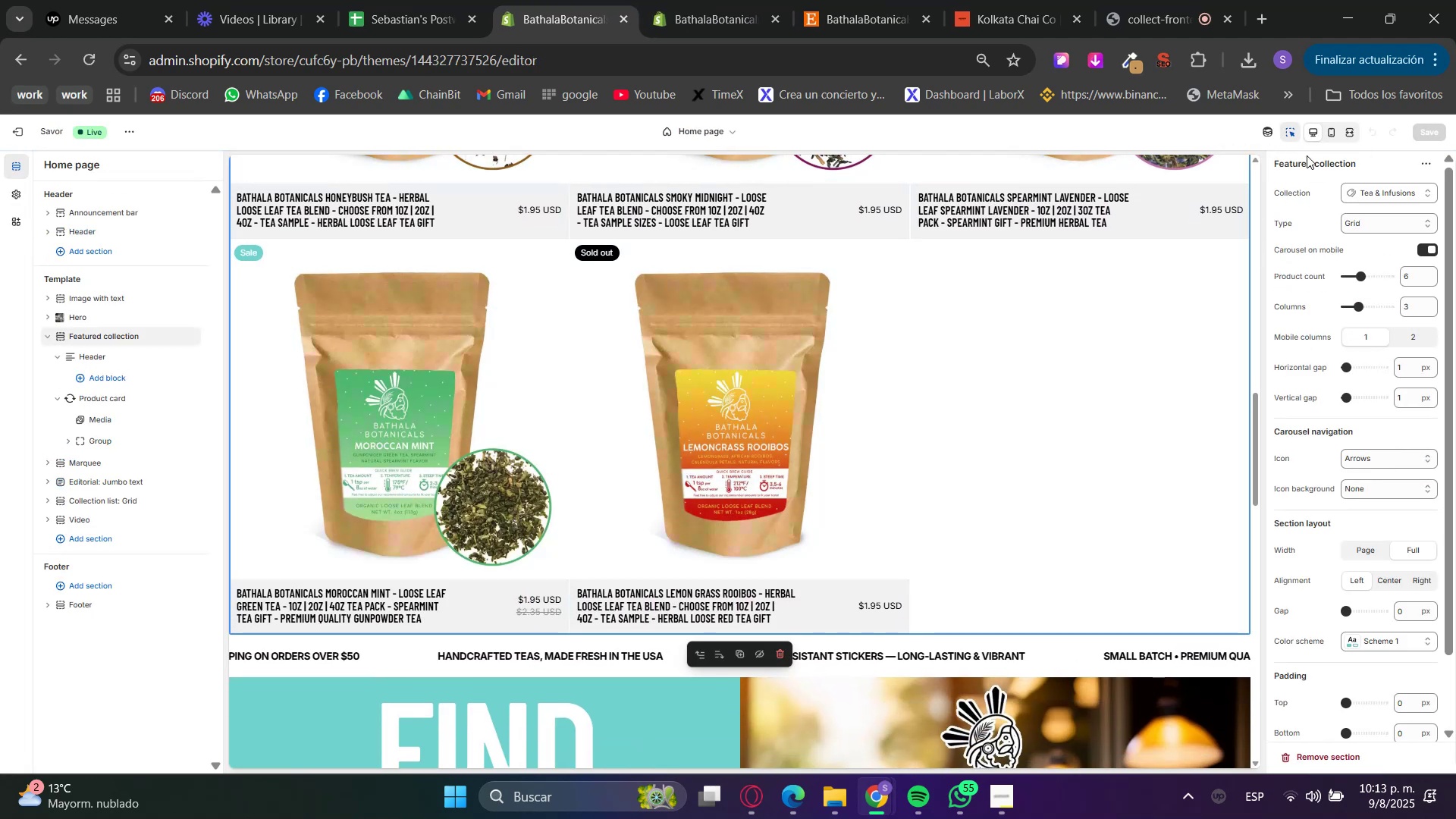 
left_click([1291, 138])
 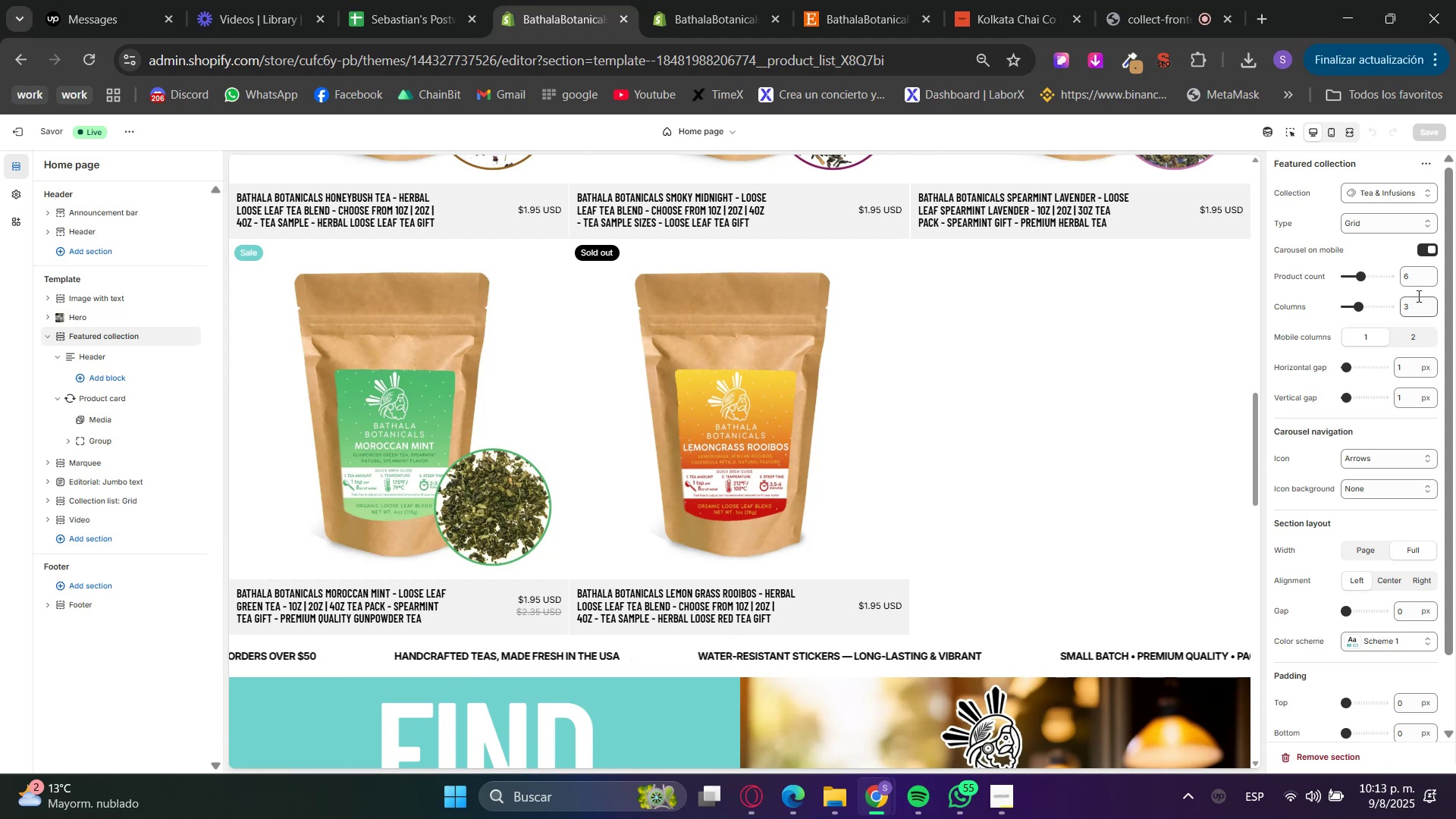 
left_click_drag(start_coordinate=[1416, 306], to_coordinate=[1401, 306])
 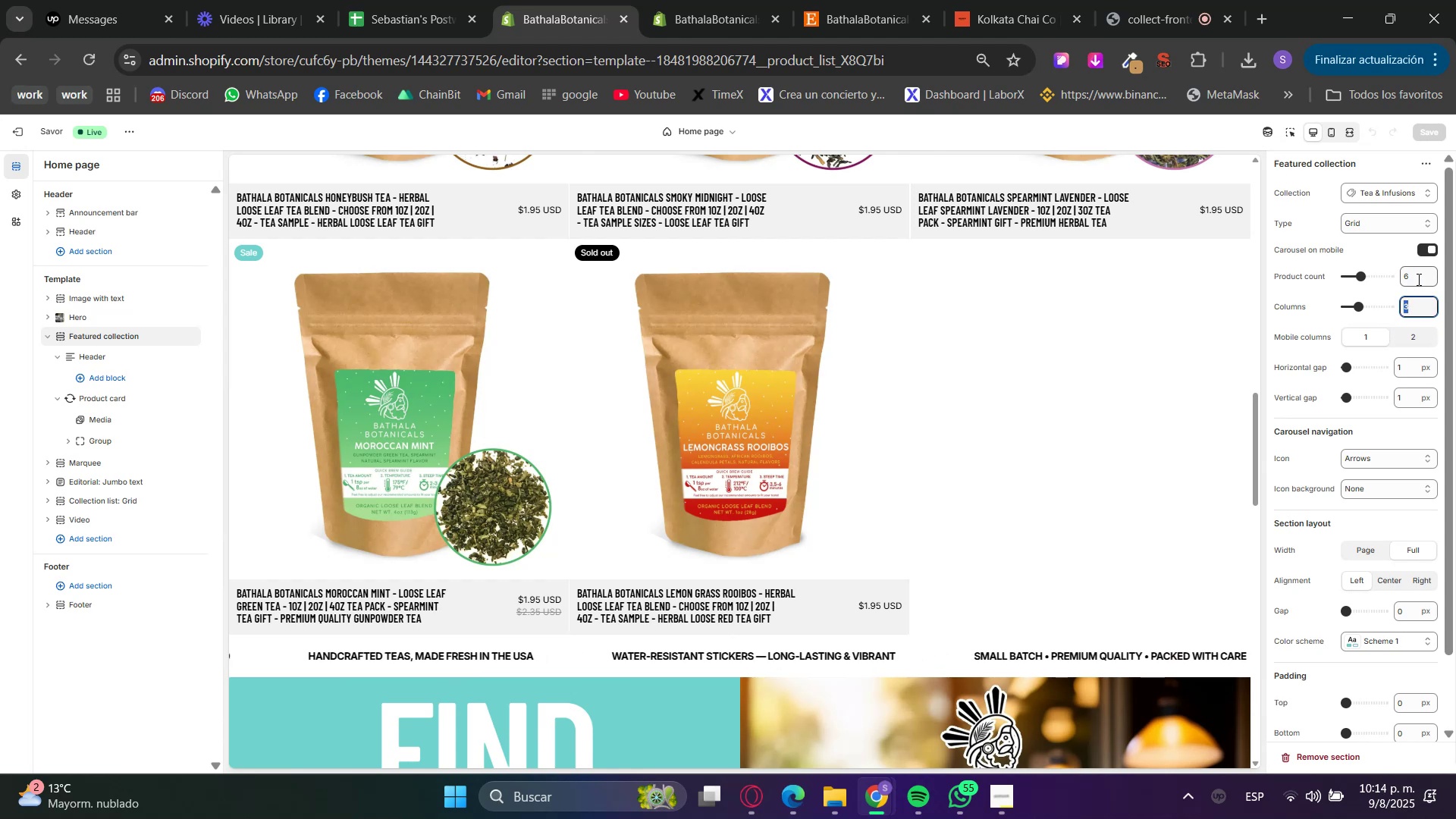 
key(Numpad6)
 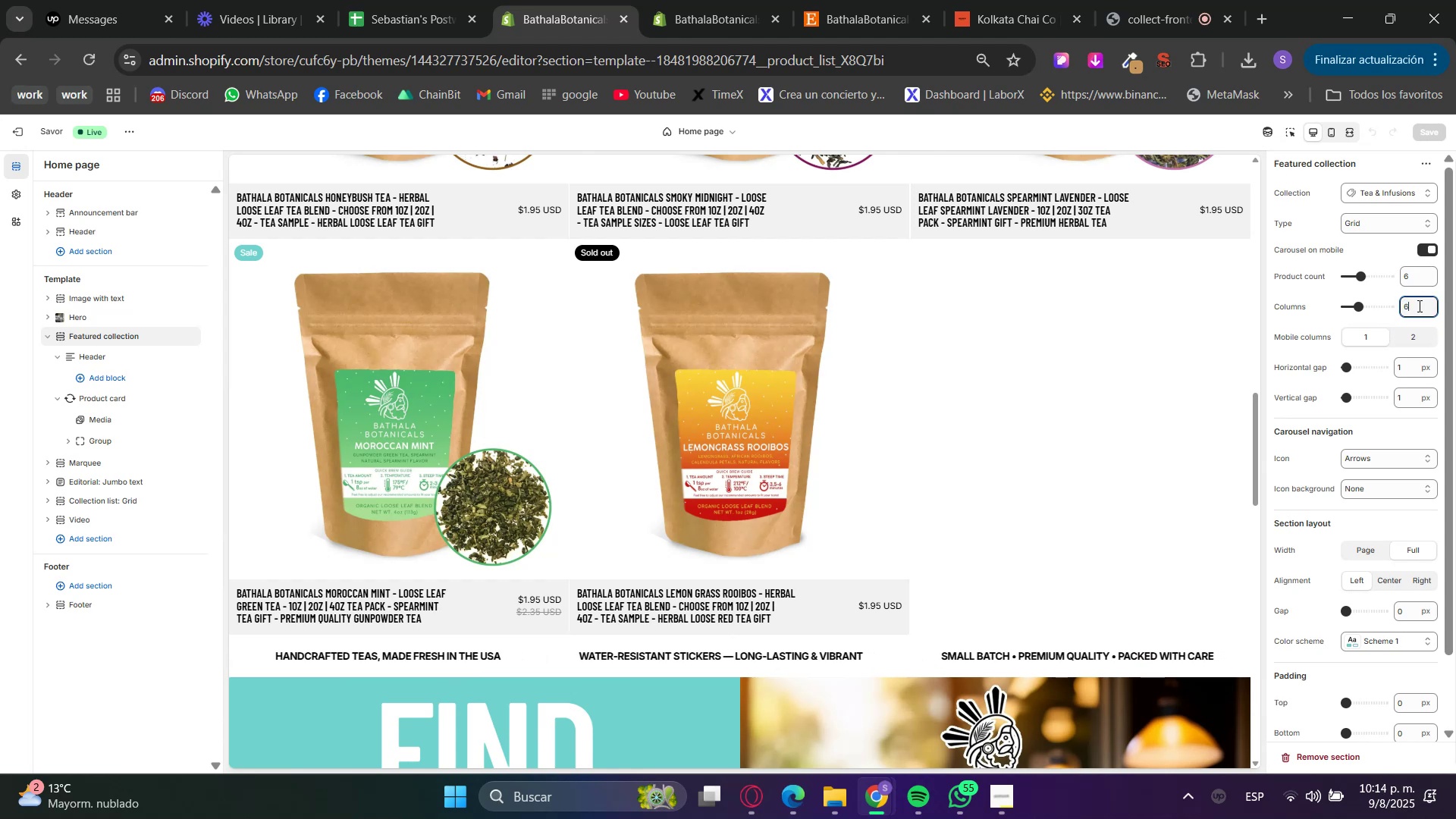 
left_click([1417, 318])
 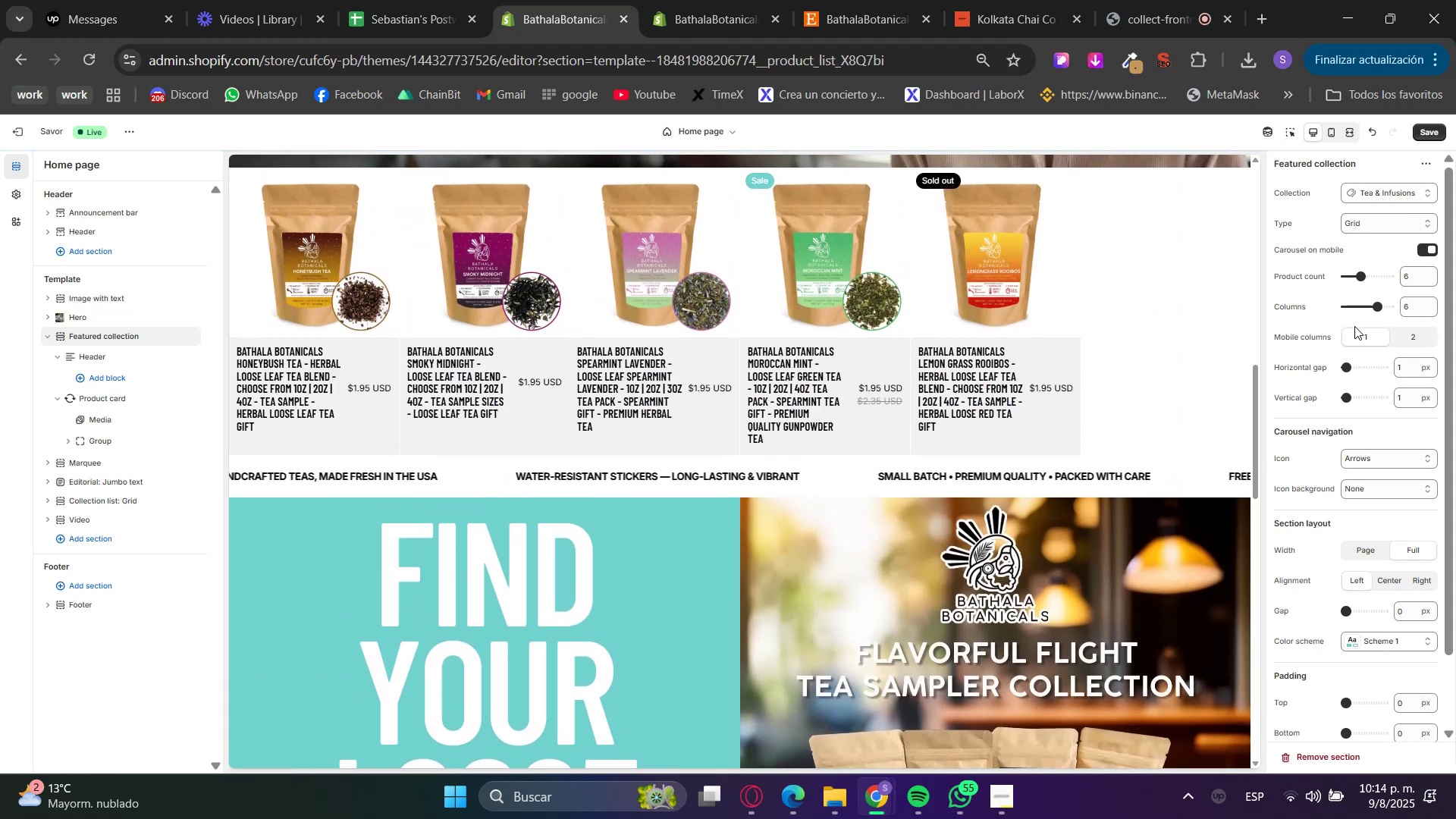 
left_click_drag(start_coordinate=[1417, 308], to_coordinate=[1393, 300])
 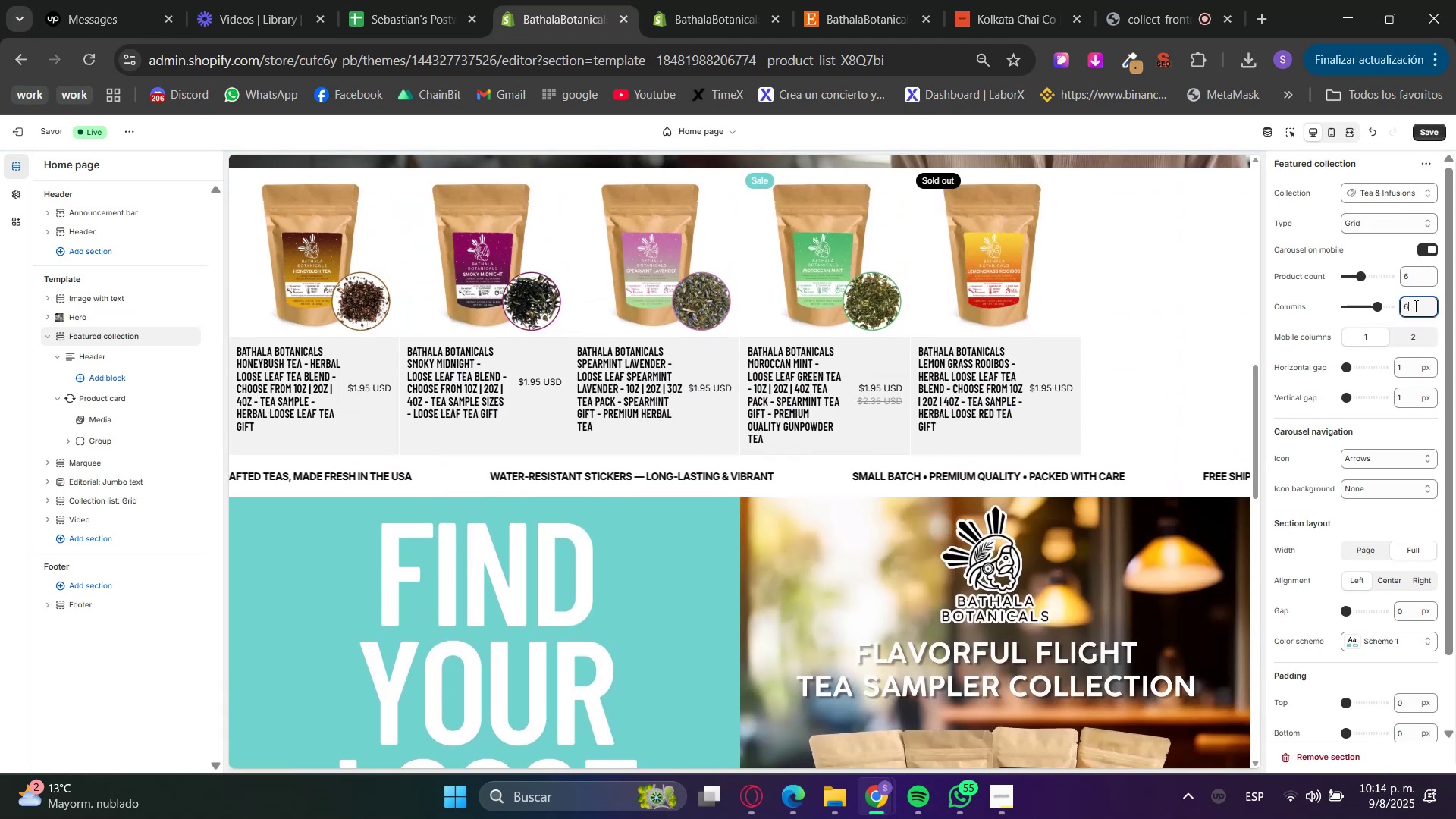 
key(Numpad3)
 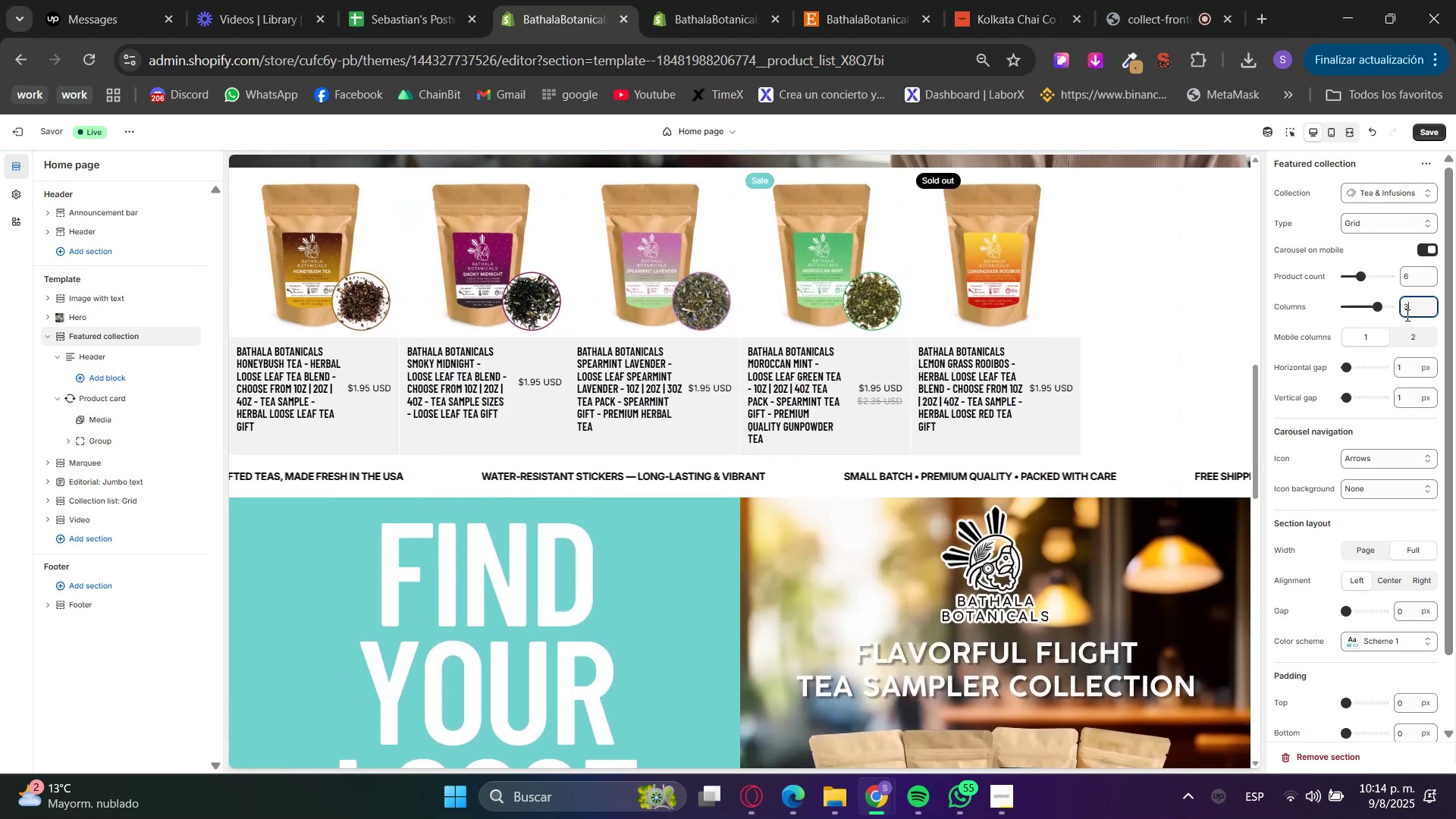 
double_click([1410, 318])
 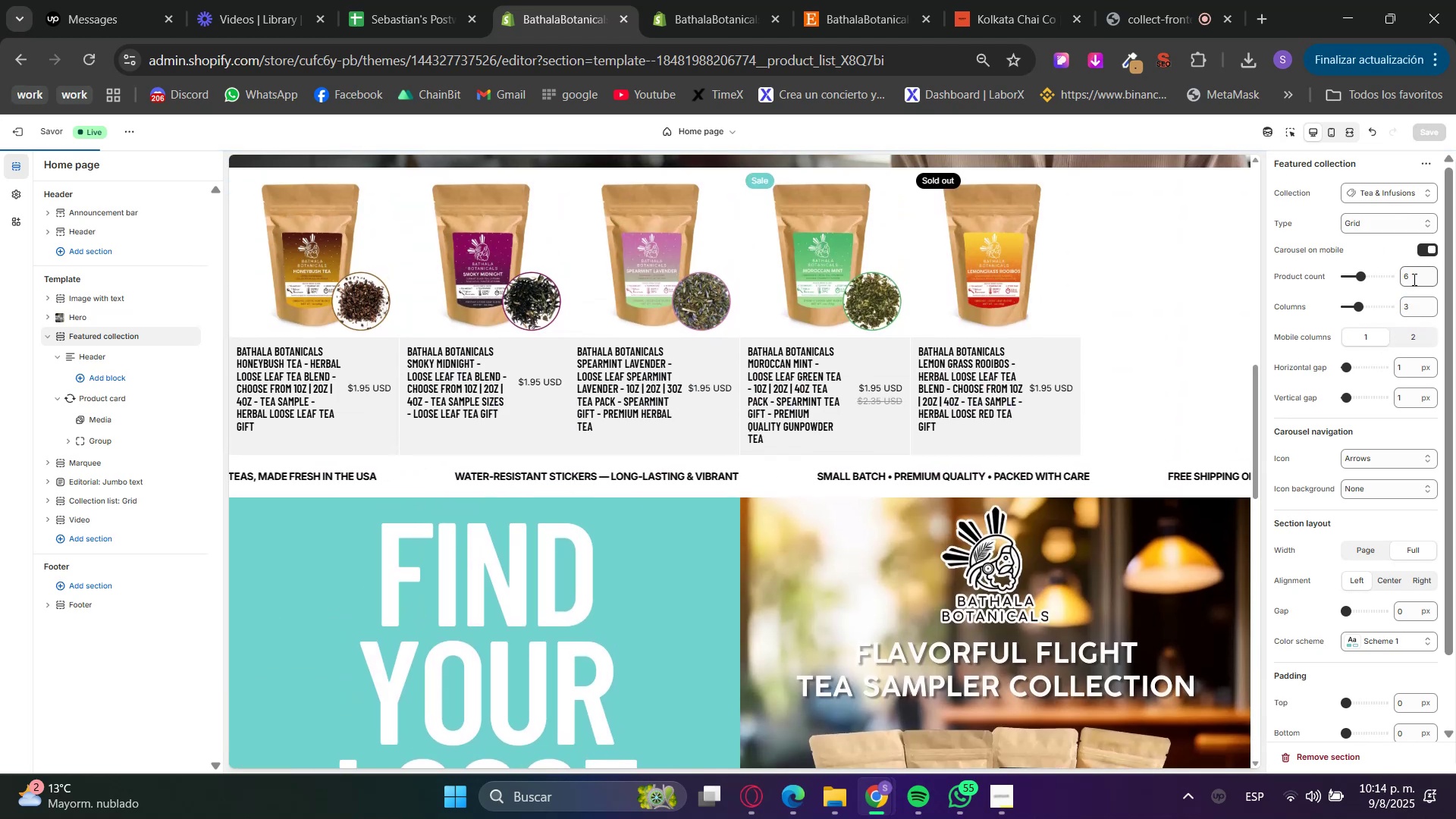 
left_click_drag(start_coordinate=[1413, 278], to_coordinate=[1399, 274])
 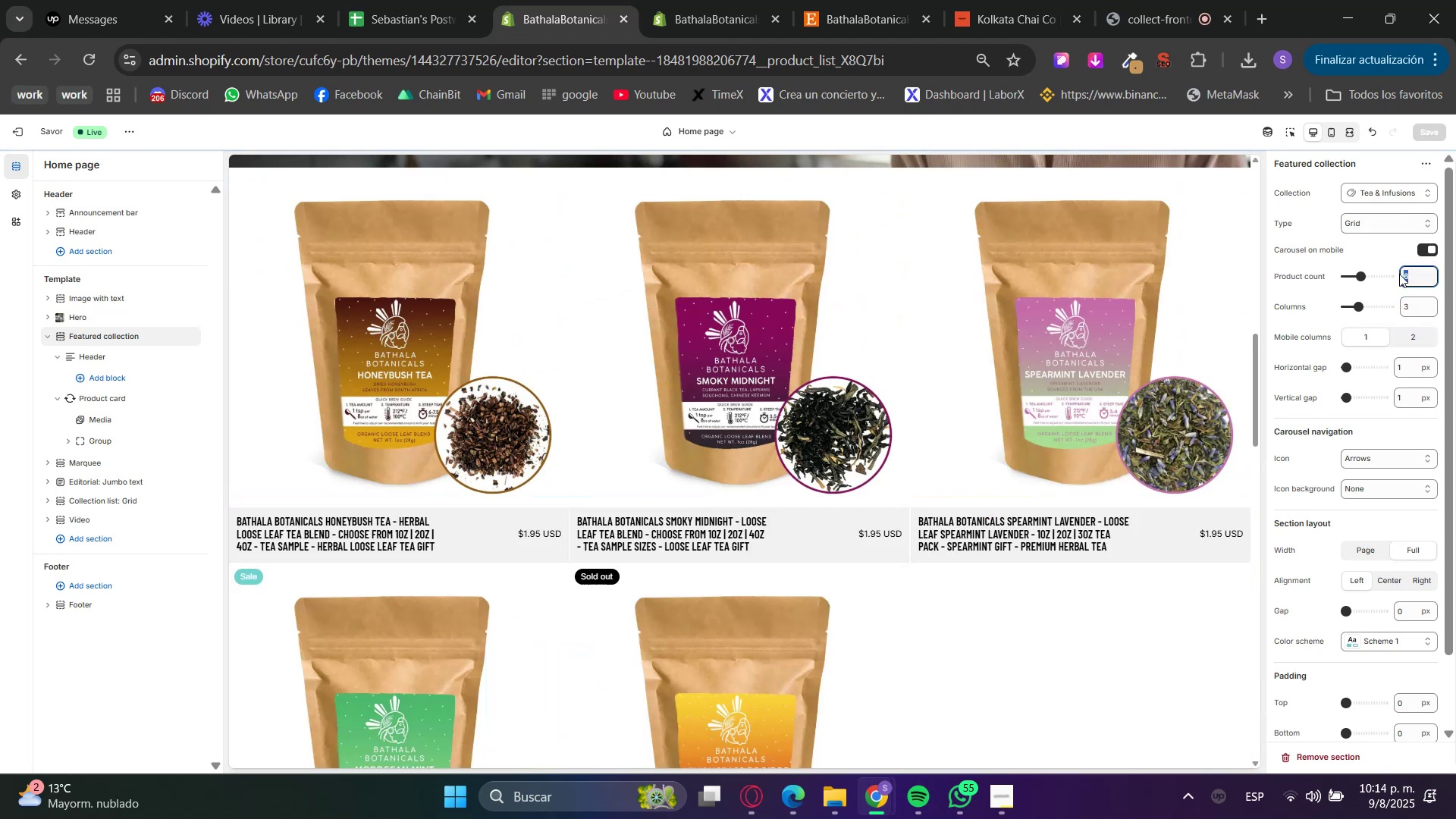 
key(Numpad5)
 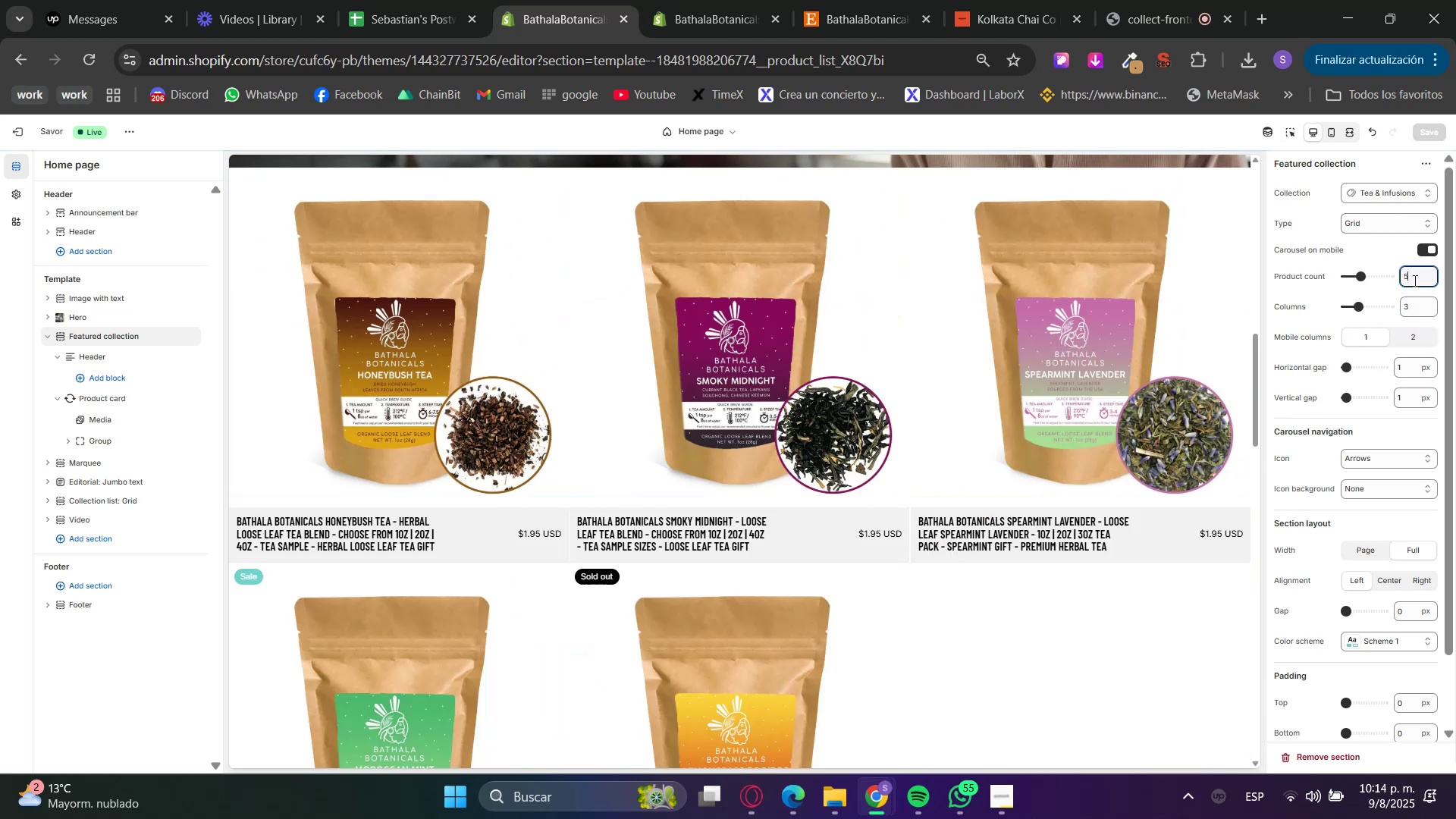 
left_click_drag(start_coordinate=[1416, 281], to_coordinate=[1400, 278])
 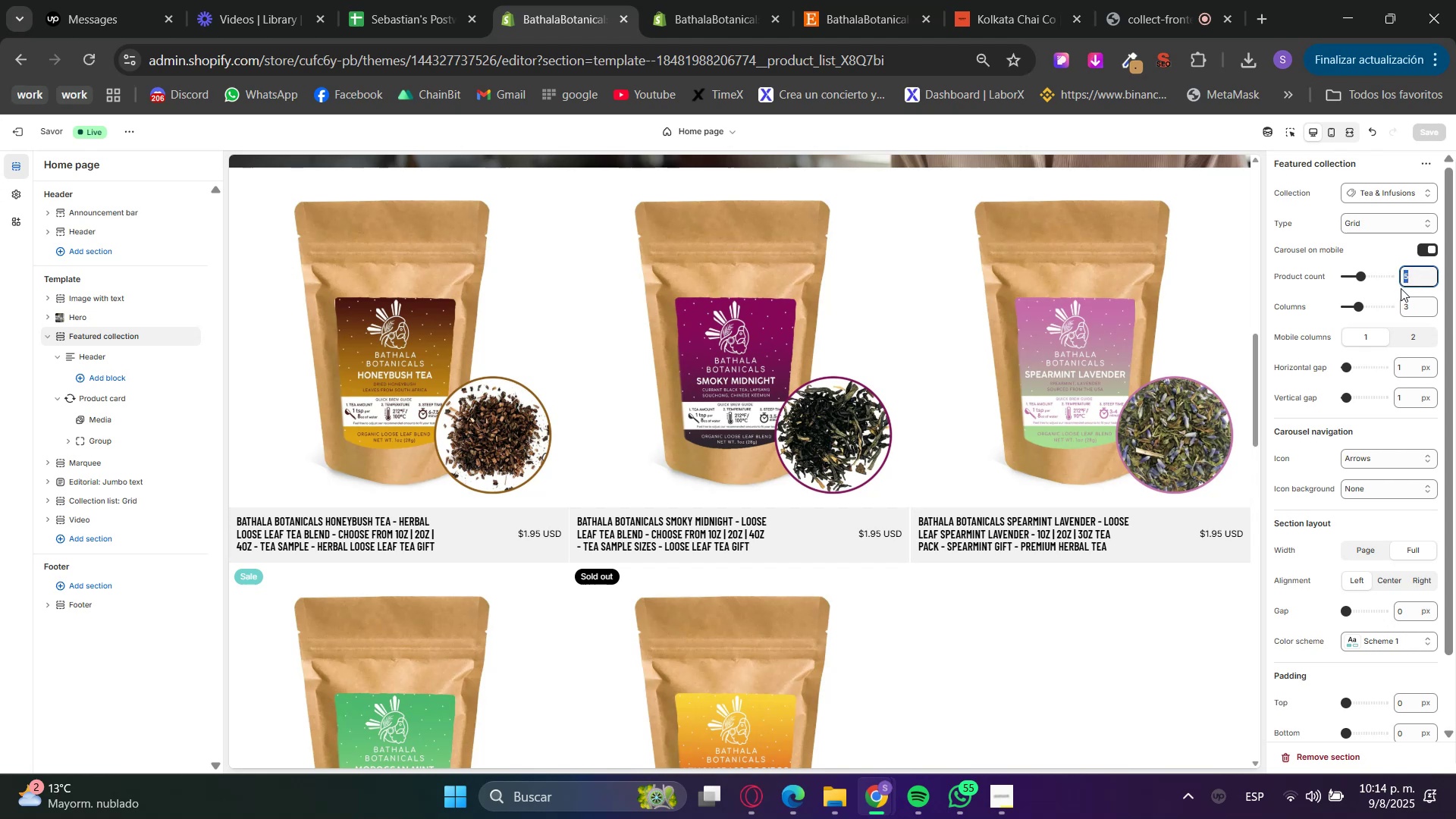 
key(Numpad4)
 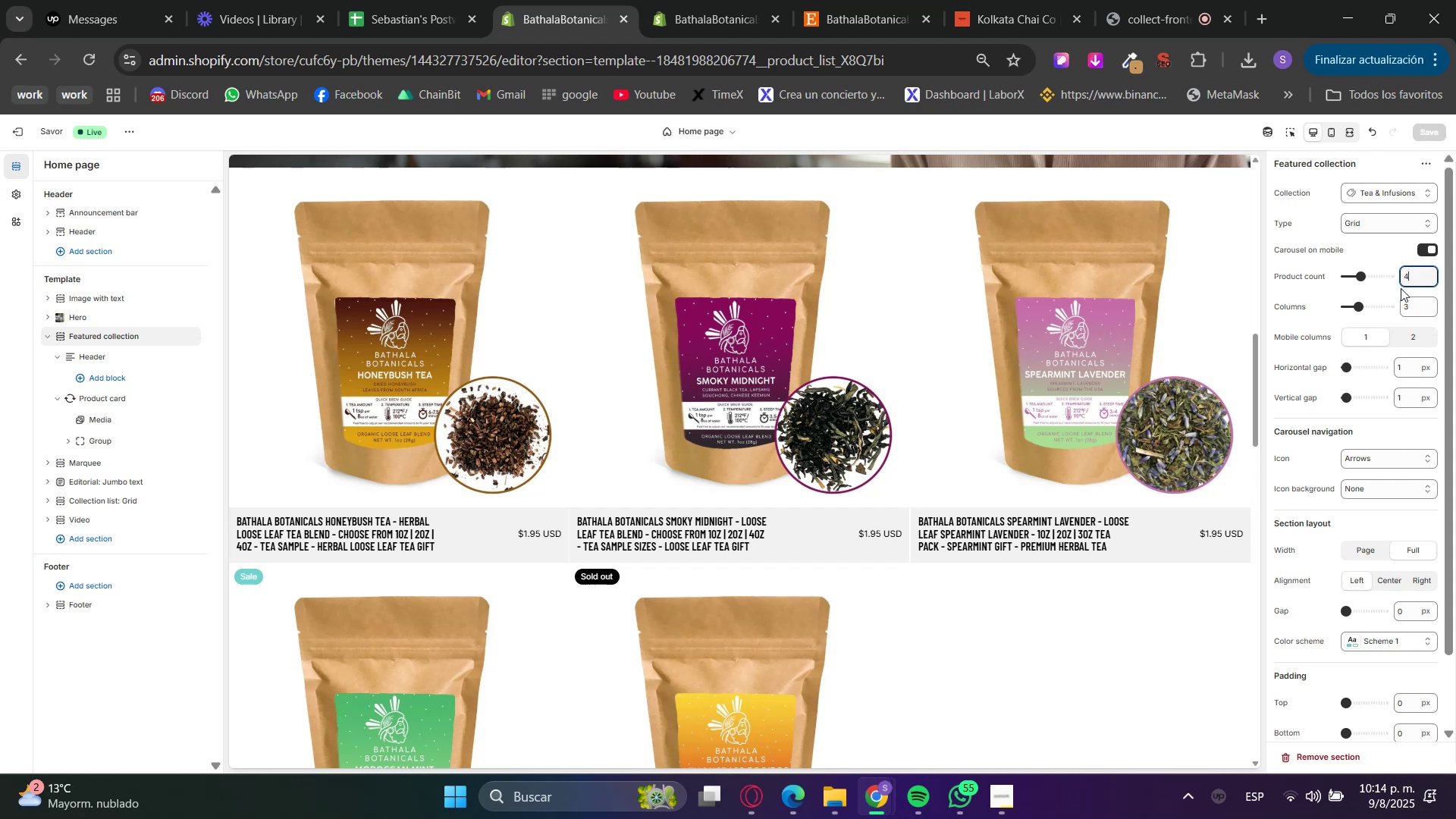 
left_click([1401, 288])
 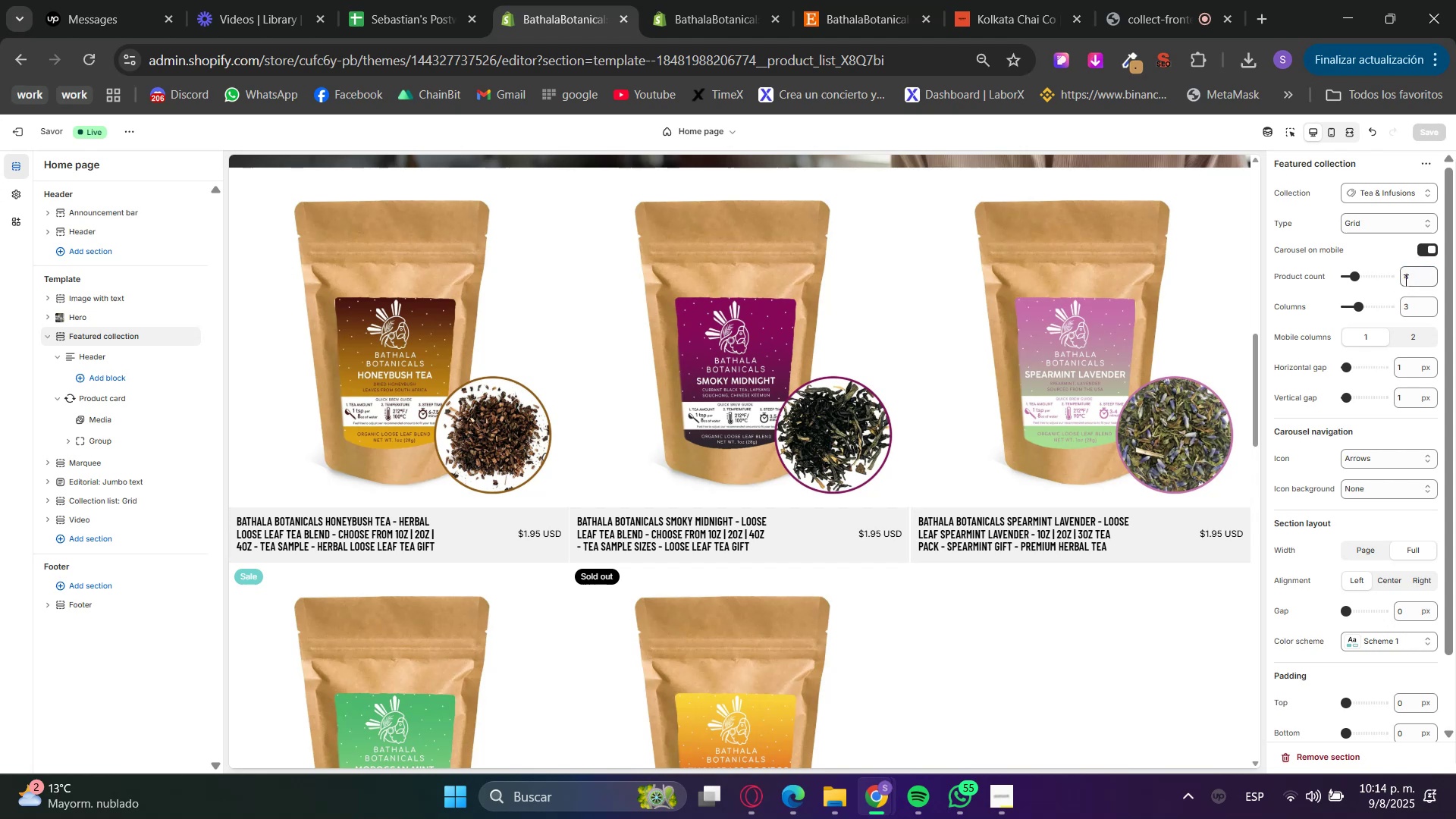 
left_click_drag(start_coordinate=[1412, 278], to_coordinate=[1398, 272])
 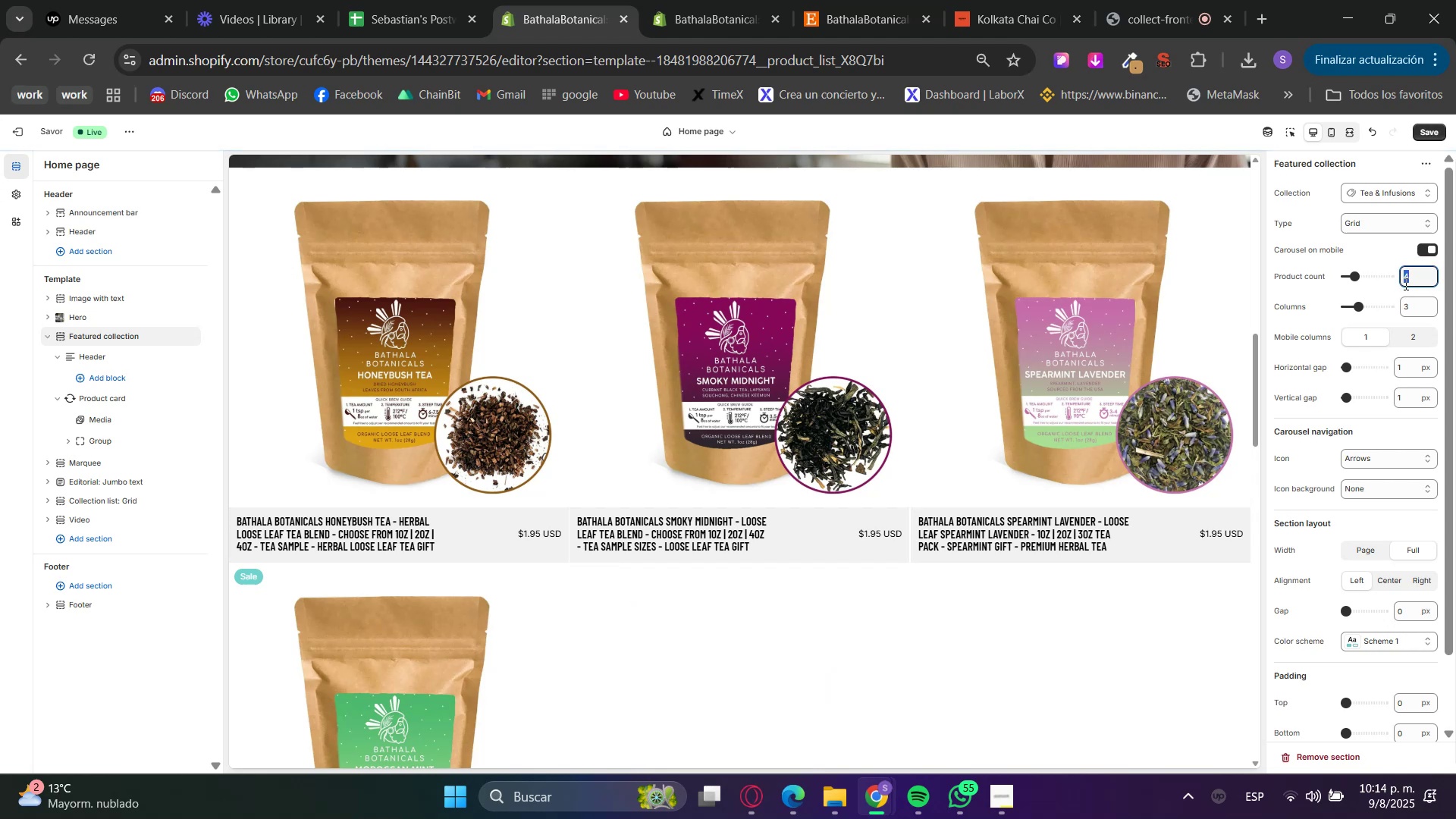 
key(Numpad2)
 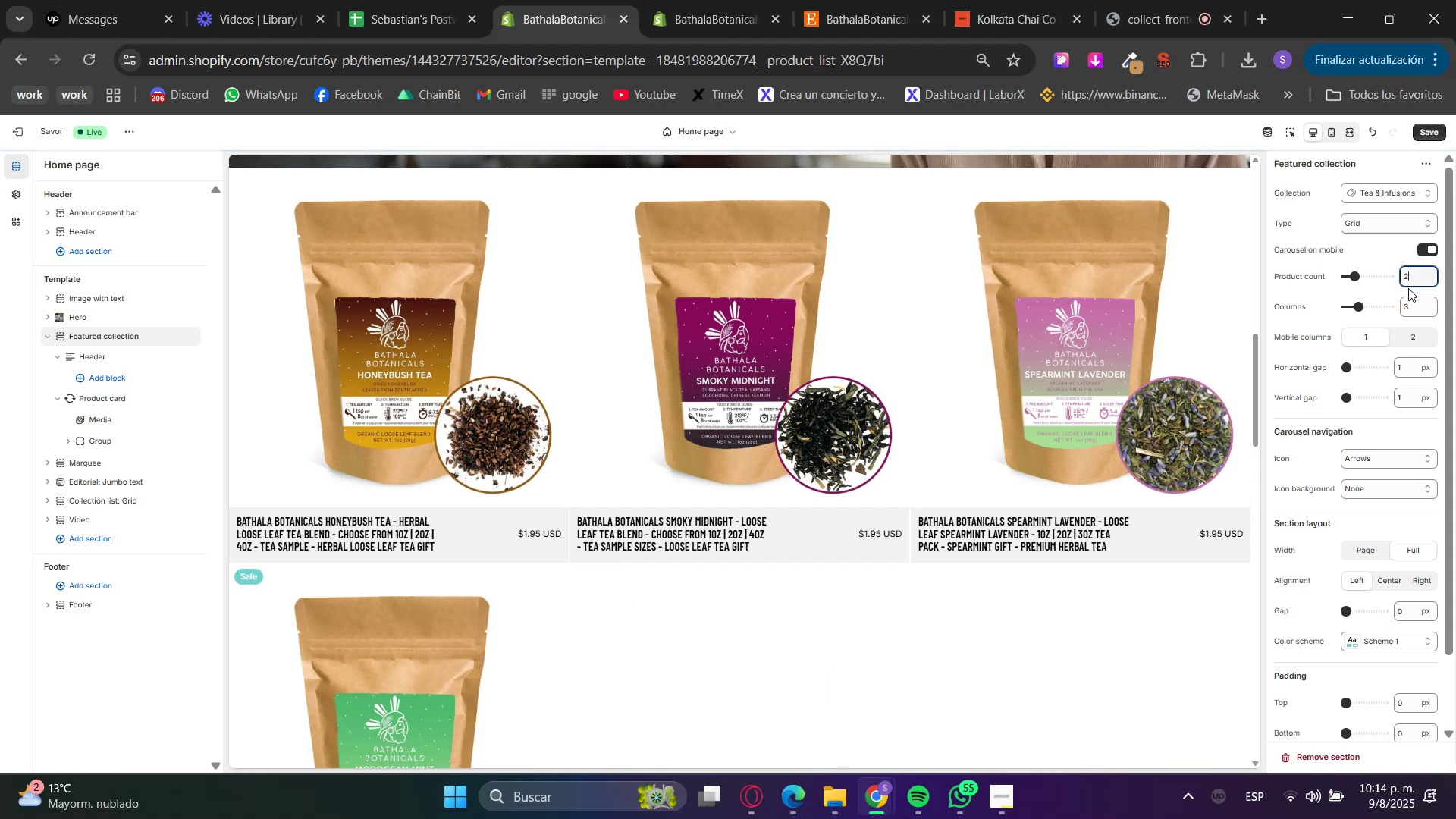 
left_click([1410, 300])
 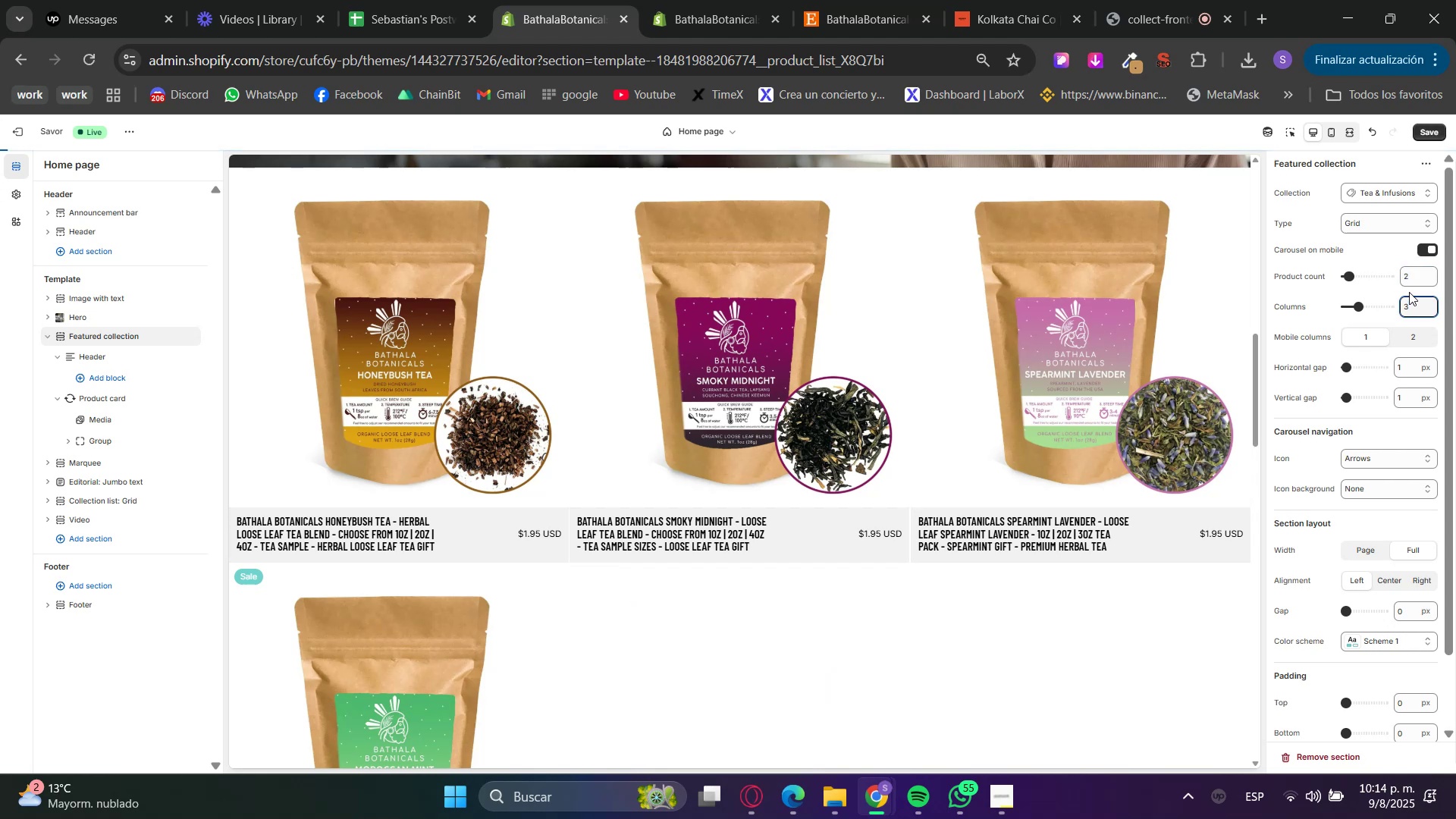 
left_click([1409, 292])
 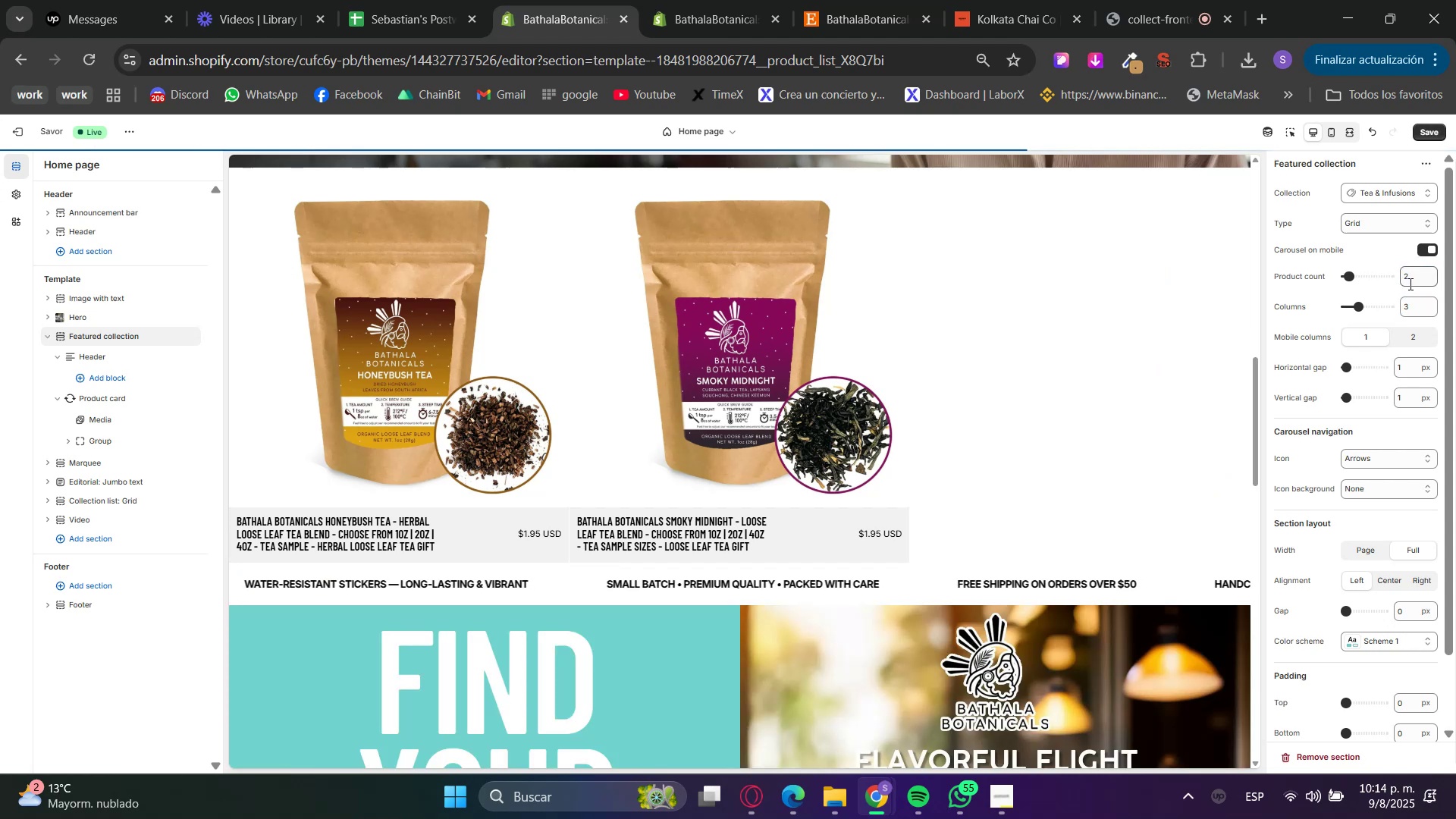 
left_click_drag(start_coordinate=[1410, 280], to_coordinate=[1392, 276])
 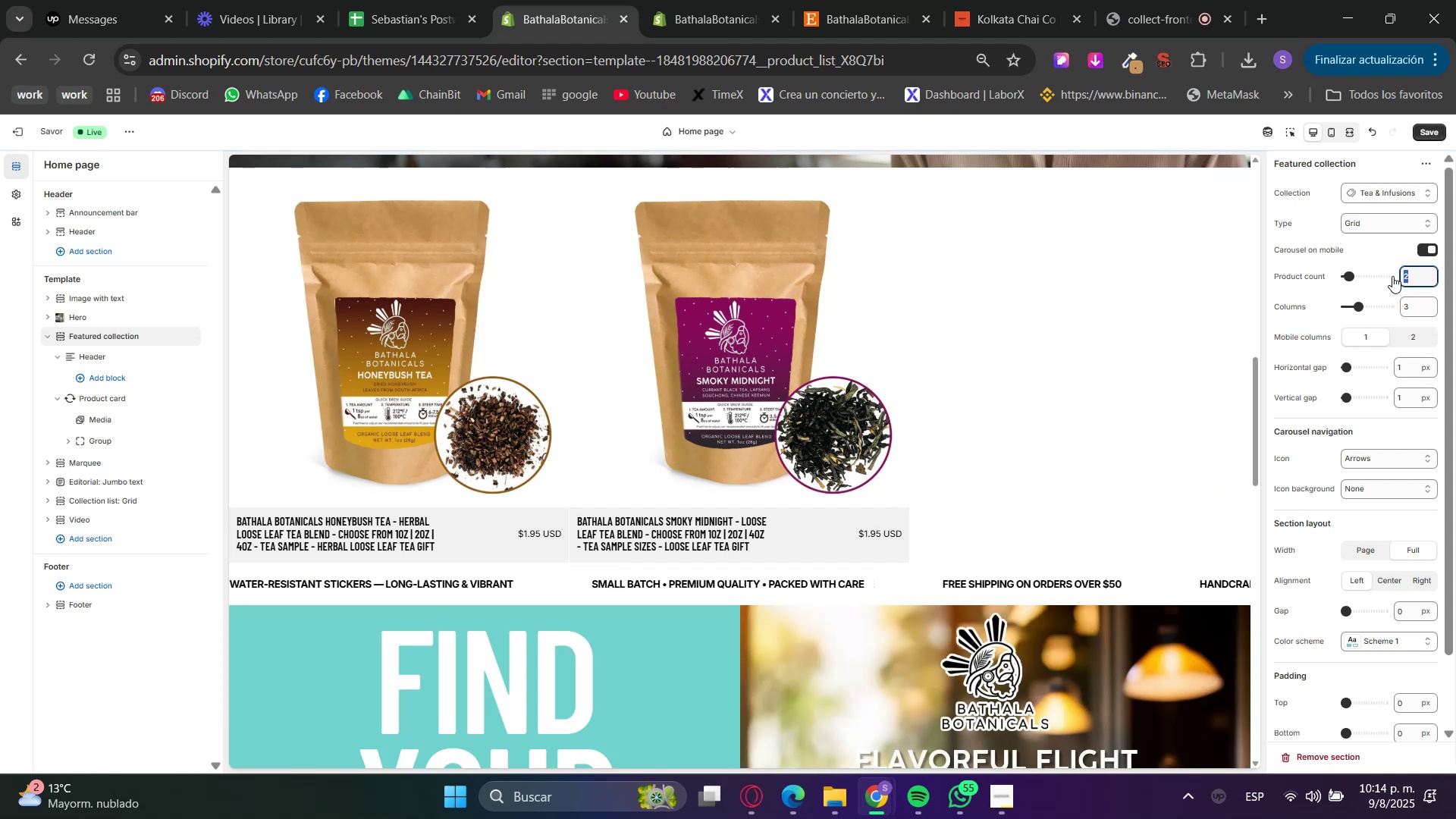 
key(Numpad3)
 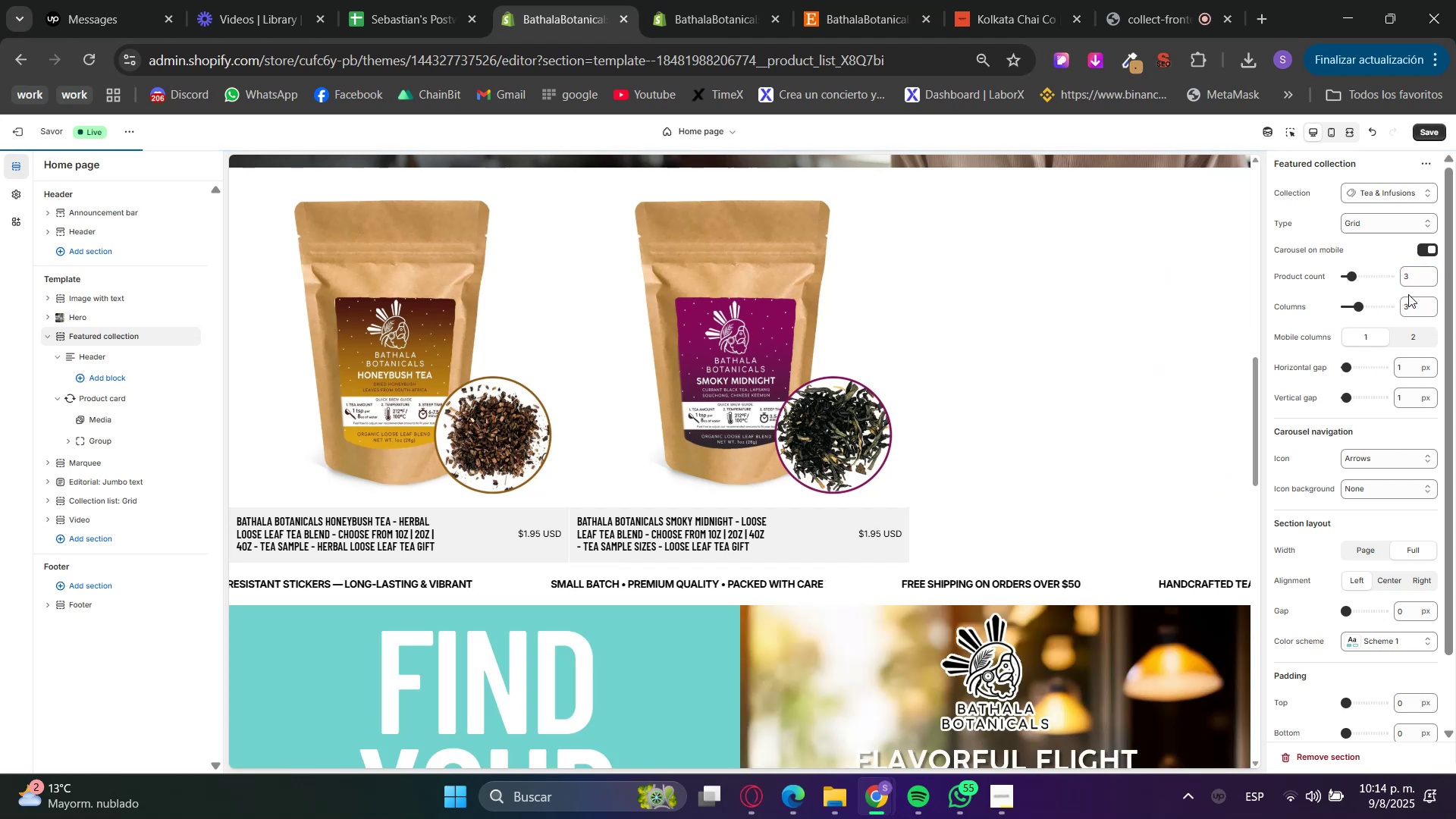 
left_click_drag(start_coordinate=[1412, 276], to_coordinate=[1396, 271])
 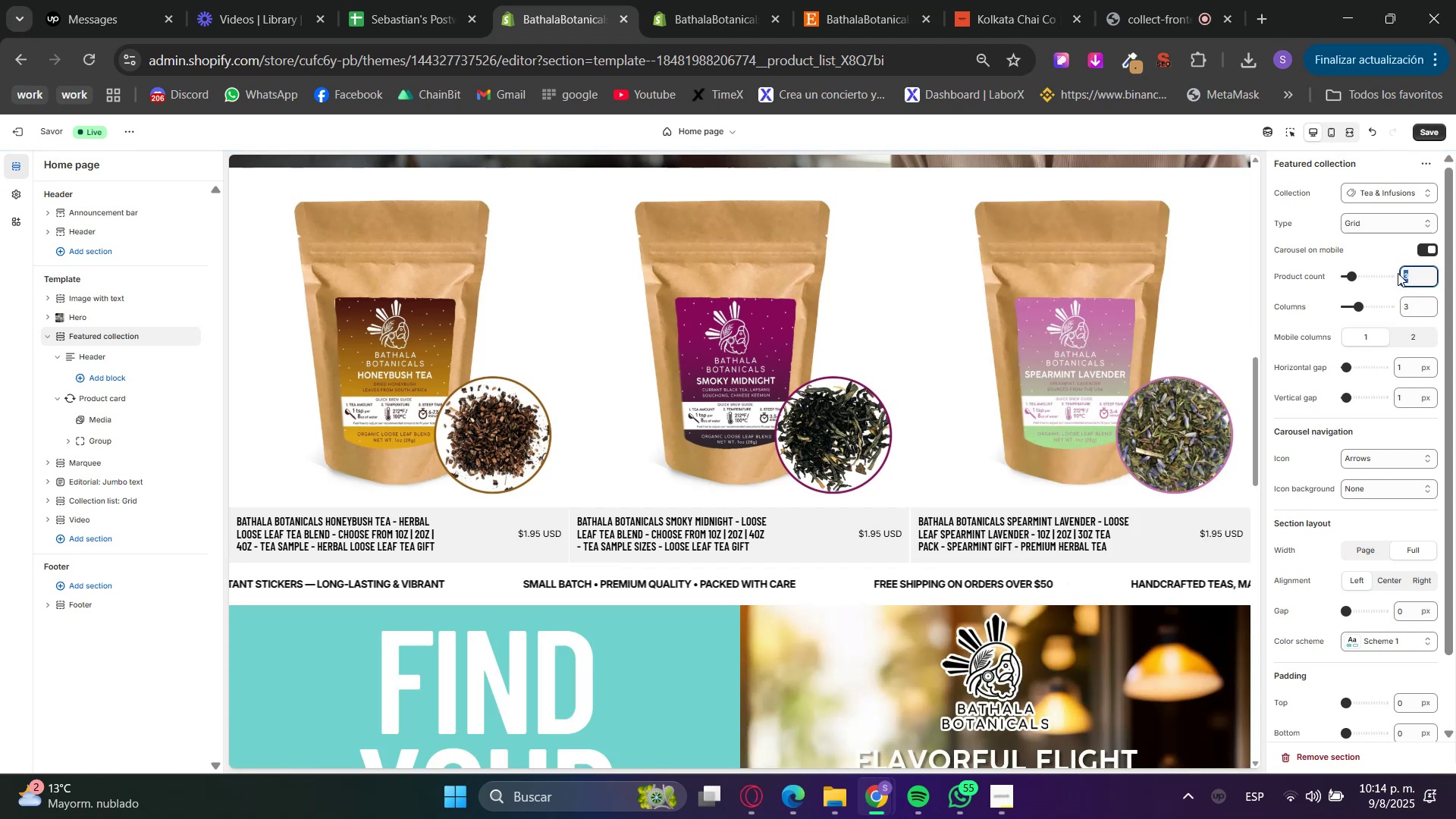 
key(NumpadDecimal)
 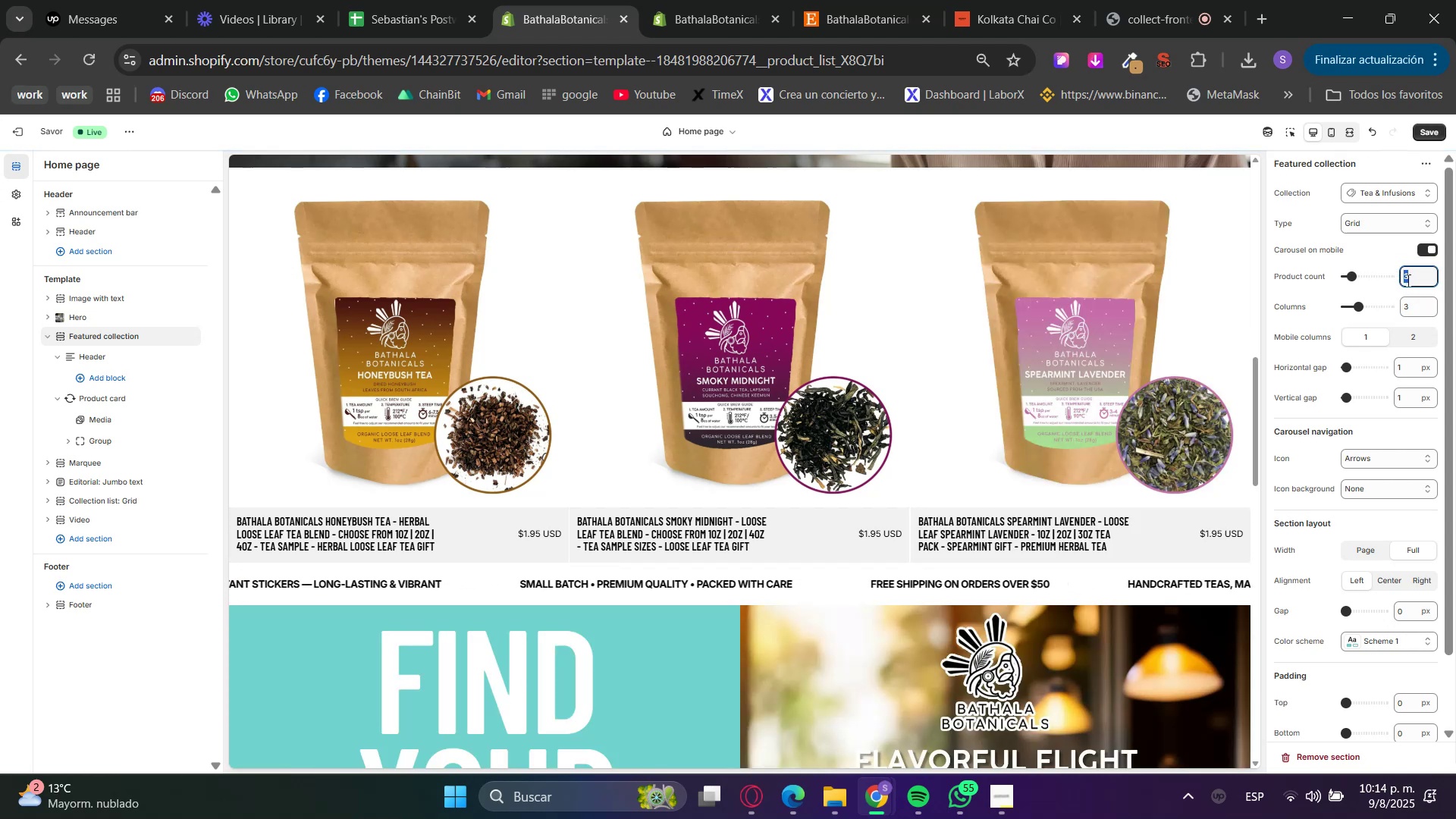 
key(Numpad6)
 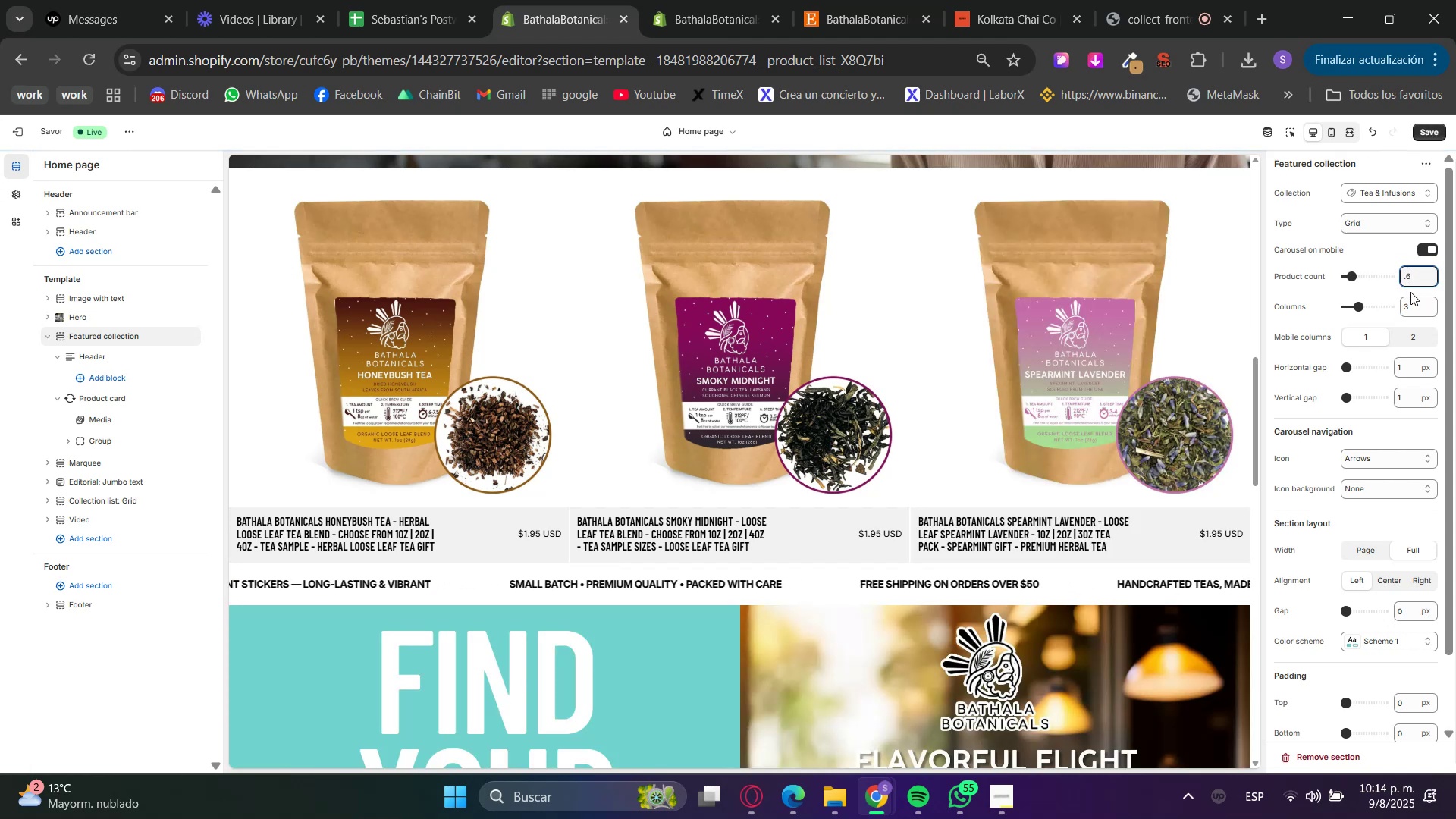 
left_click([1410, 292])
 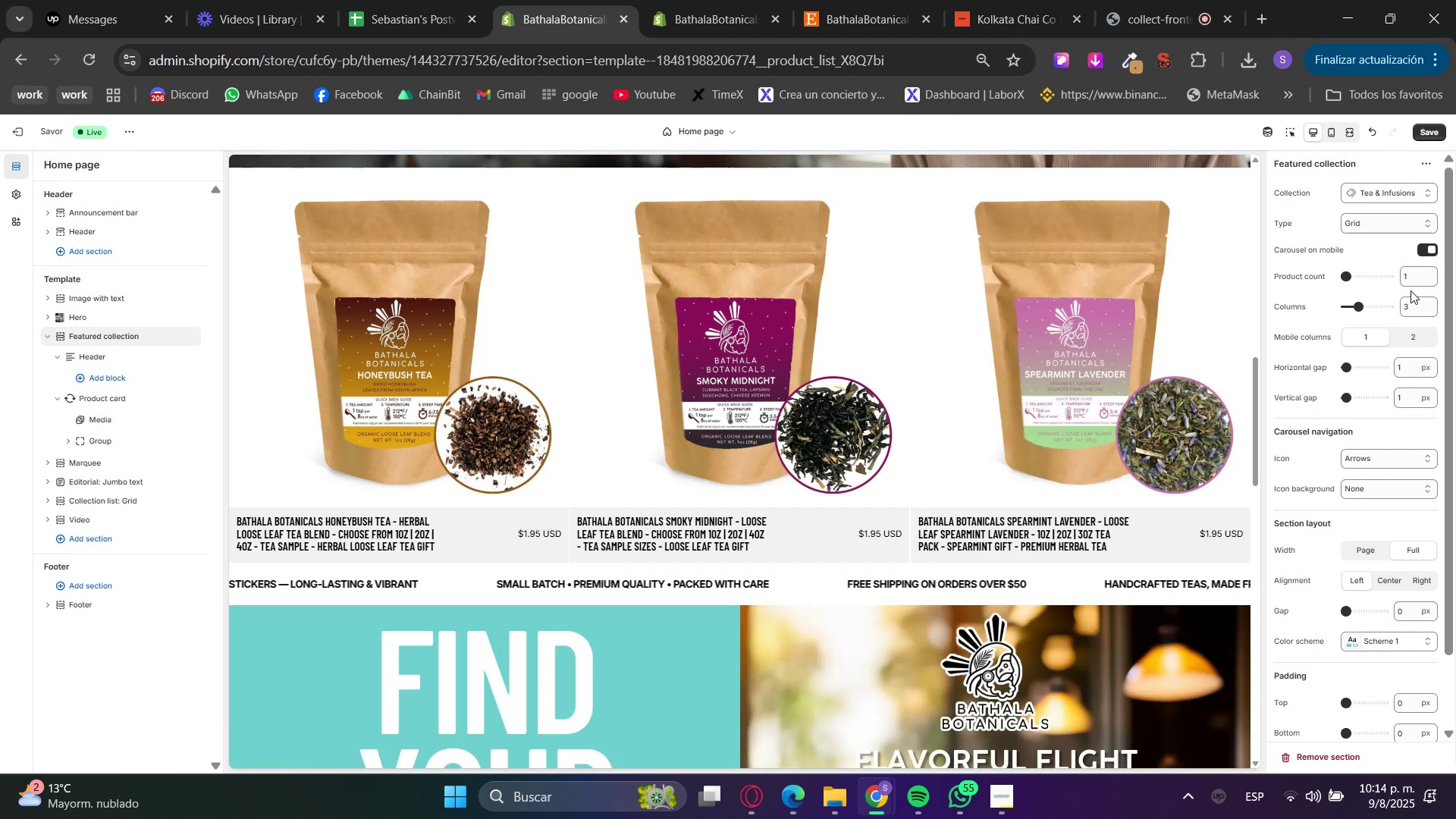 
left_click_drag(start_coordinate=[1410, 284], to_coordinate=[1392, 278])
 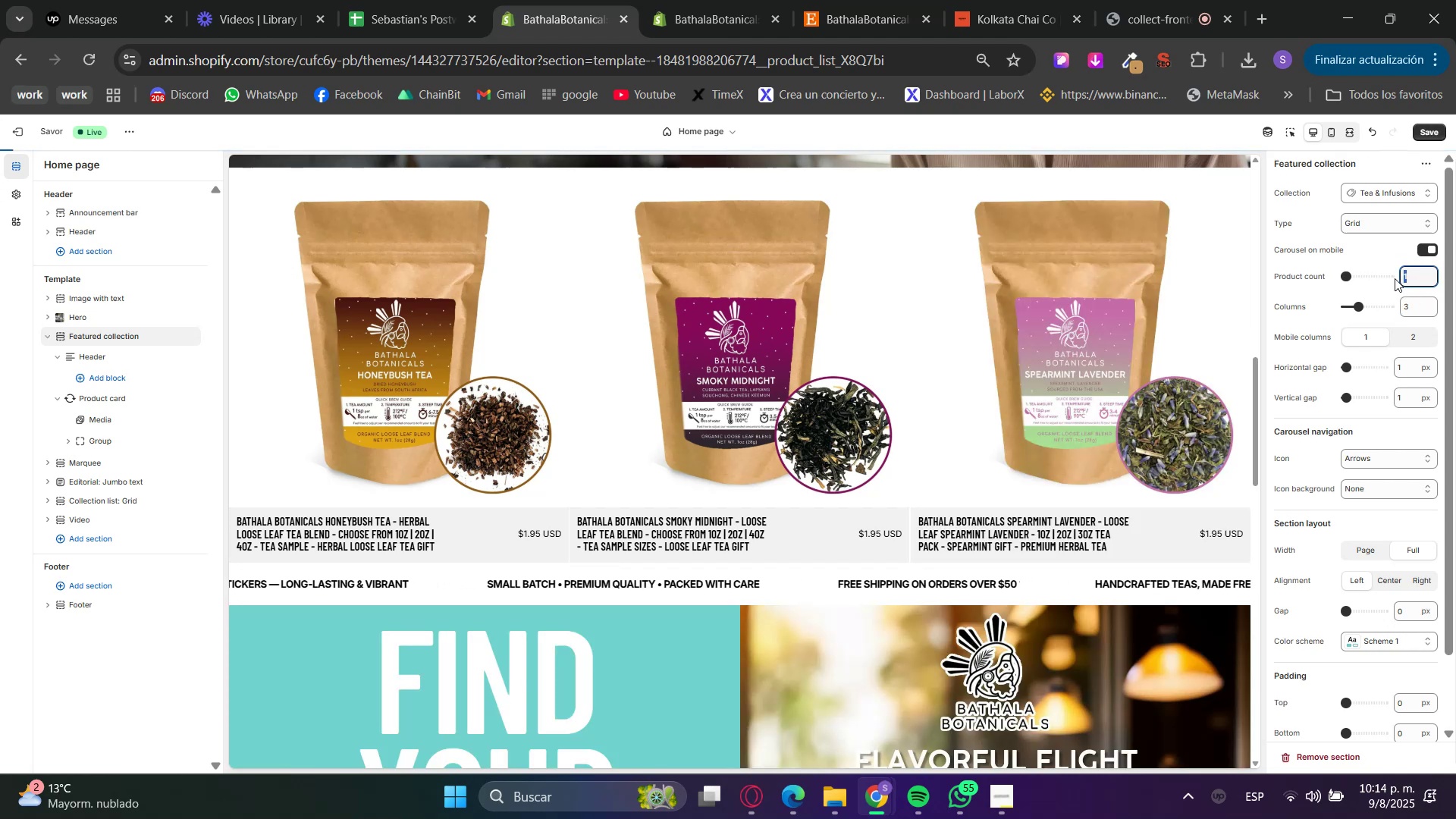 
key(Numpad6)
 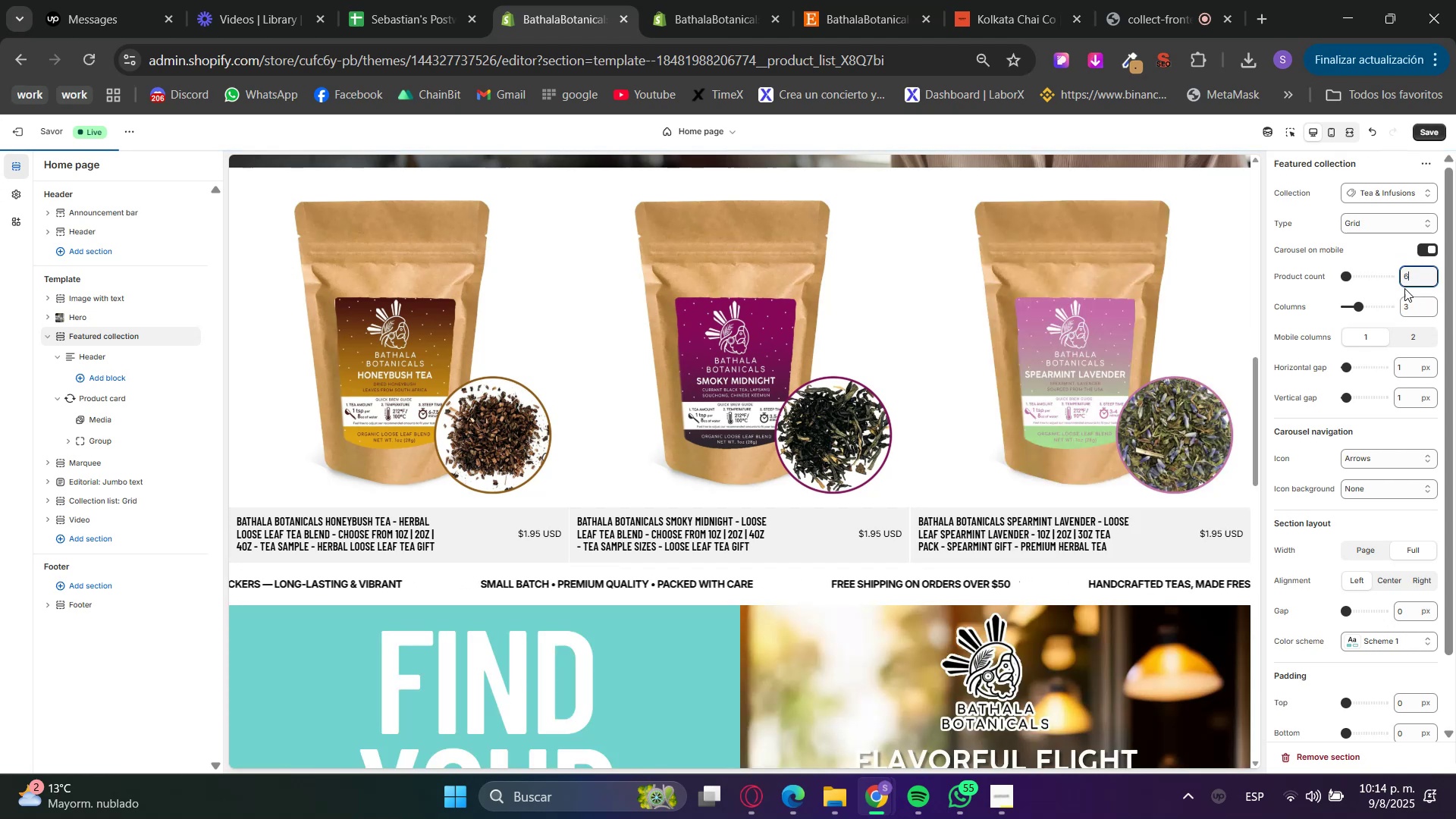 
double_click([1406, 290])
 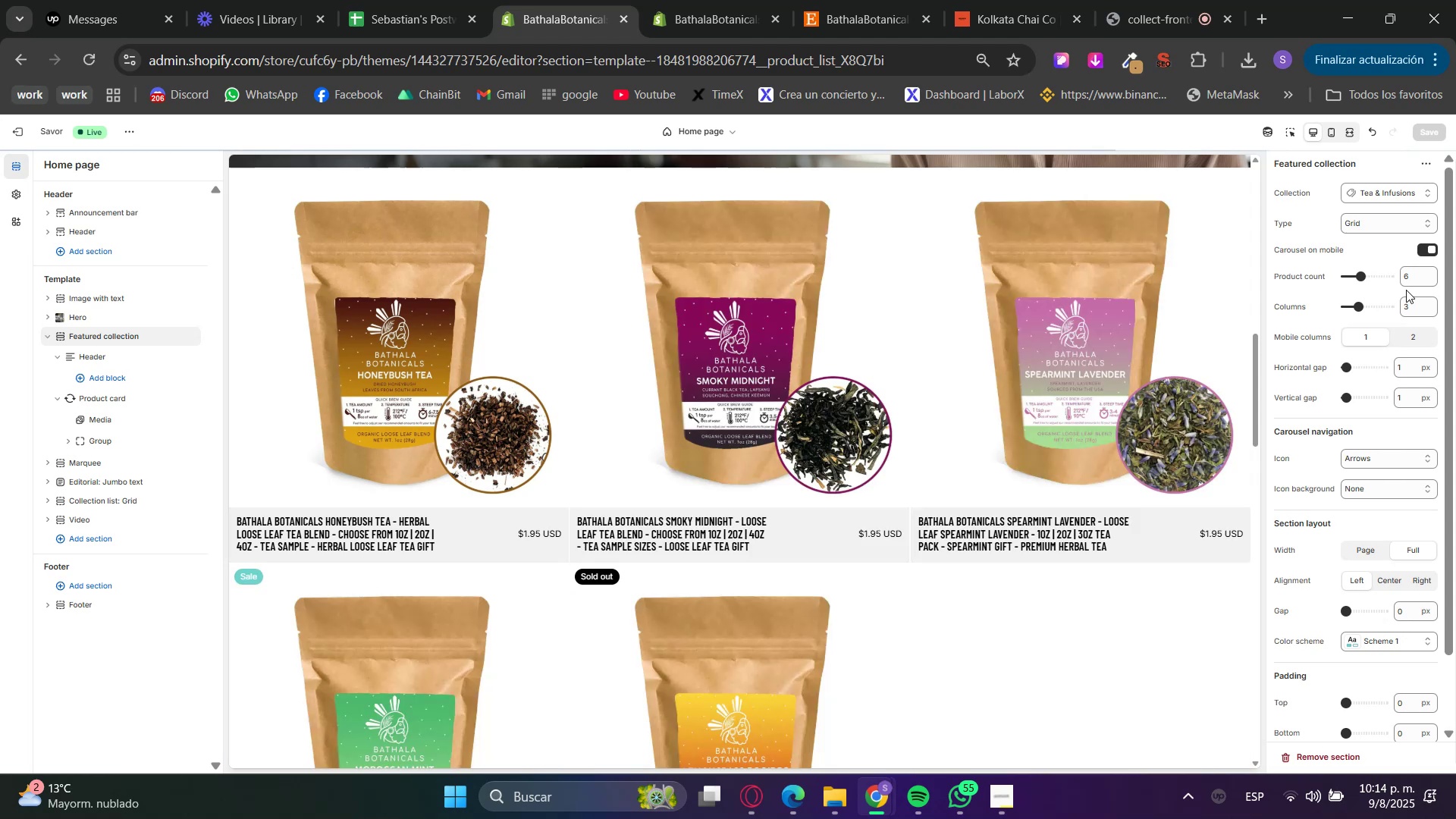 
left_click_drag(start_coordinate=[1414, 272], to_coordinate=[1399, 268])
 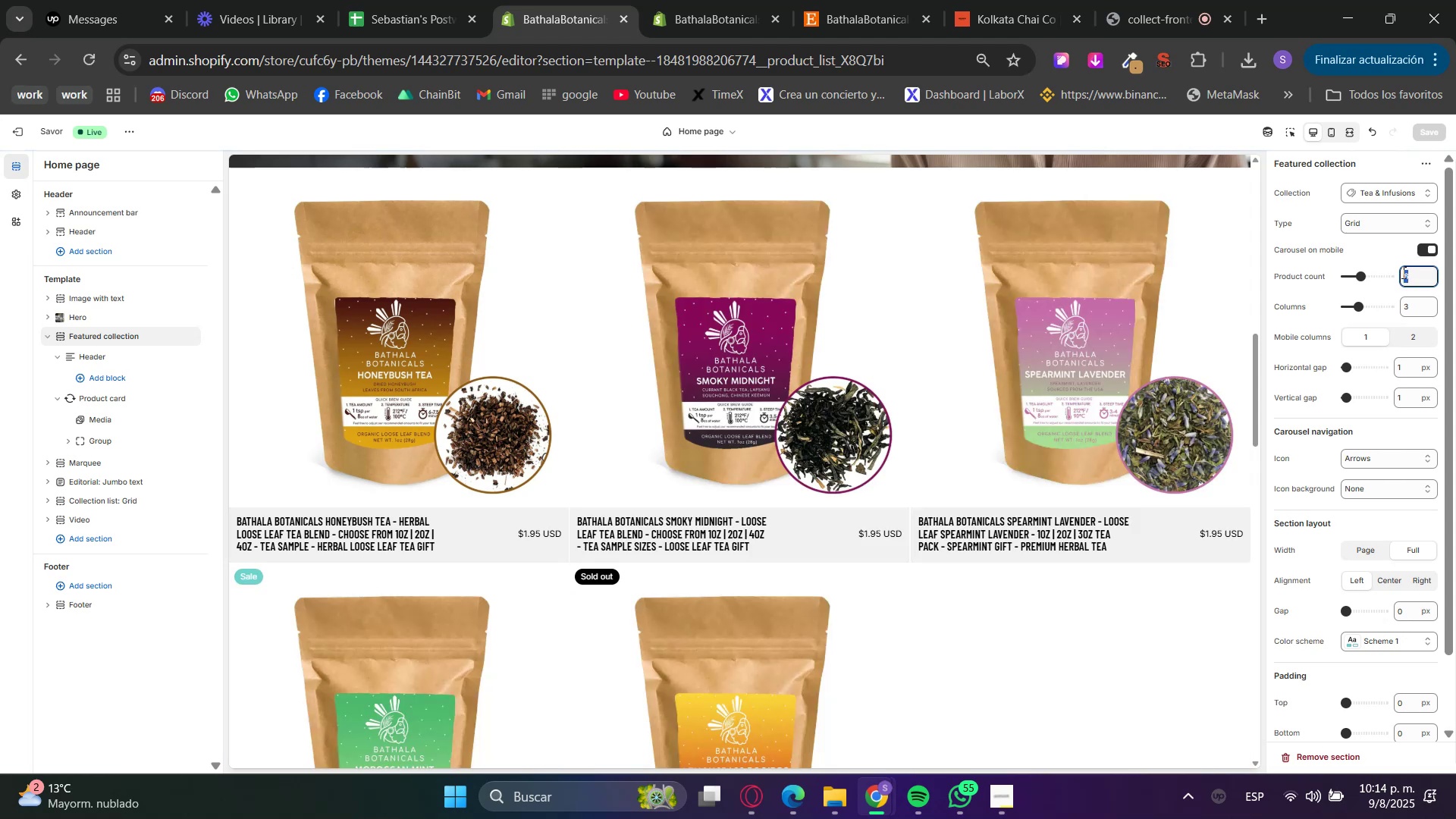 
key(Numpad4)
 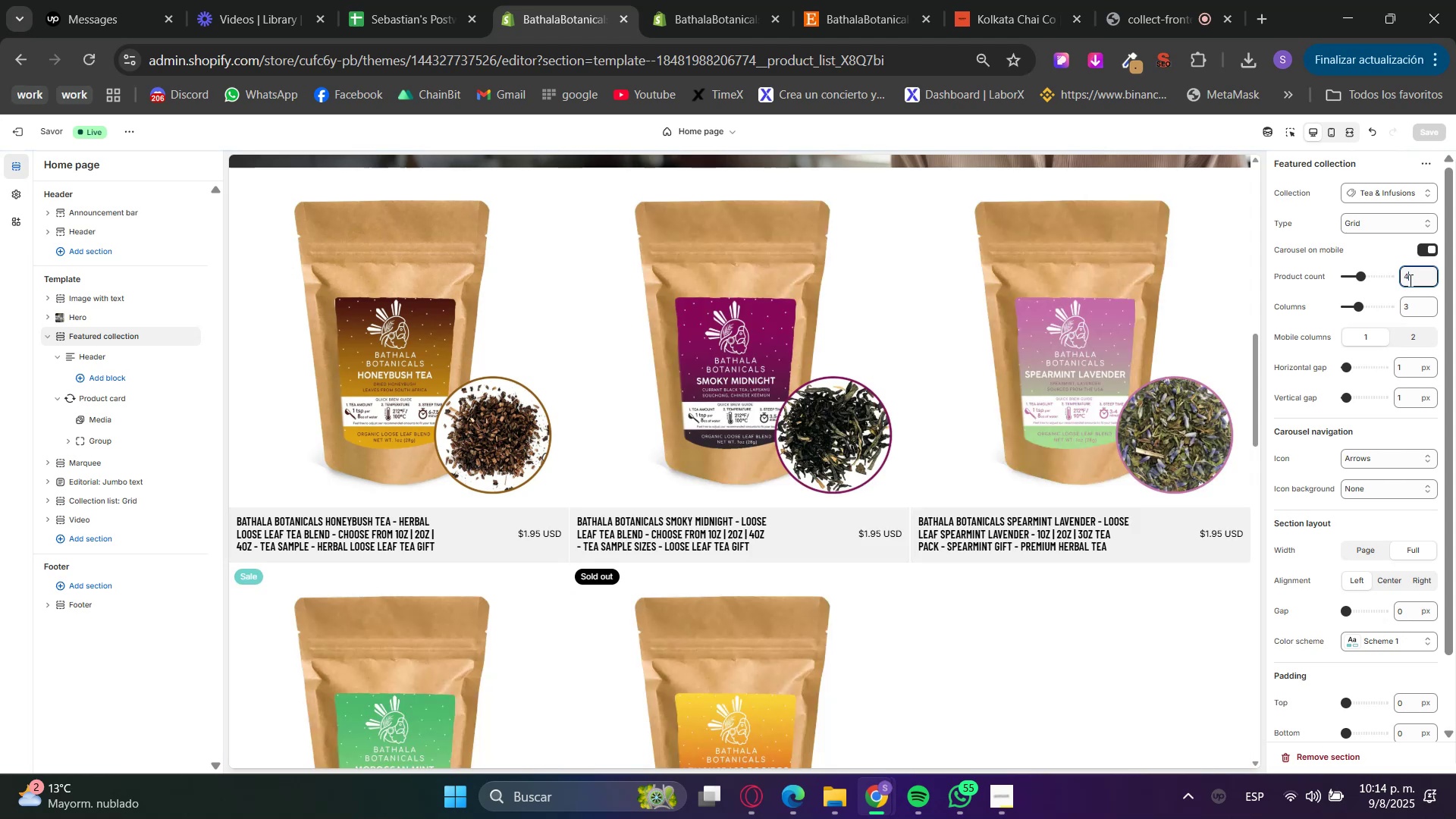 
left_click_drag(start_coordinate=[1409, 281], to_coordinate=[1398, 276])
 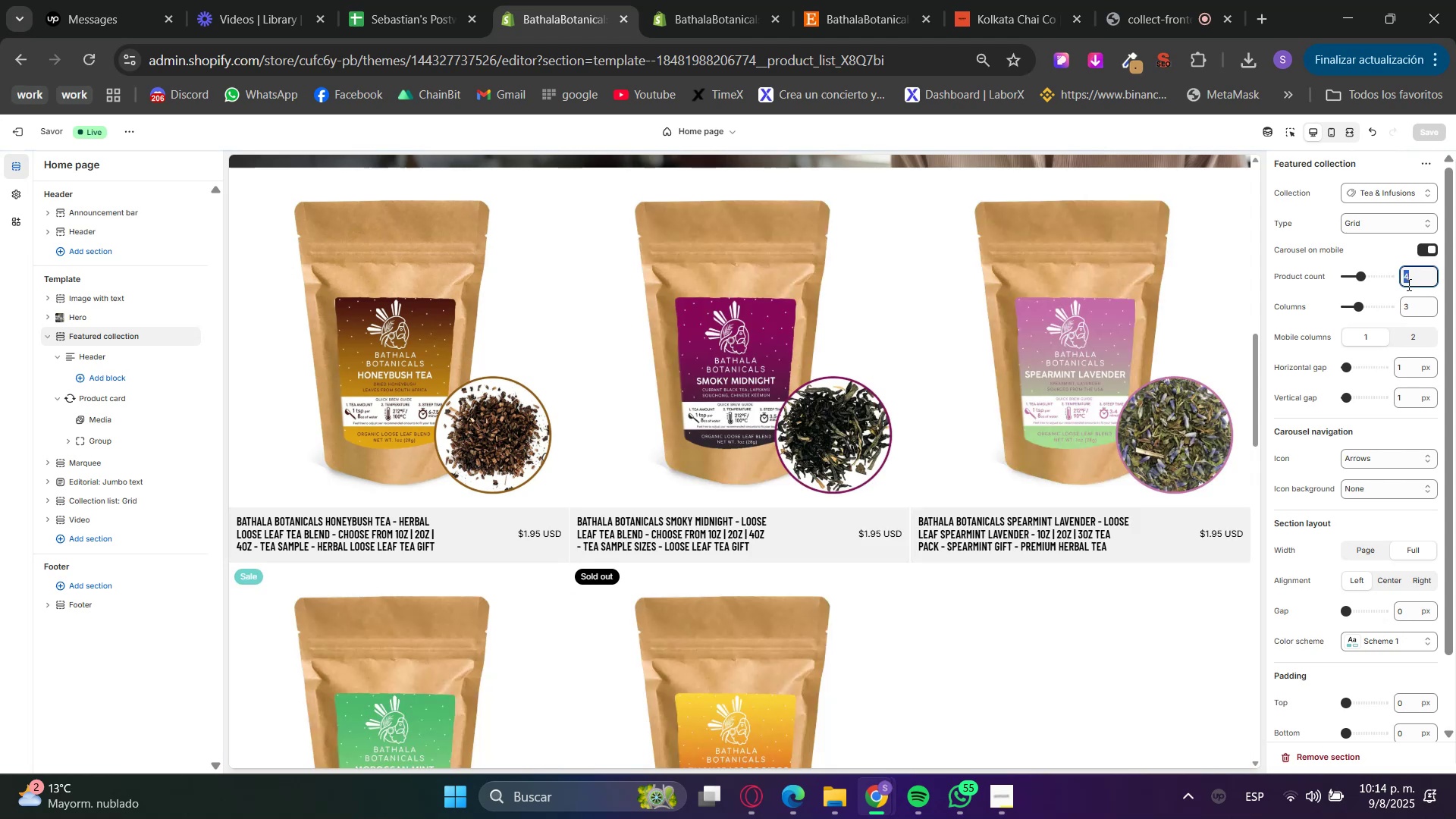 
left_click([1410, 290])
 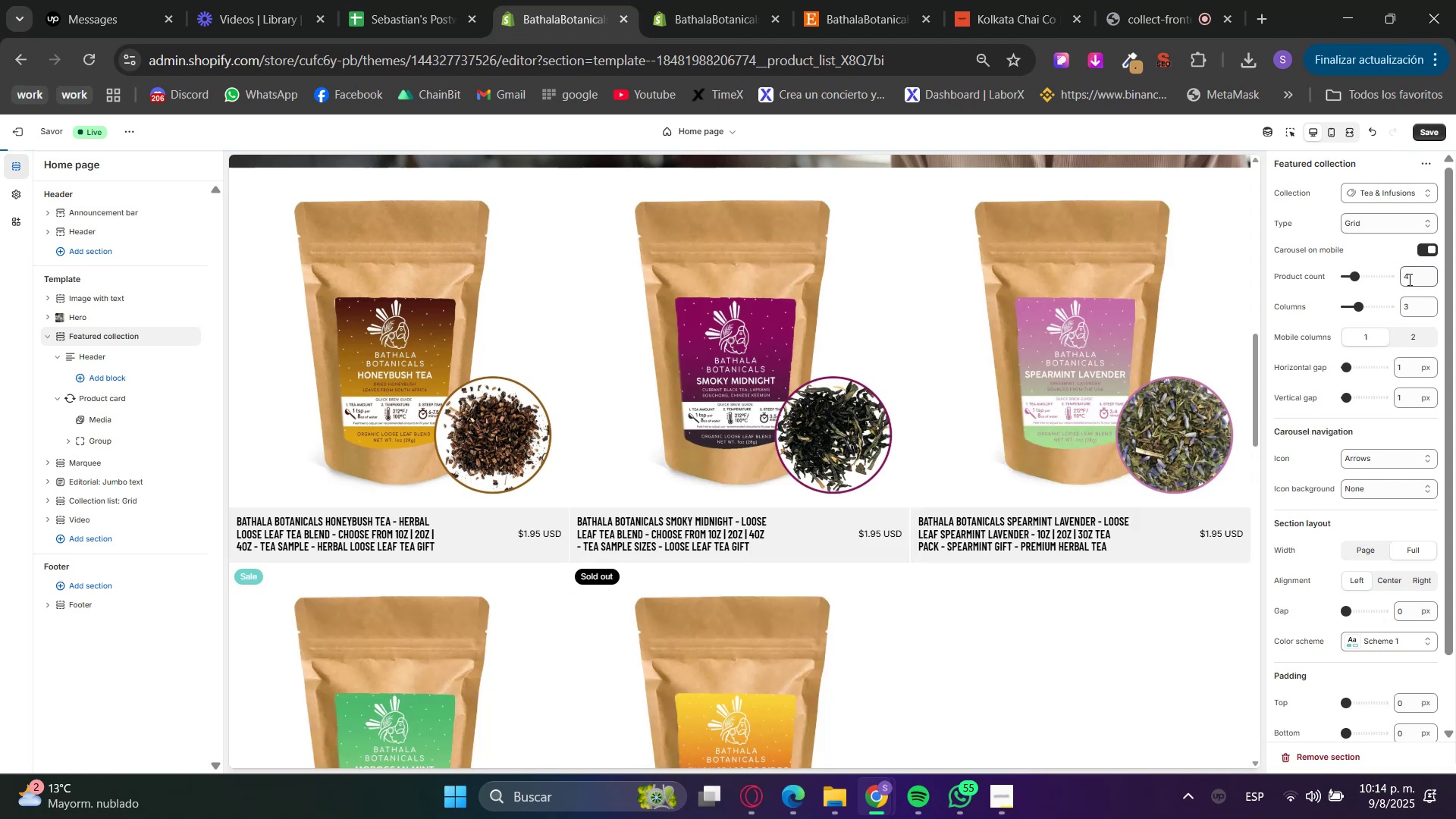 
left_click_drag(start_coordinate=[1409, 279], to_coordinate=[1380, 271])
 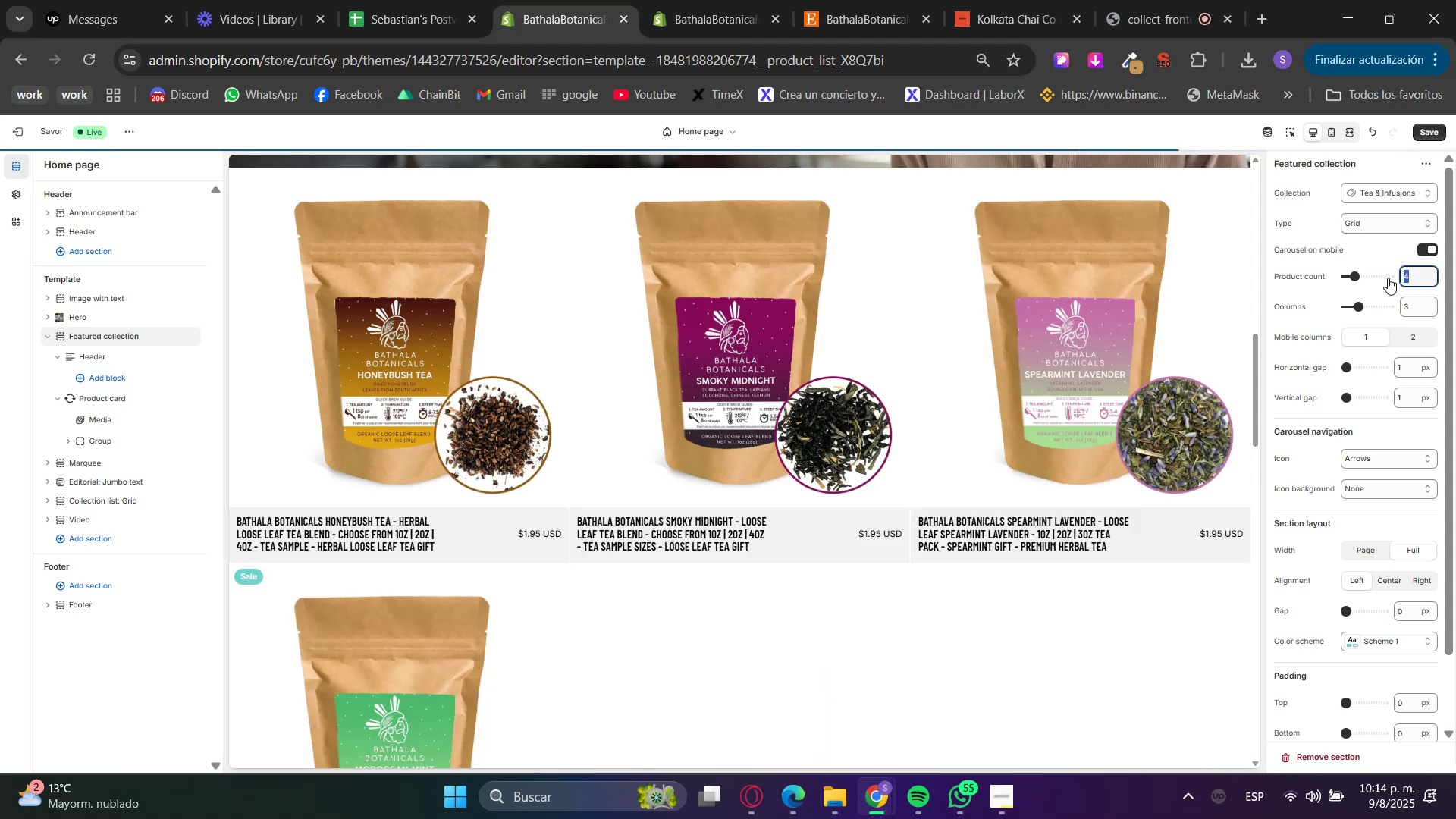 
key(Numpad6)
 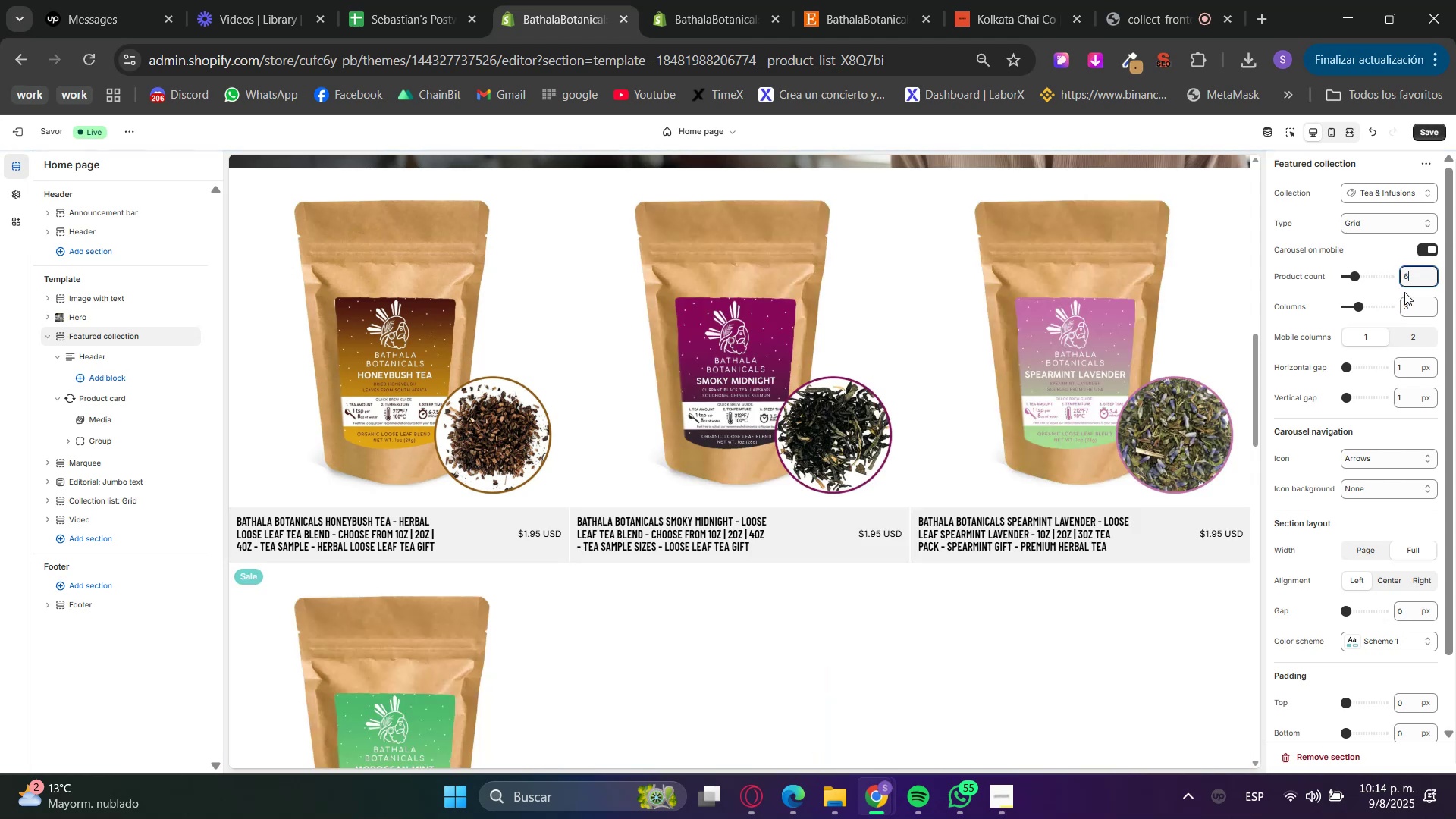 
left_click([1404, 292])
 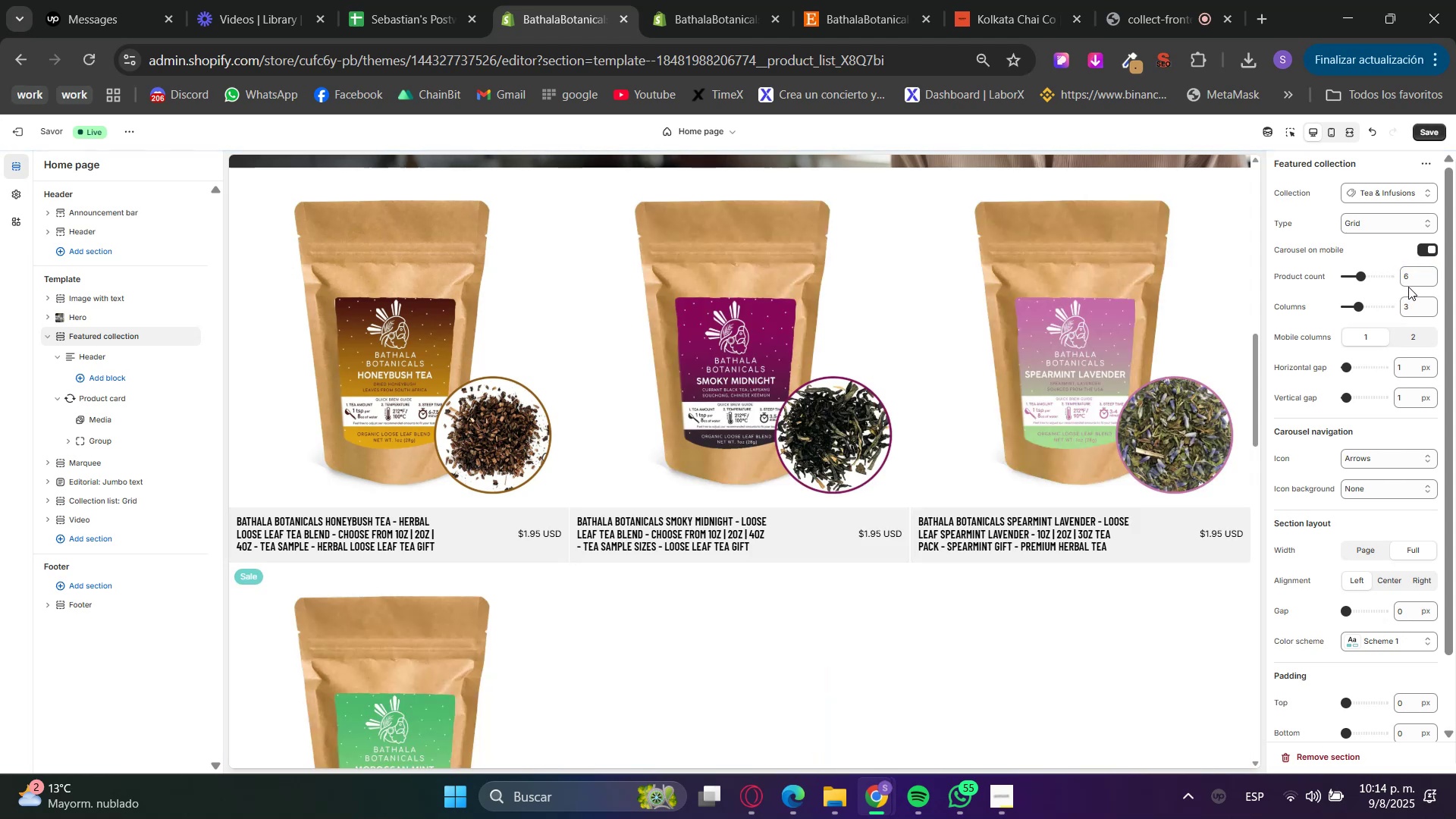 
left_click_drag(start_coordinate=[1414, 278], to_coordinate=[1391, 271])
 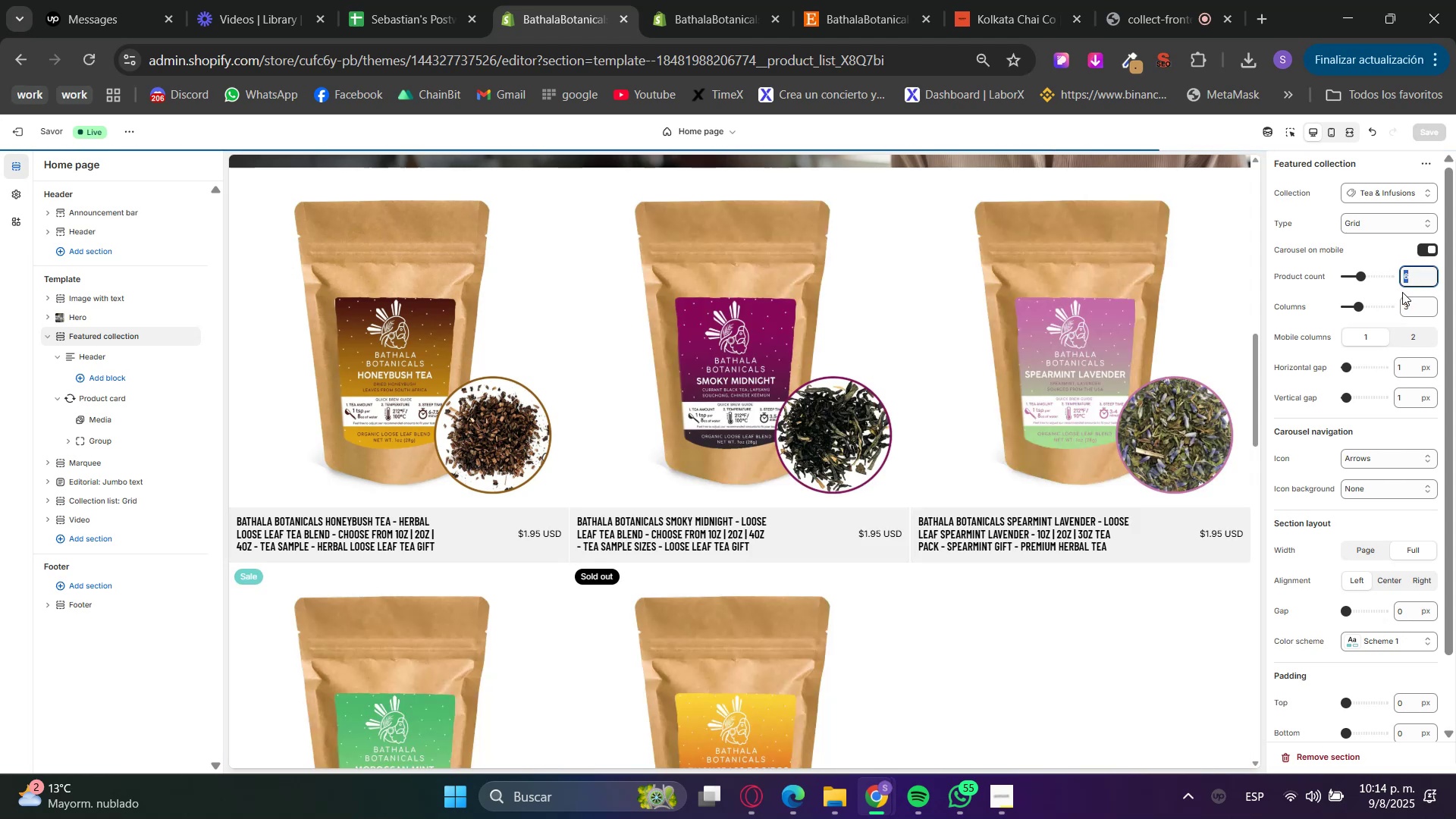 
key(Numpad7)
 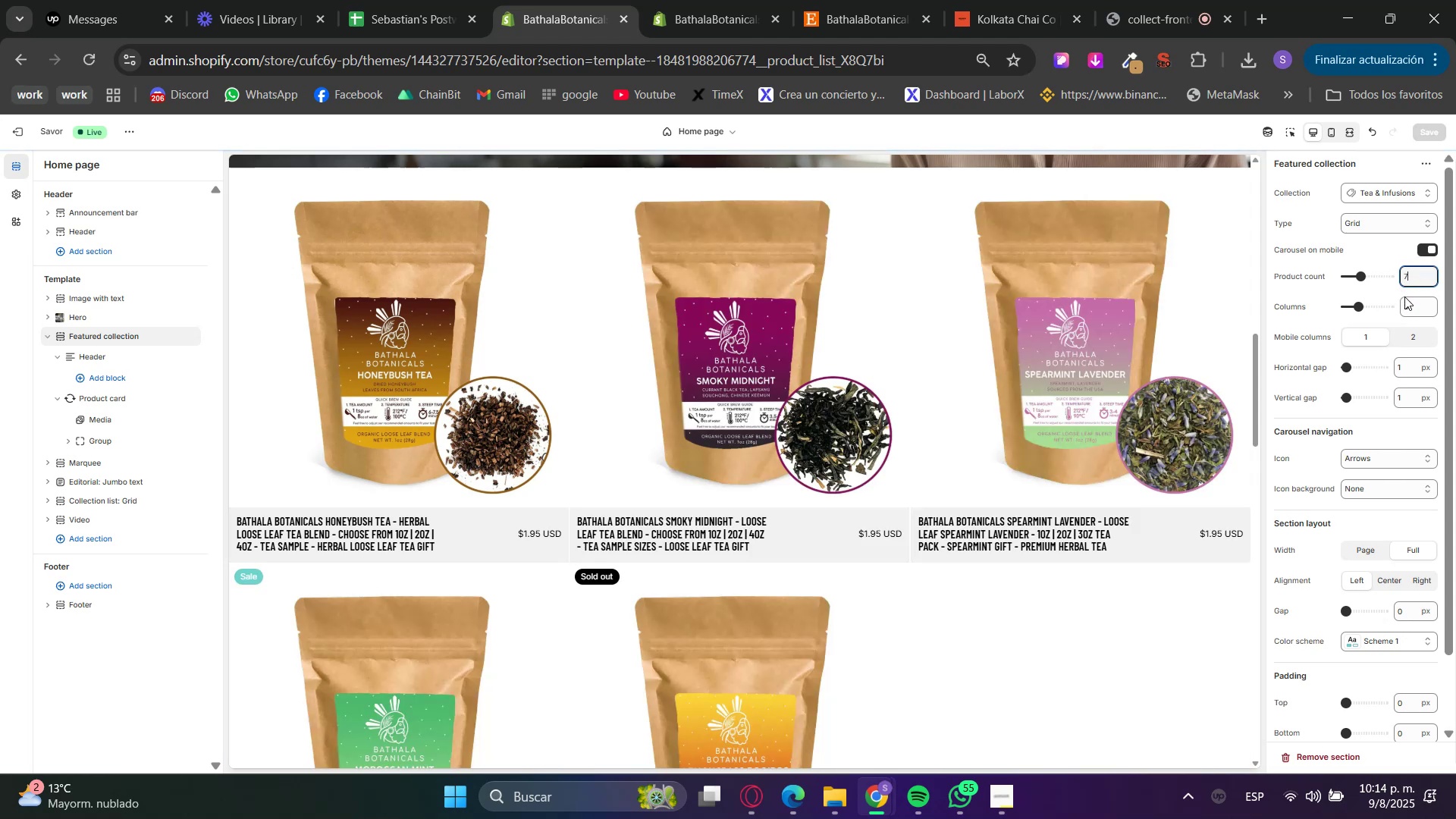 
left_click([1404, 297])
 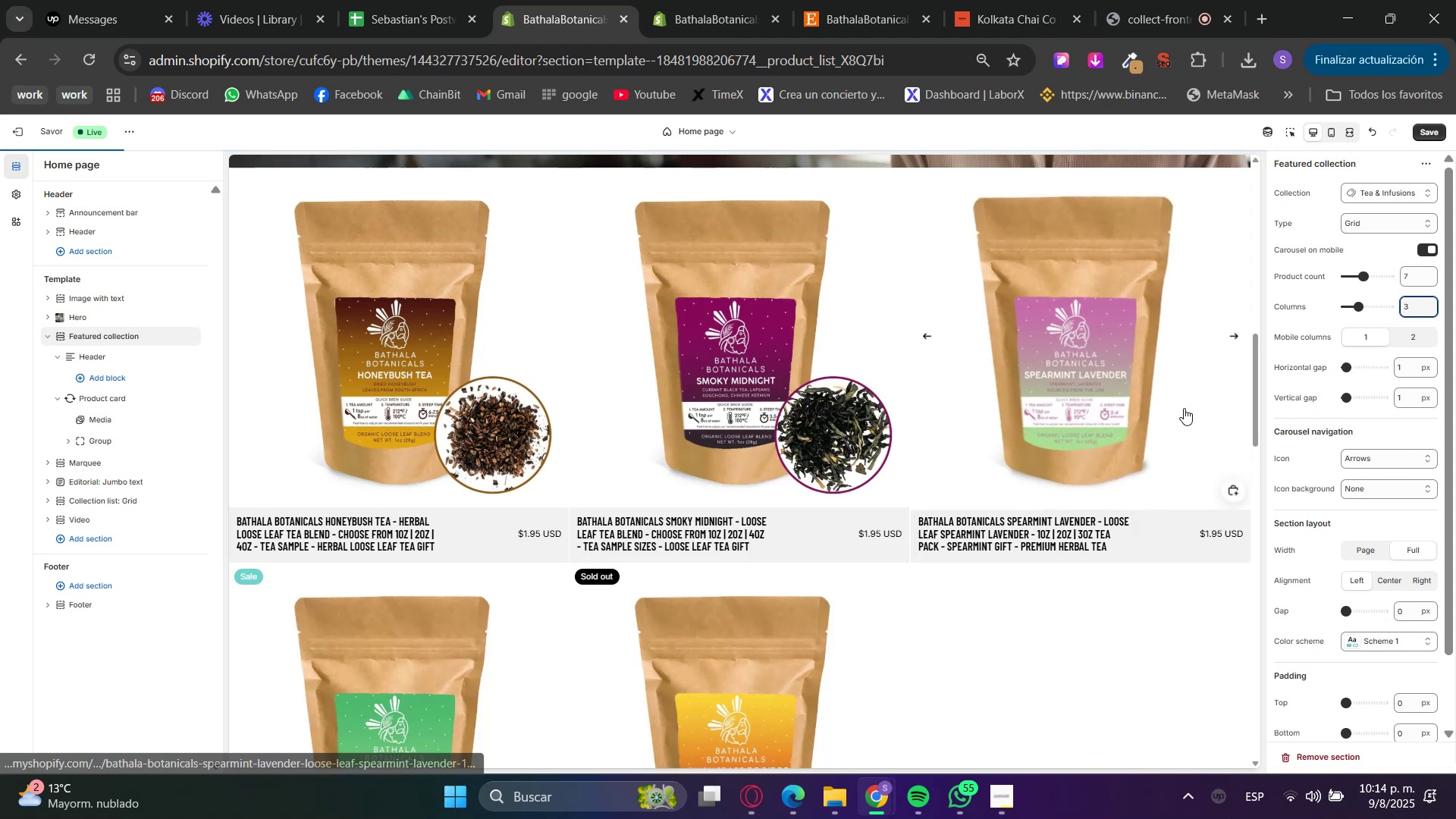 
scroll: coordinate [1185, 413], scroll_direction: down, amount: 3.0
 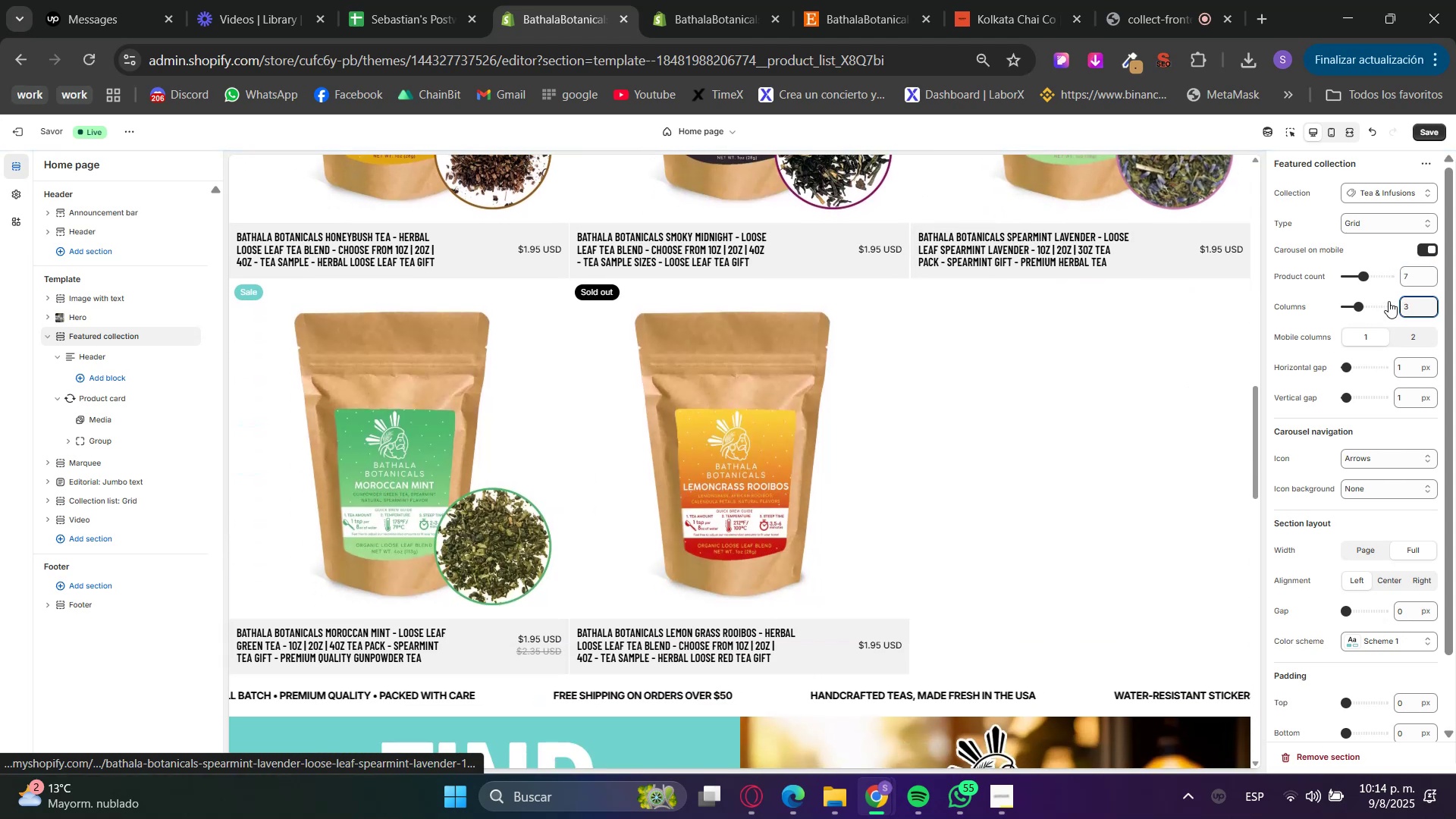 
left_click_drag(start_coordinate=[1414, 280], to_coordinate=[1401, 279])
 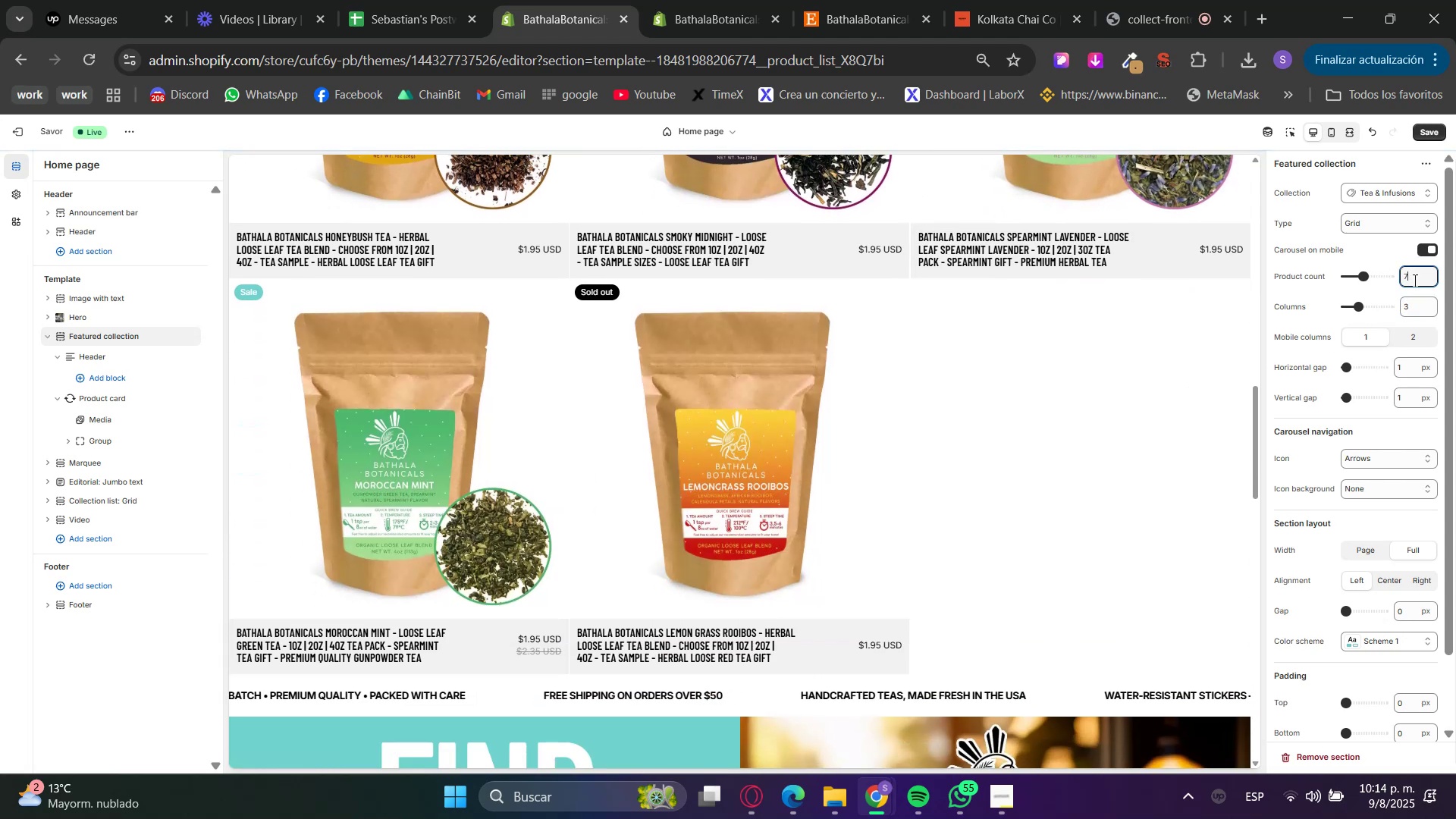 
key(Numpad6)
 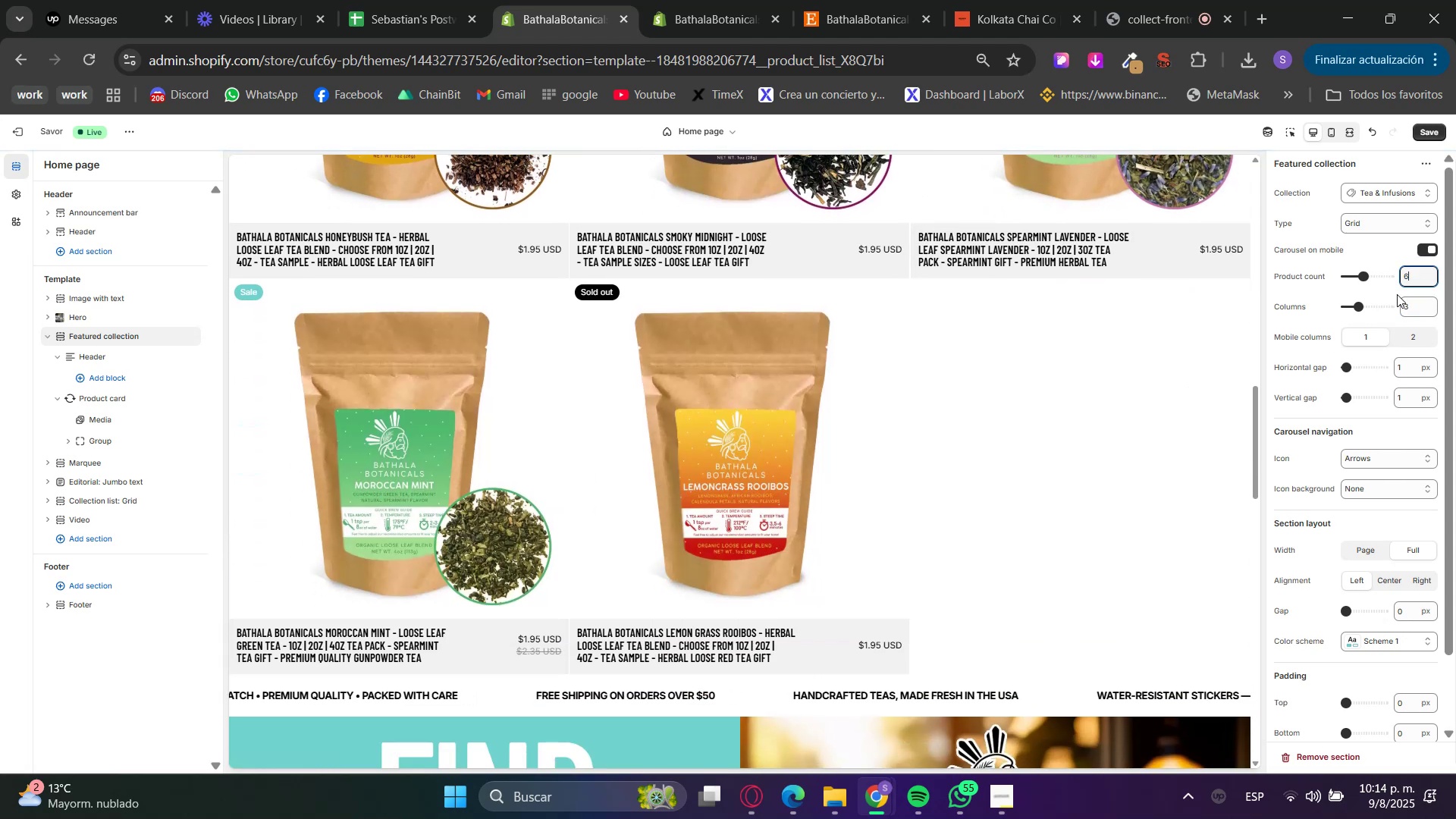 
double_click([1404, 298])
 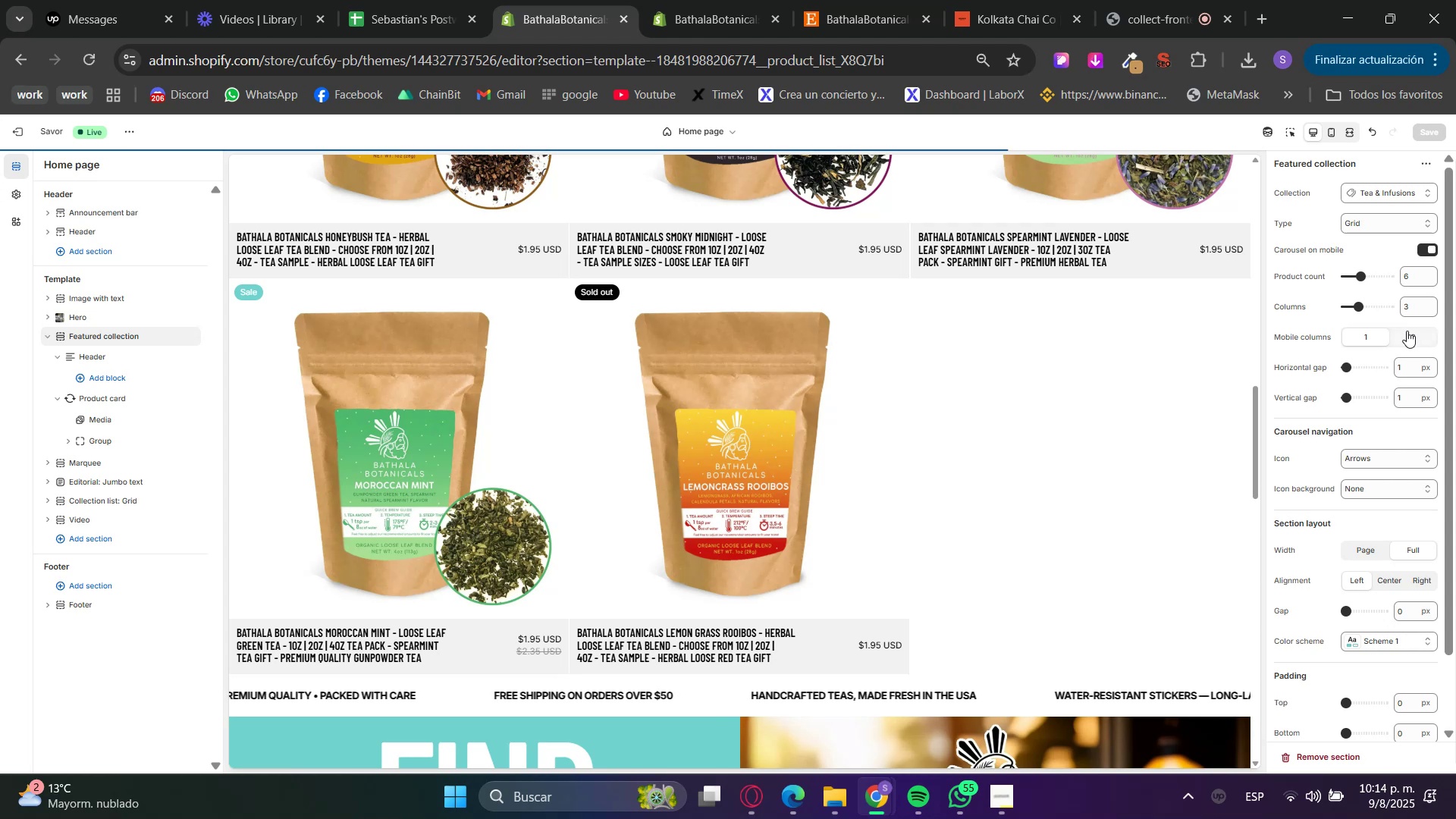 
left_click([1335, 126])
 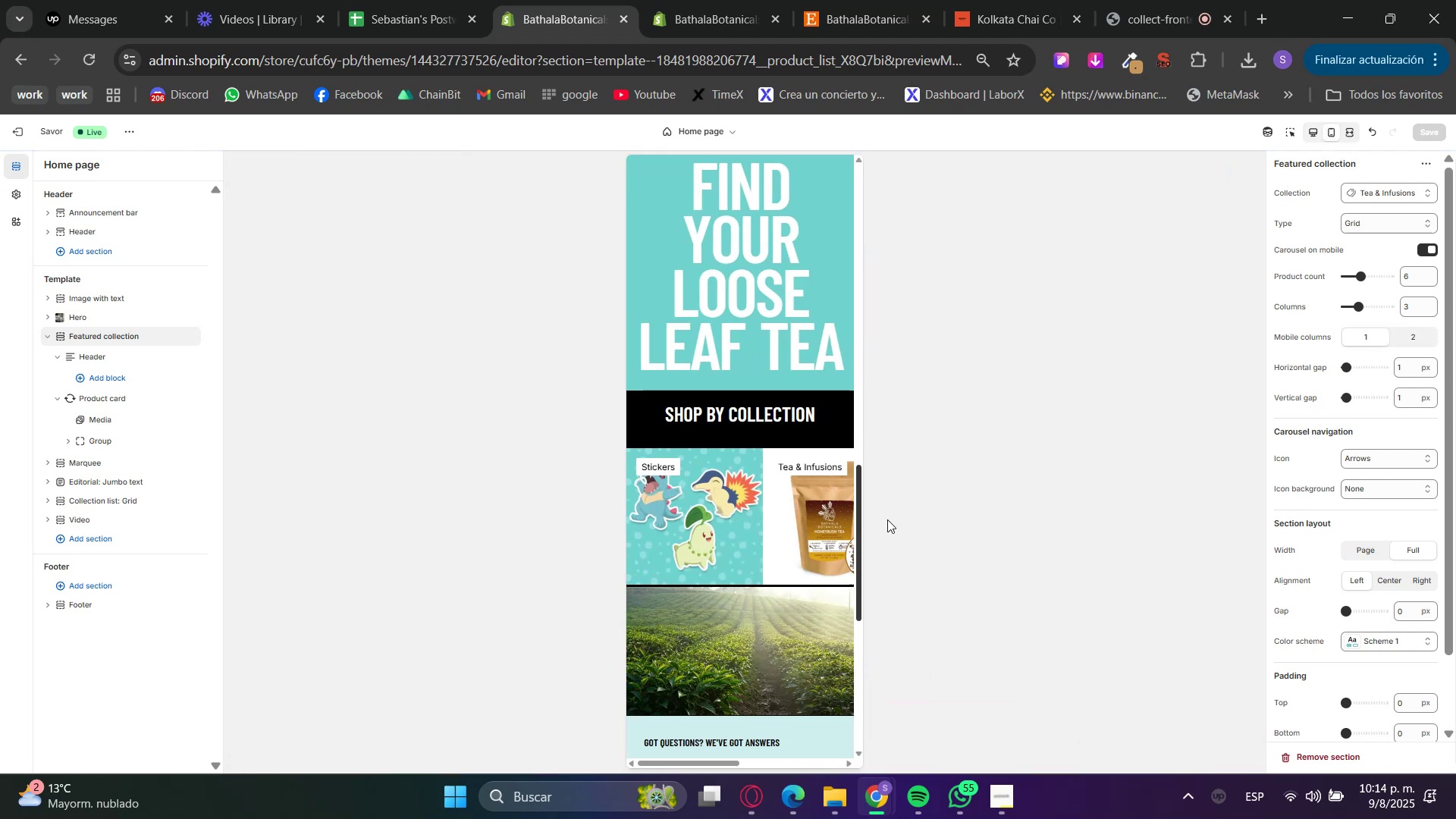 
scroll: coordinate [793, 544], scroll_direction: up, amount: 8.0
 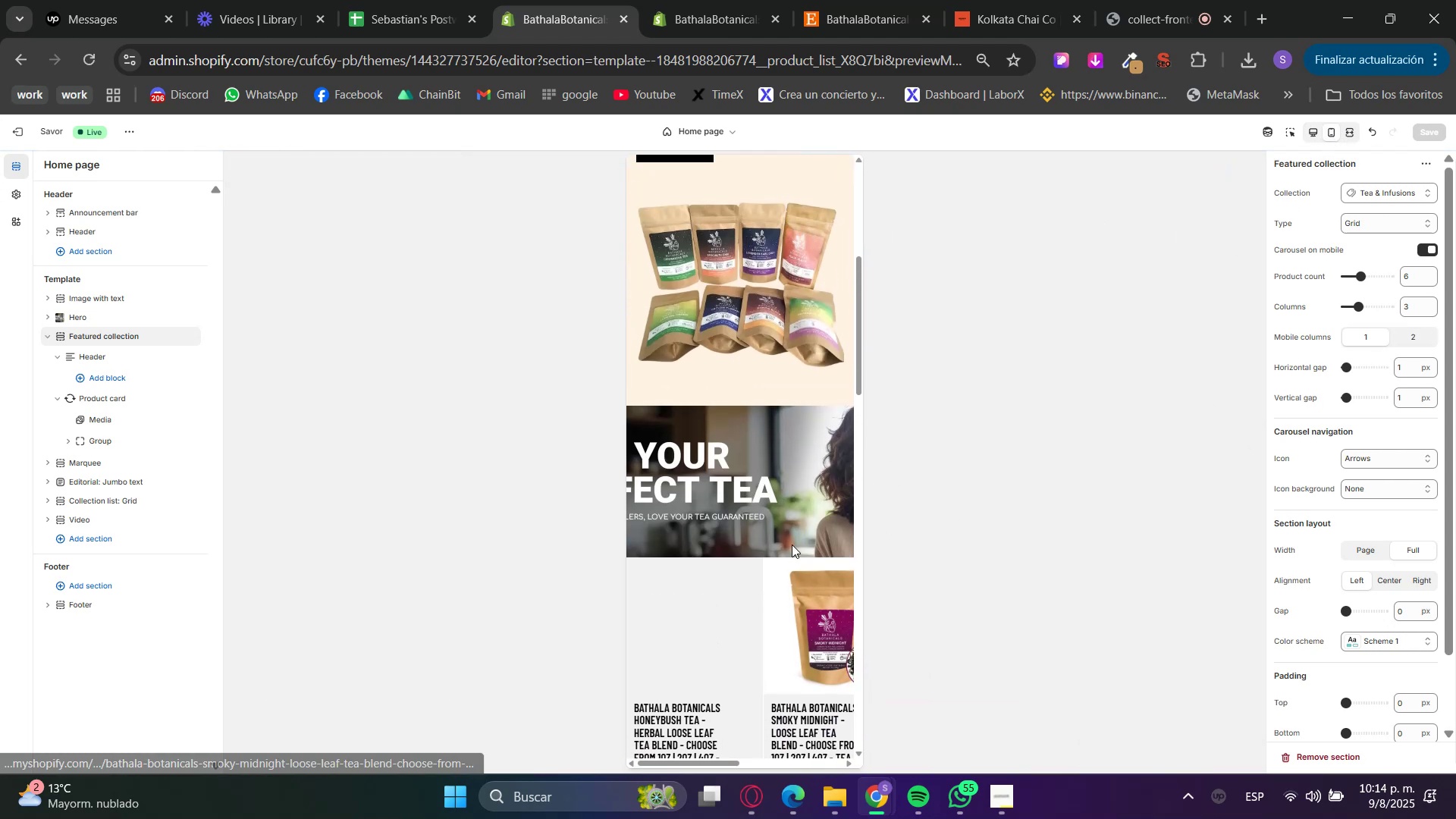 
scroll: coordinate [792, 546], scroll_direction: down, amount: 3.0
 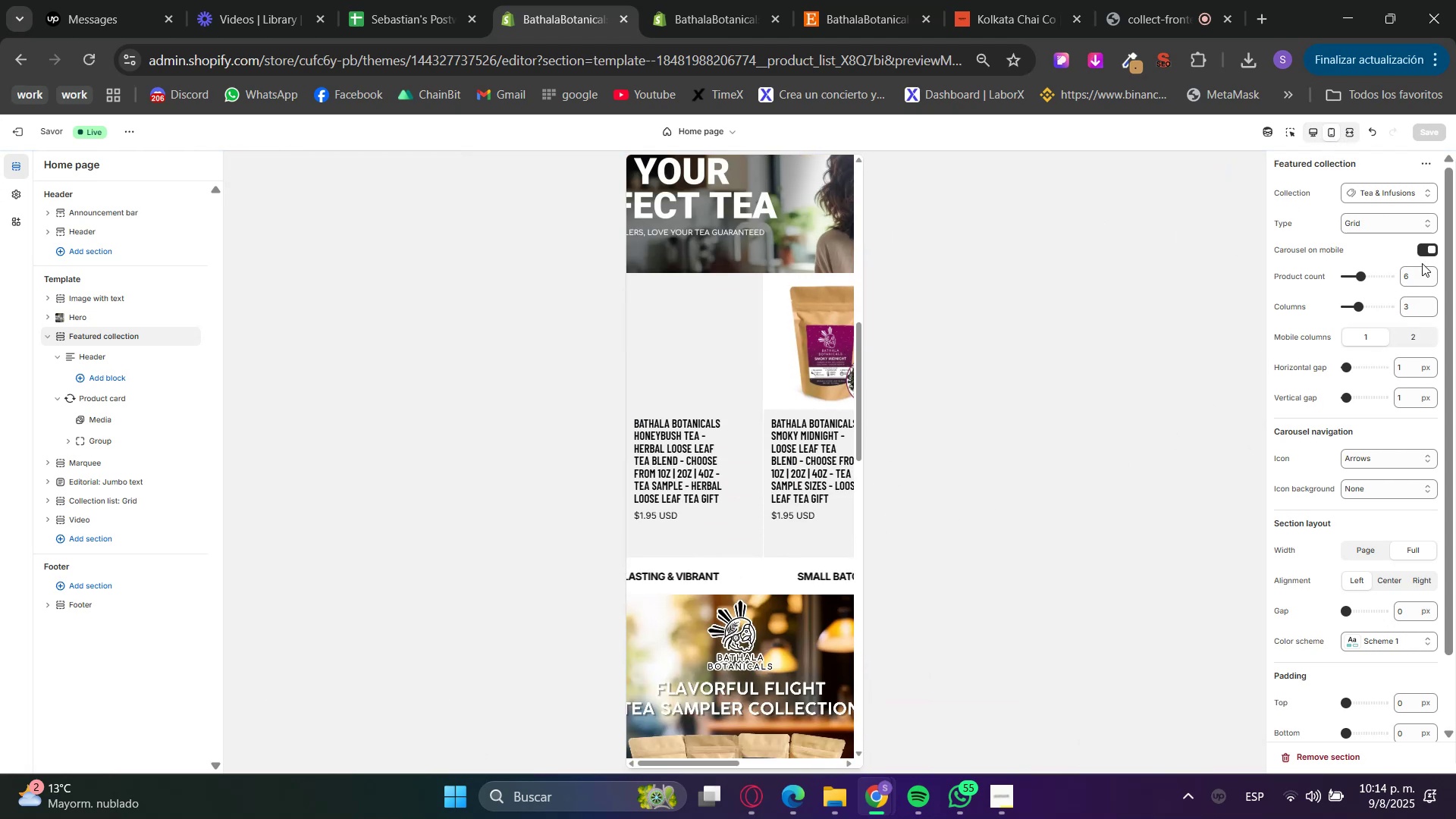 
left_click([1416, 334])
 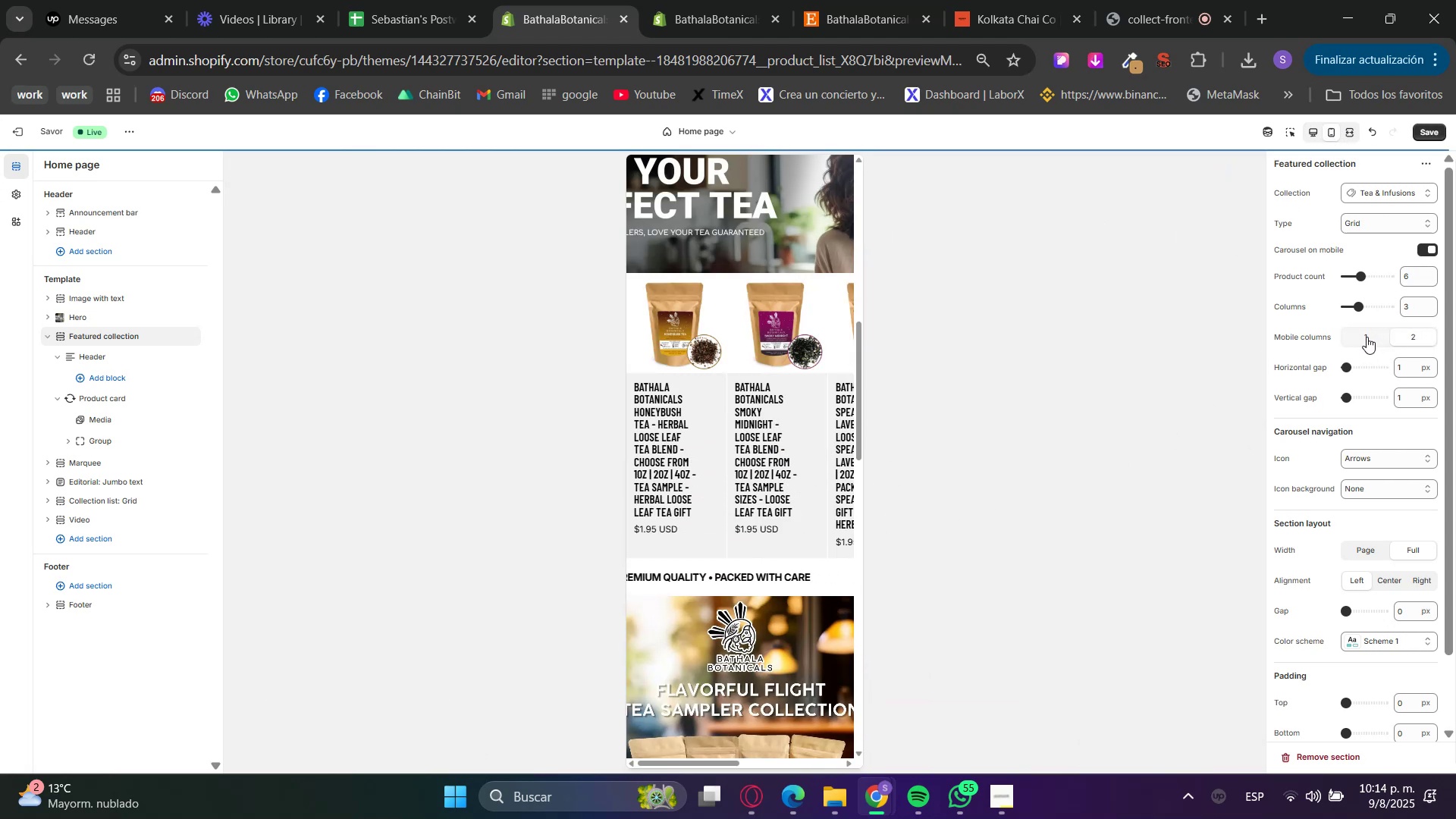 
left_click([1367, 335])
 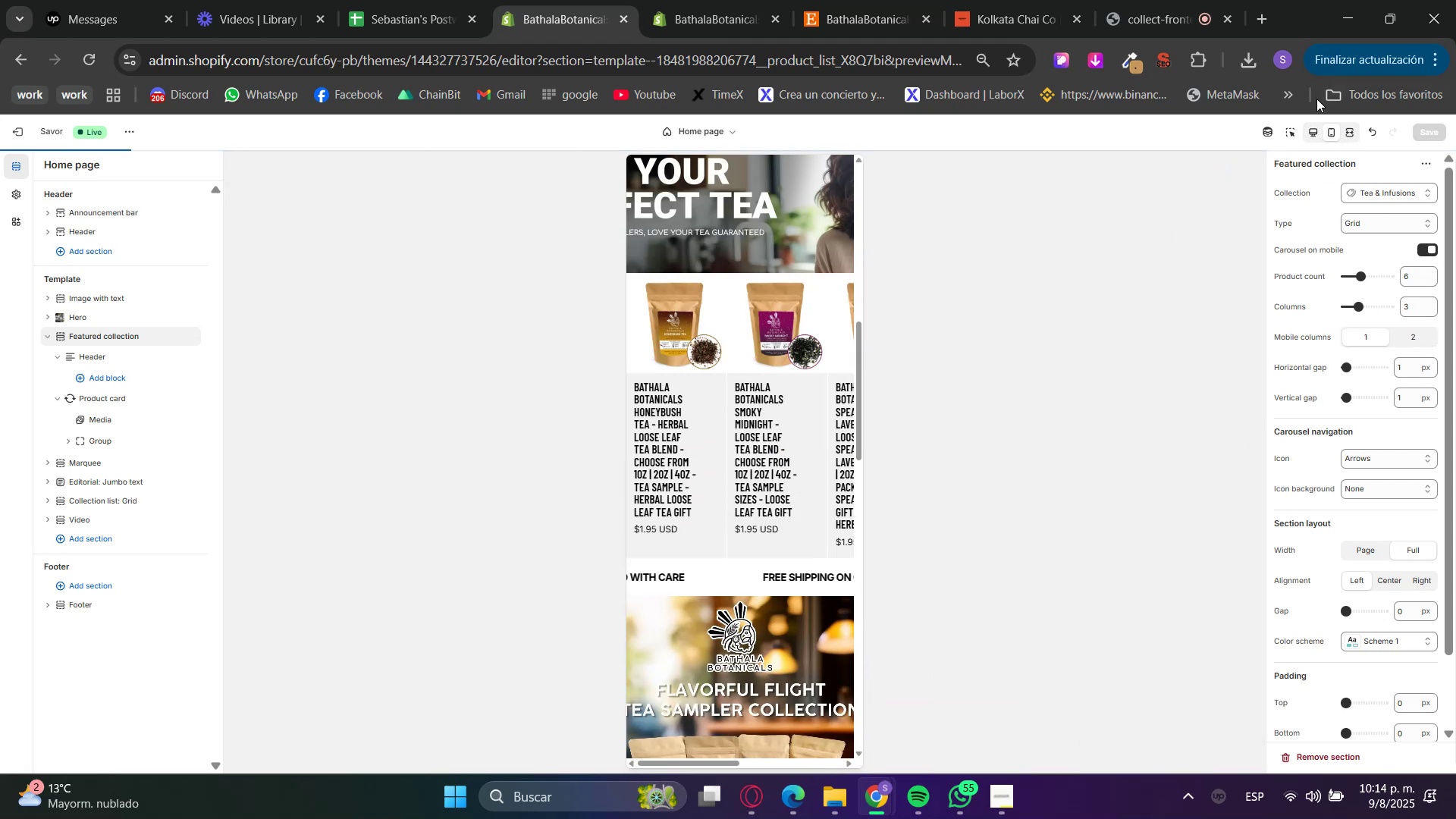 
left_click([1311, 127])
 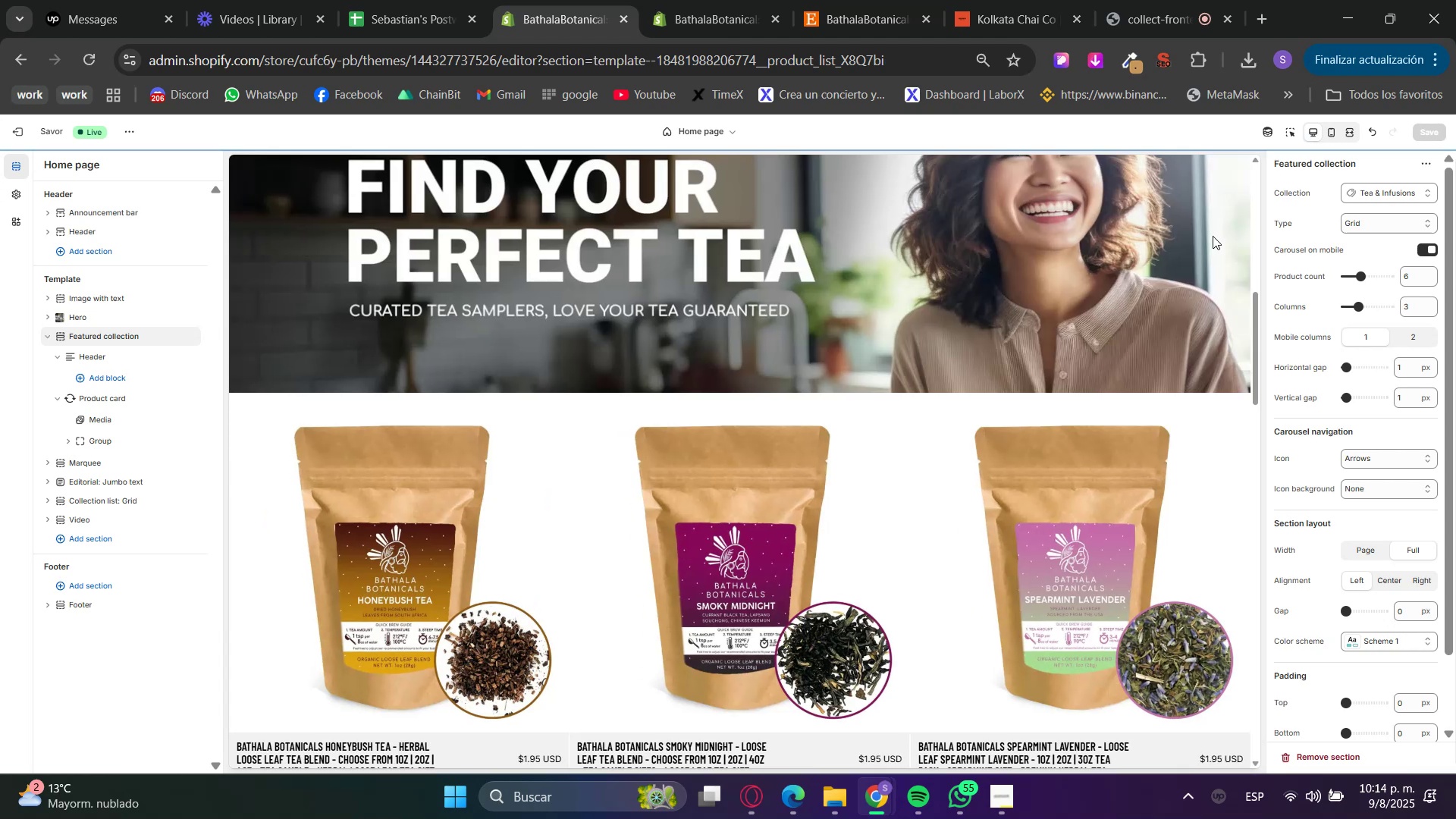 
scroll: coordinate [988, 312], scroll_direction: down, amount: 16.0
 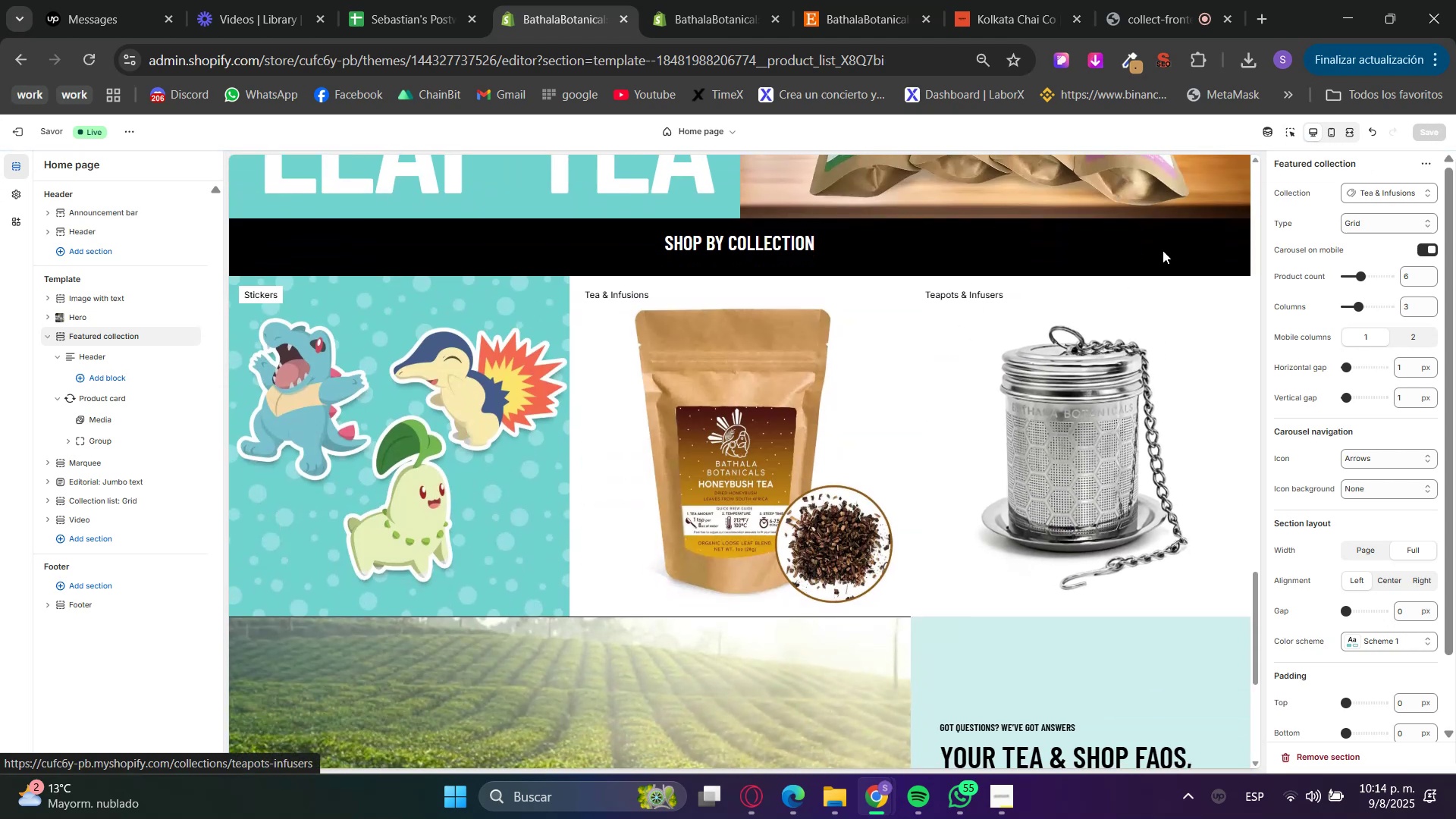 
wait(9.7)
 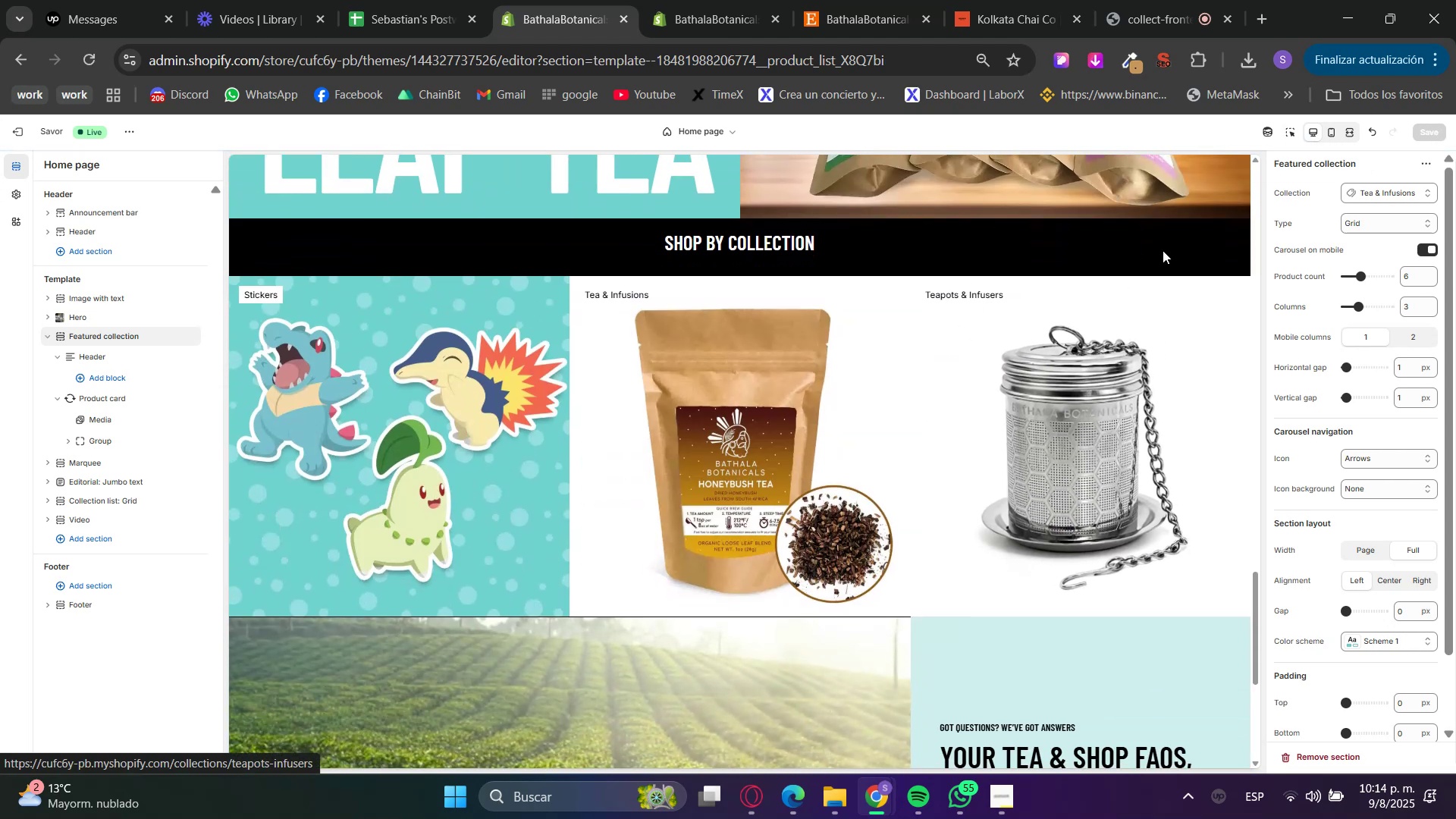 
mouse_move([849, 36])
 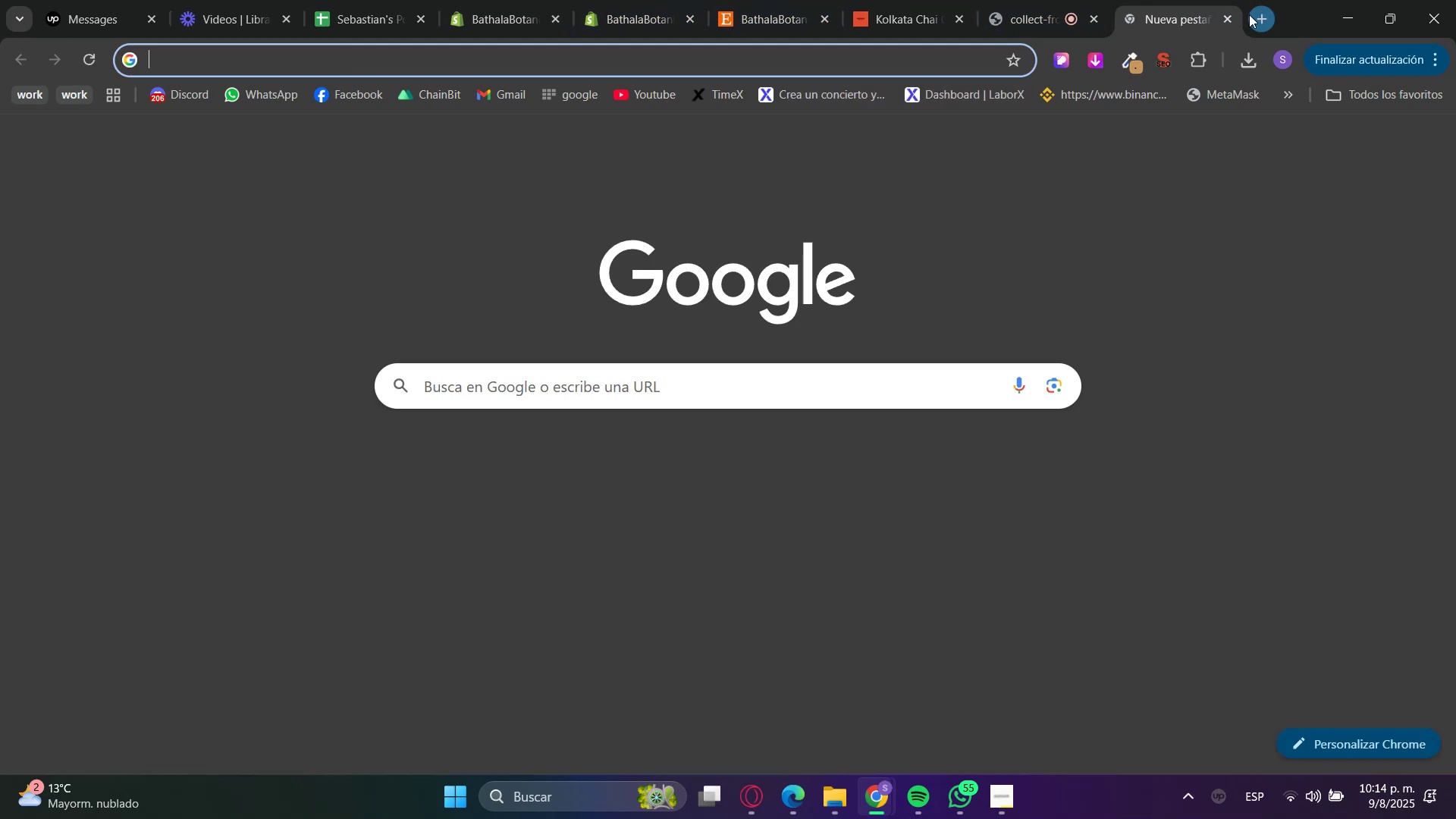 
type(phot)
 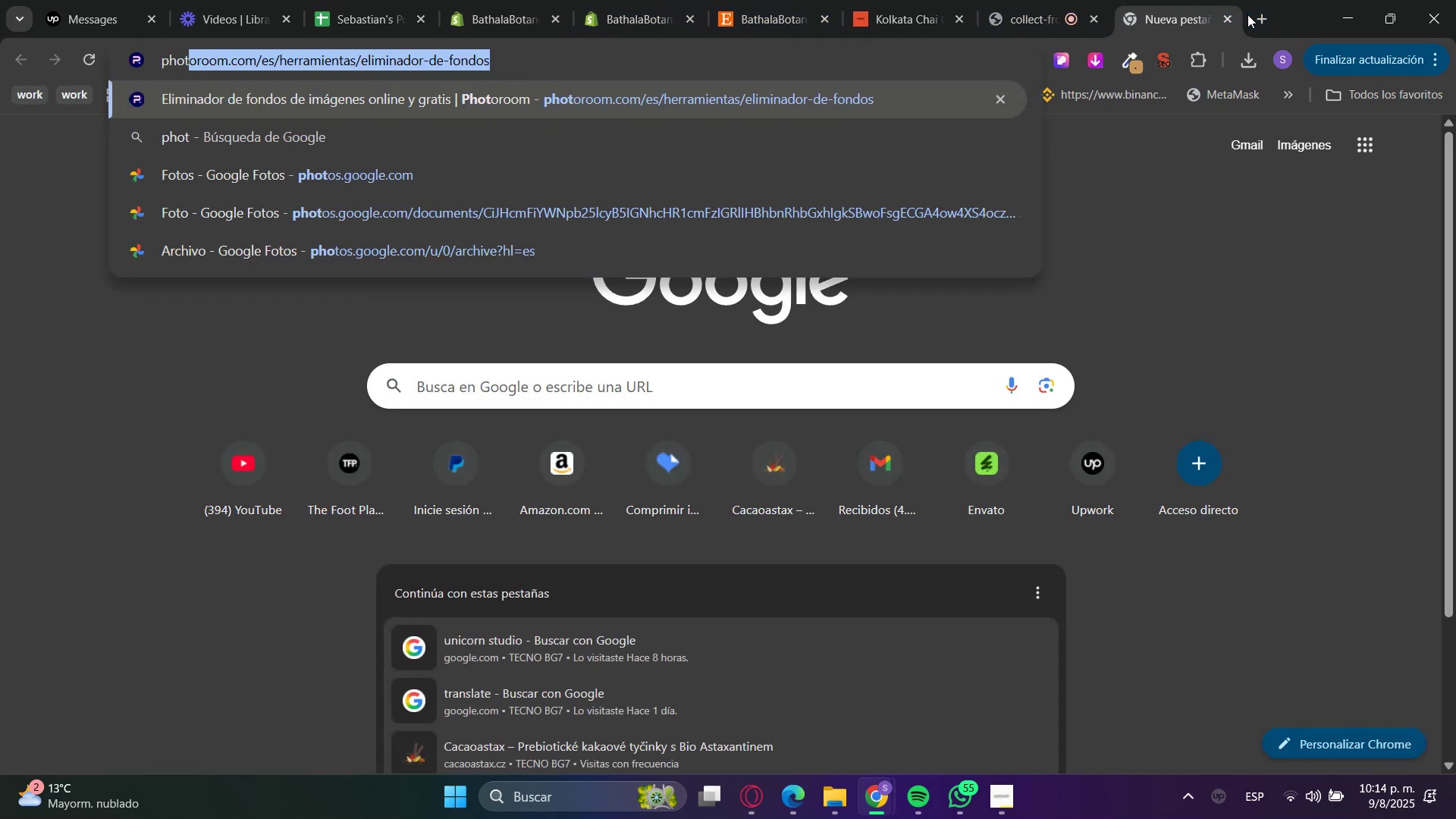 
key(Enter)
 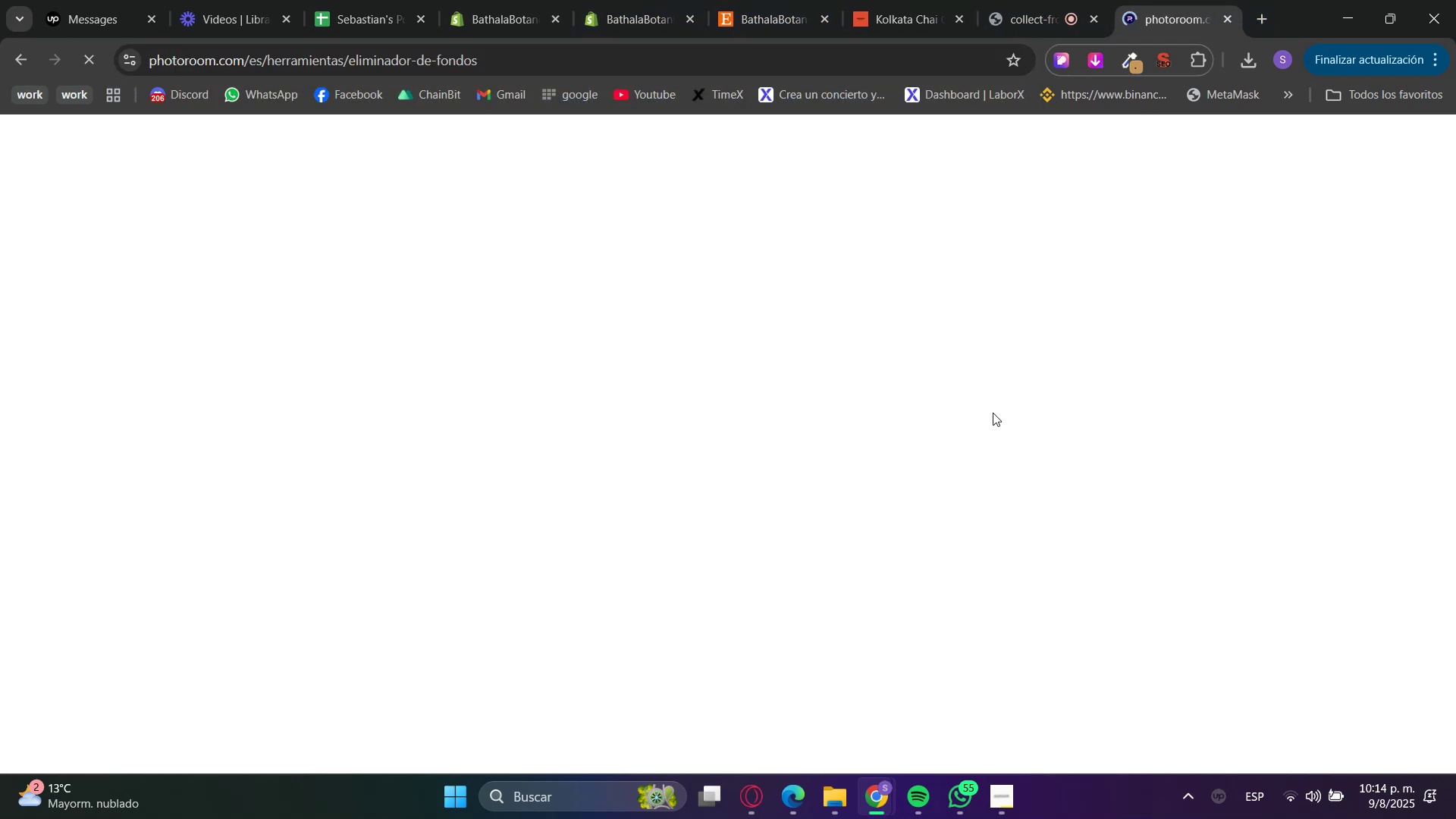 
left_click([849, 794])
 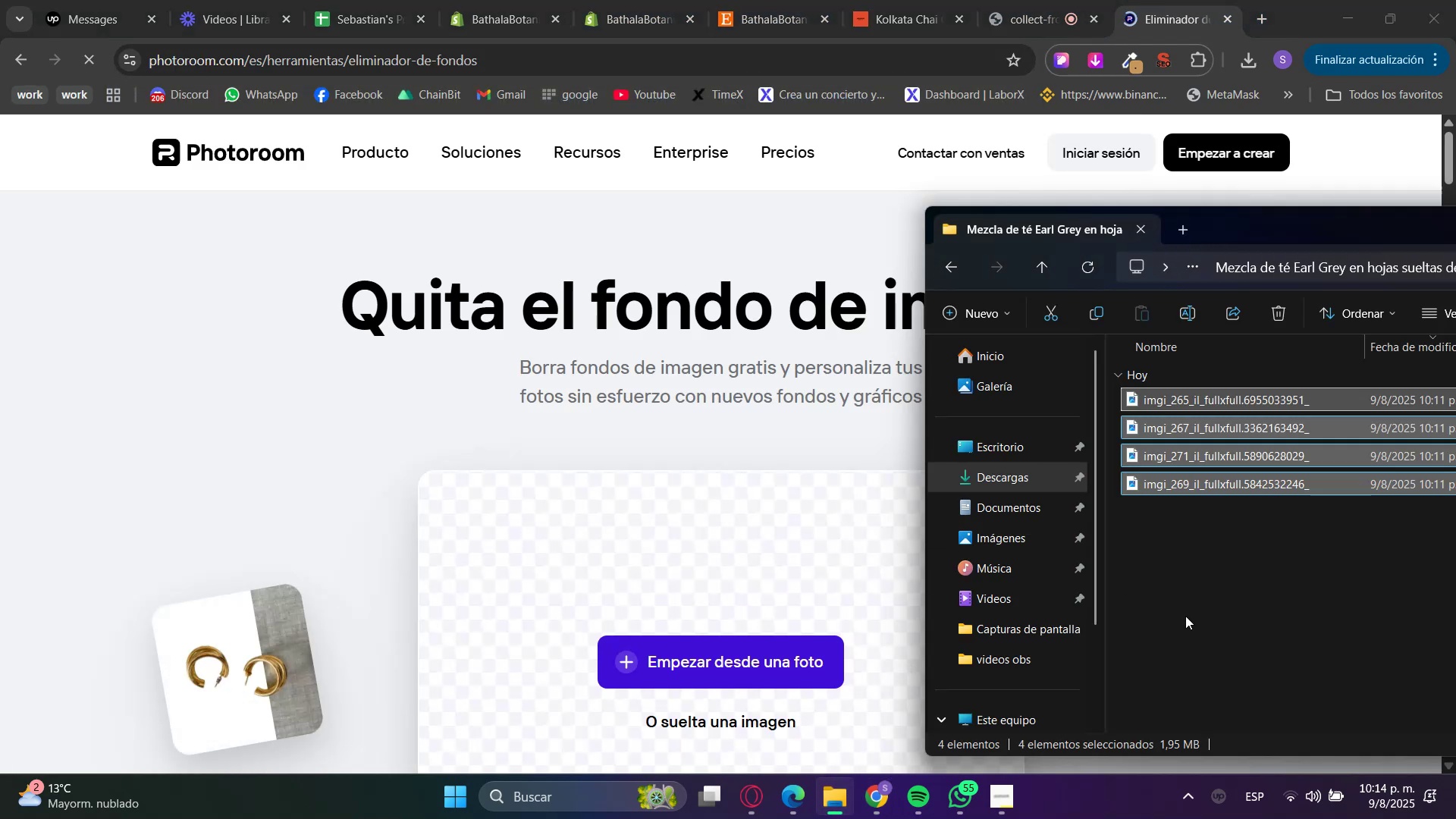 
double_click([1009, 461])
 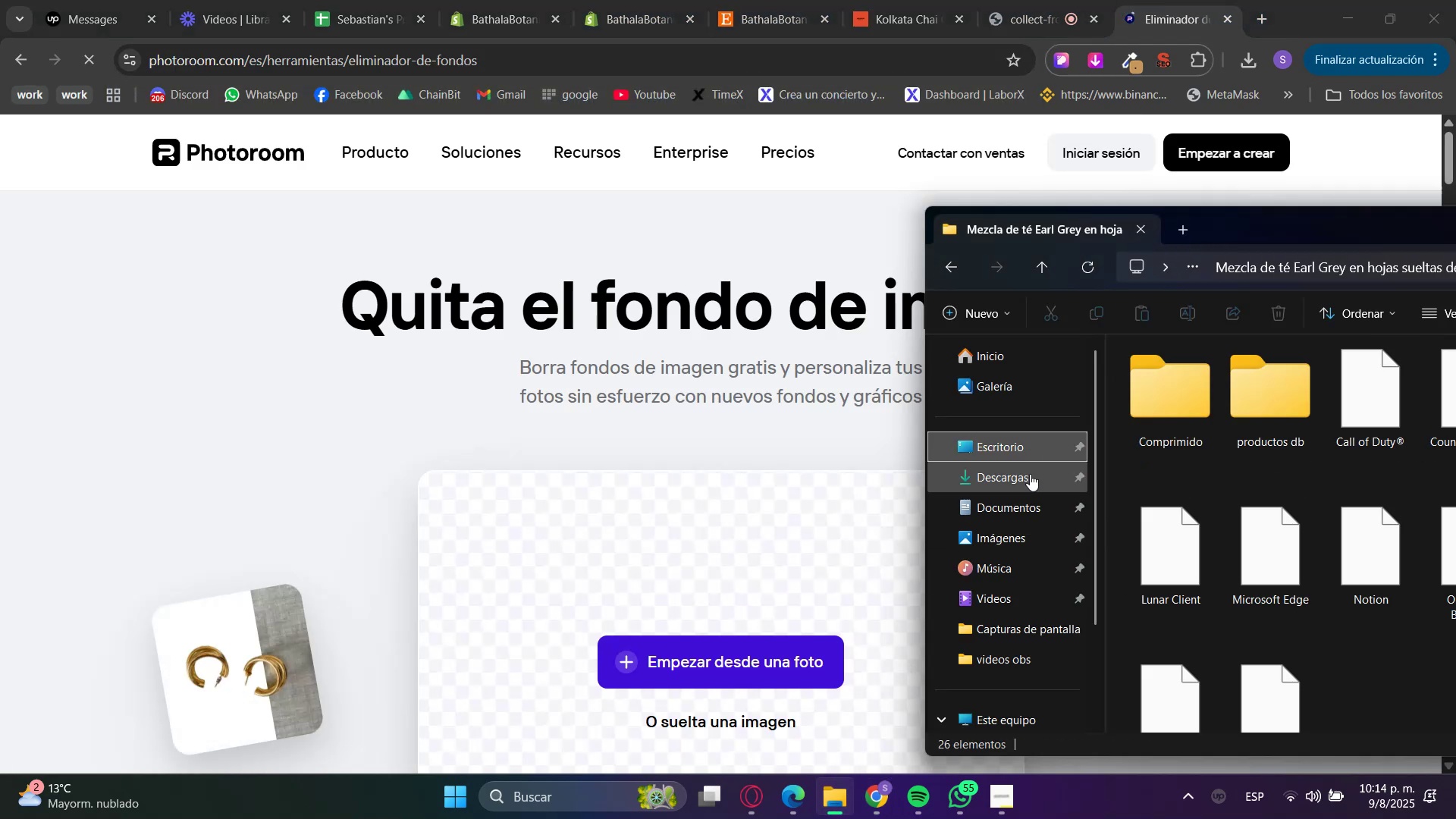 
left_click([1030, 474])
 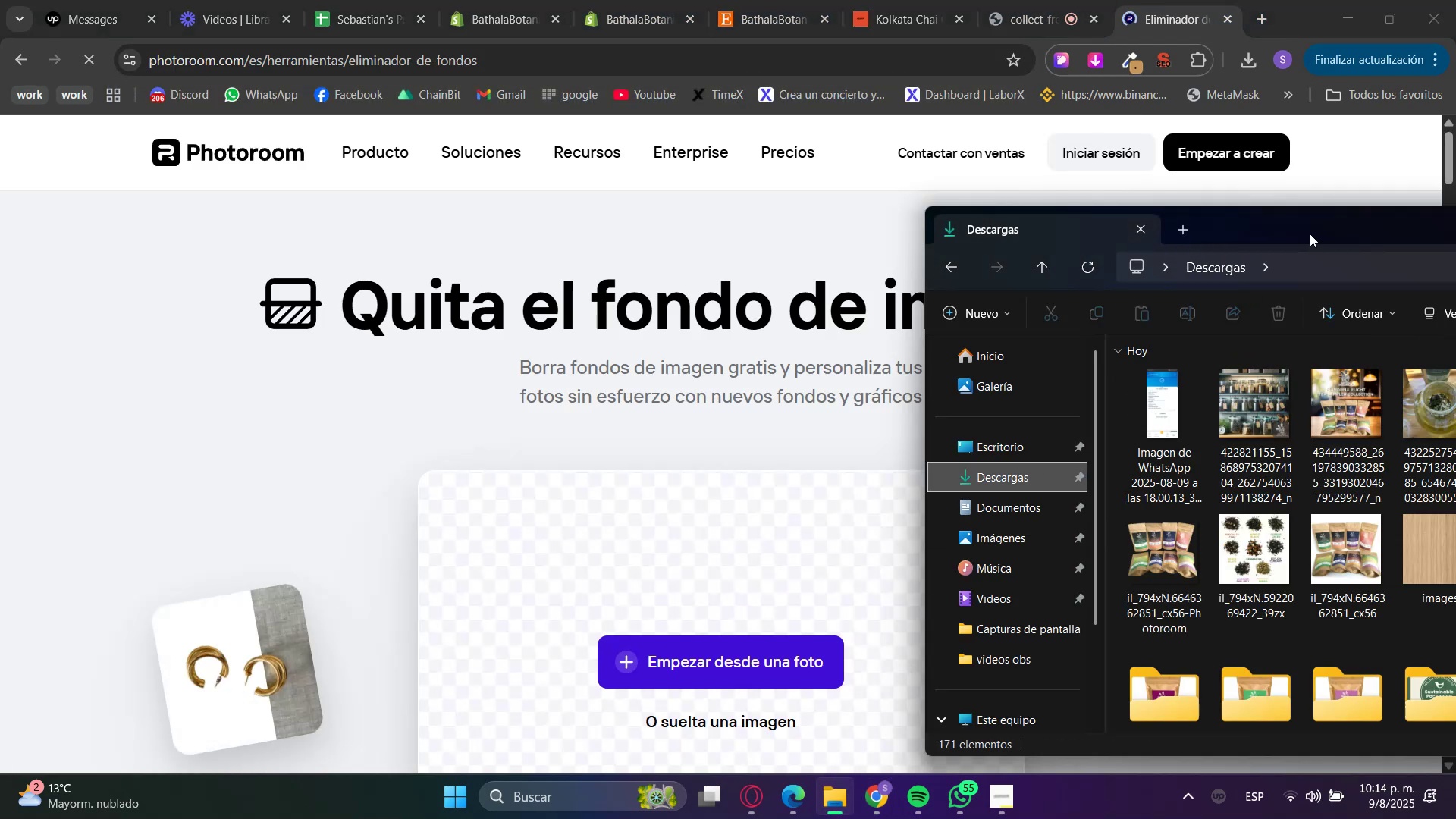 
left_click_drag(start_coordinate=[1310, 234], to_coordinate=[447, 215])
 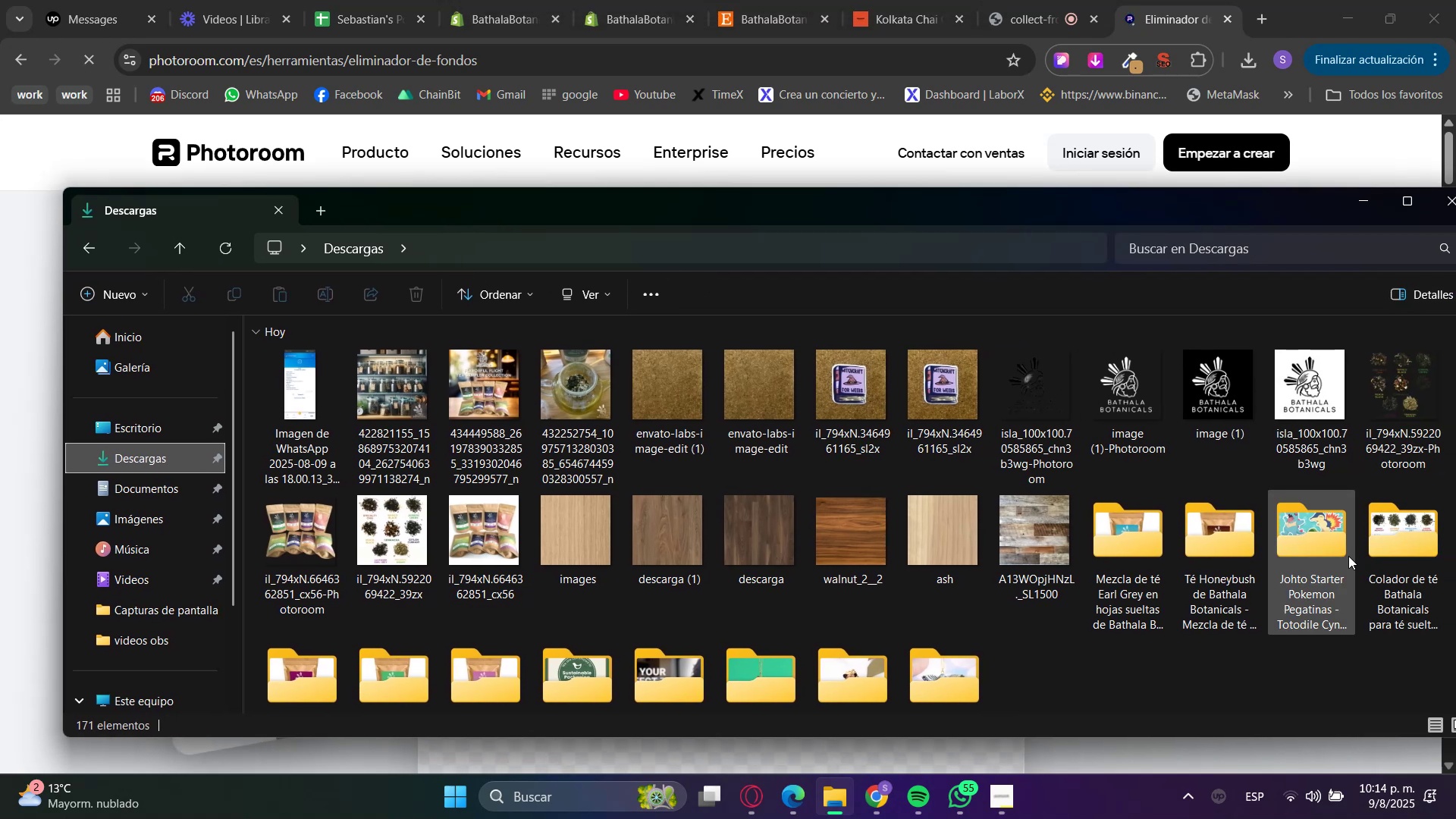 
double_click([1335, 549])
 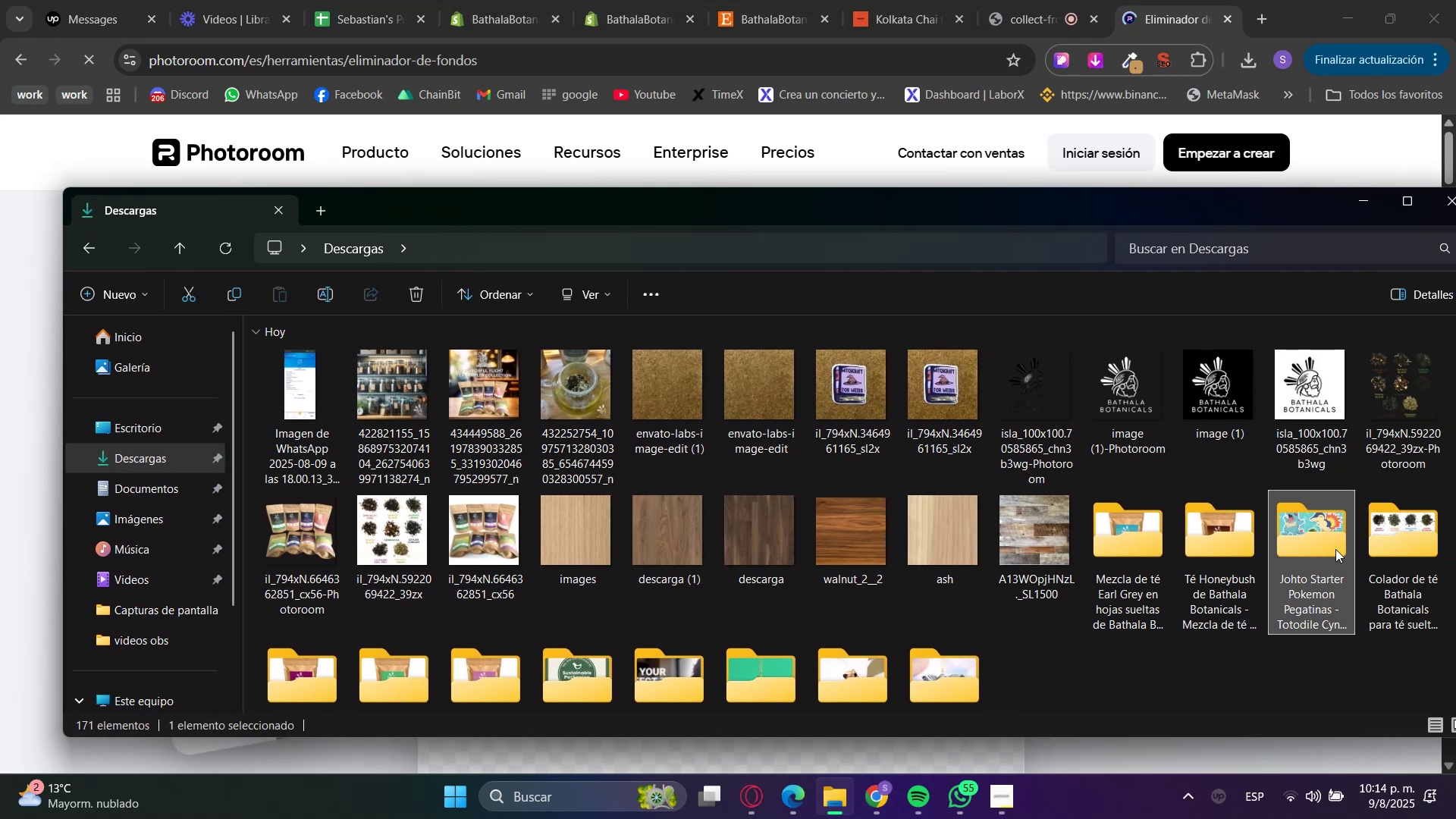 
triple_click([1335, 549])
 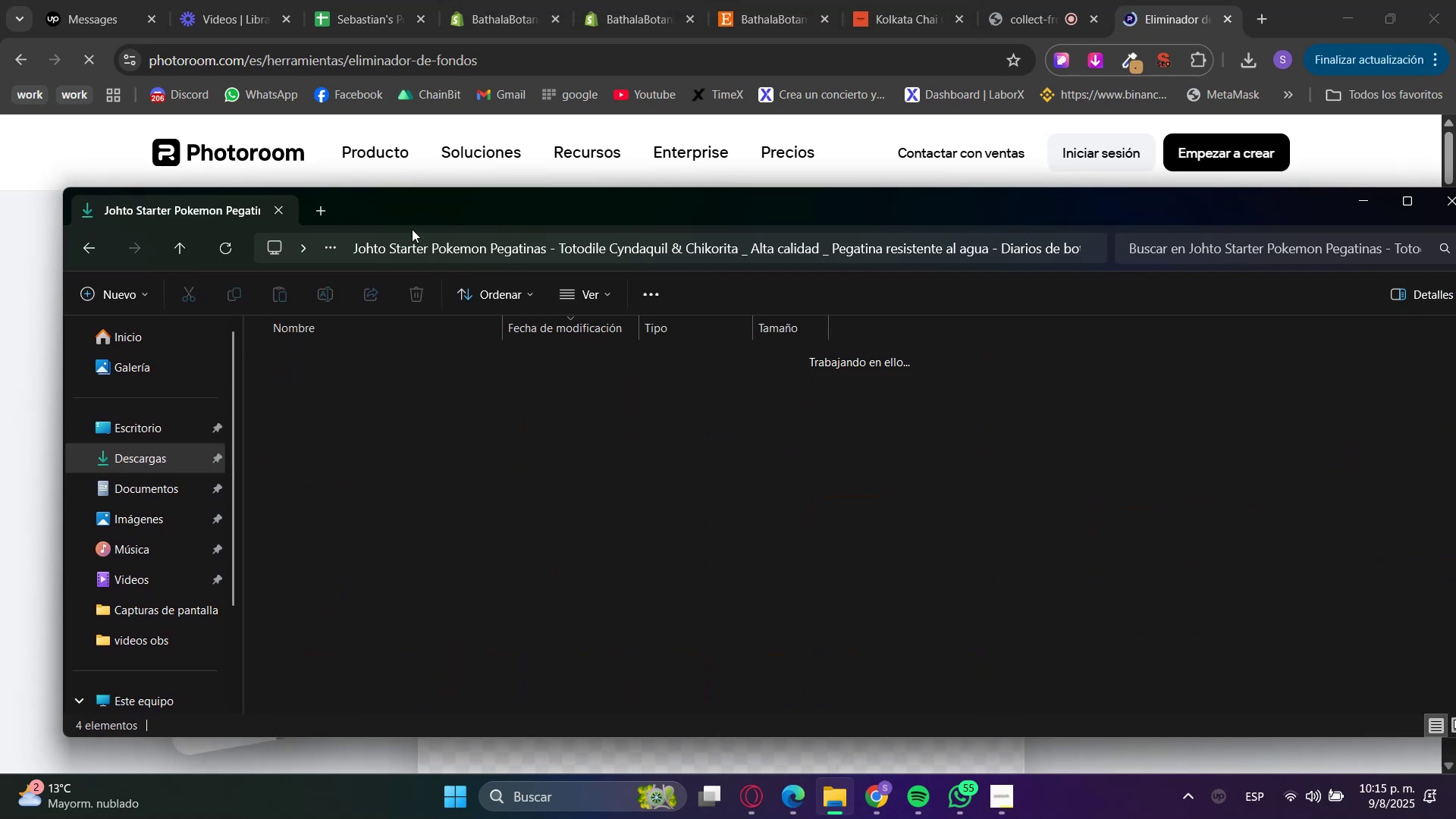 
left_click_drag(start_coordinate=[392, 210], to_coordinate=[1160, 193])
 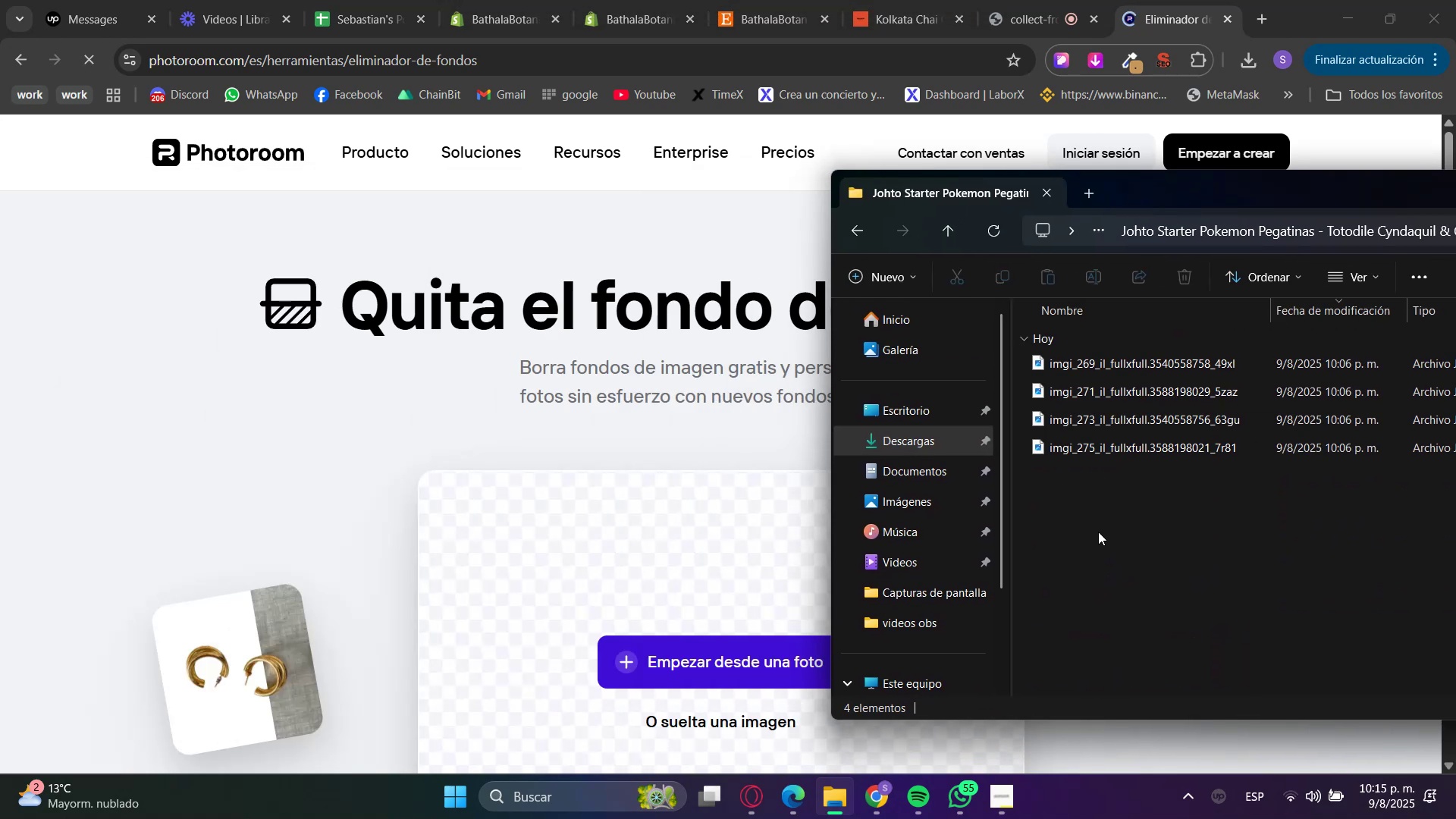 
hold_key(key=ControlLeft, duration=1.28)
scroll: coordinate [1156, 566], scroll_direction: up, amount: 26.0
 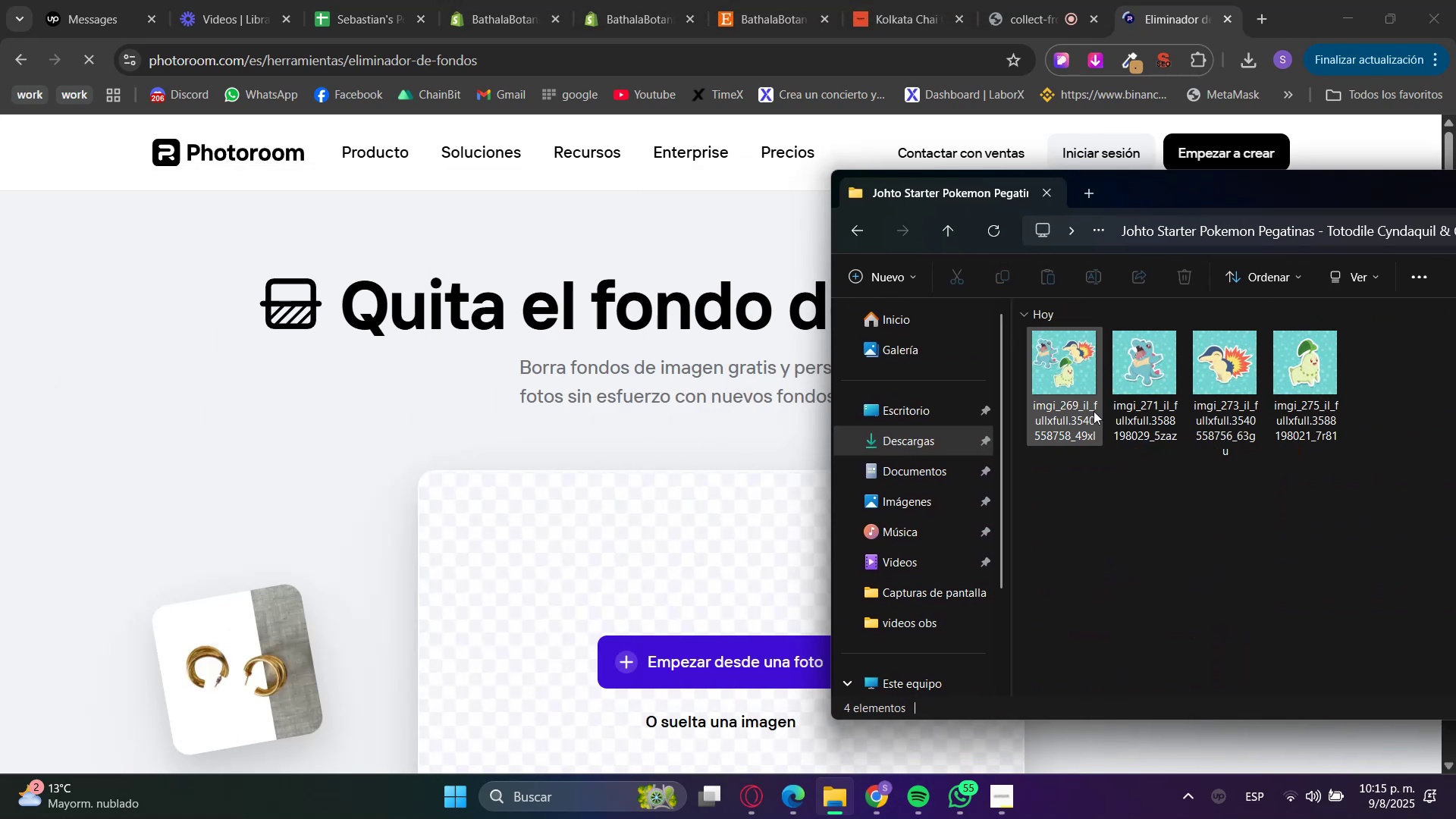 
left_click_drag(start_coordinate=[1062, 338], to_coordinate=[550, 522])
 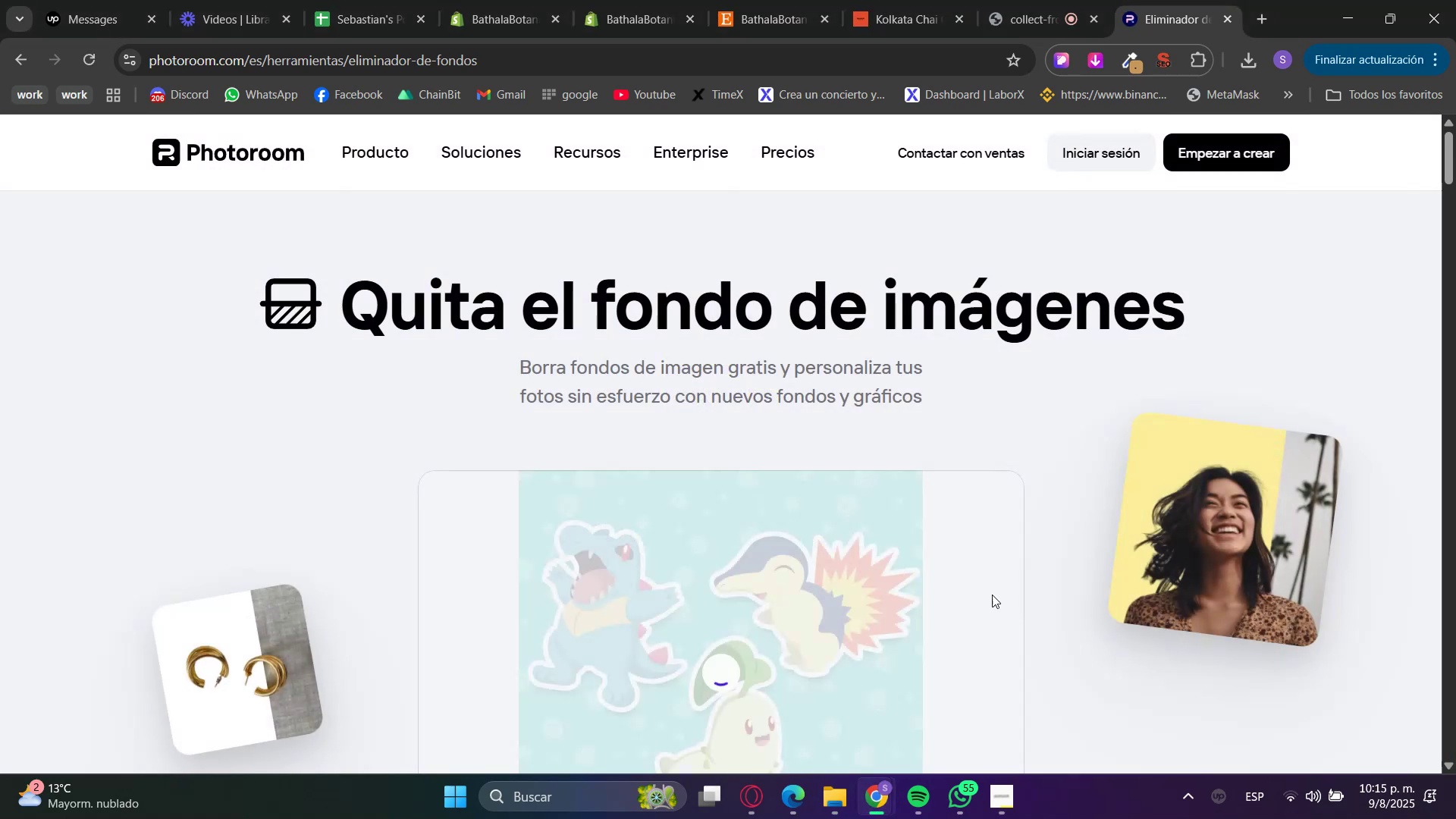 
scroll: coordinate [894, 679], scroll_direction: down, amount: 5.0
 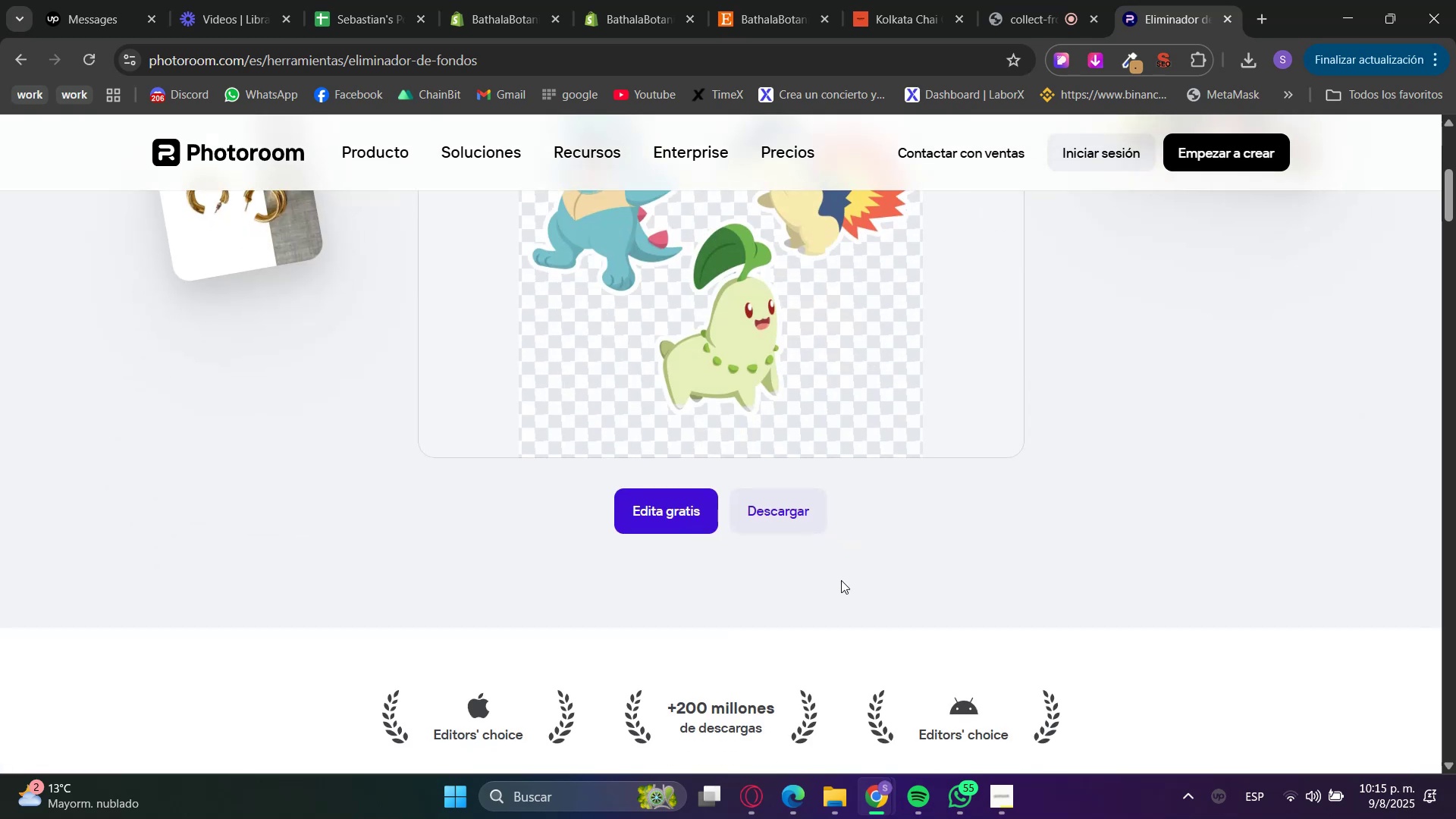 
left_click([799, 517])
 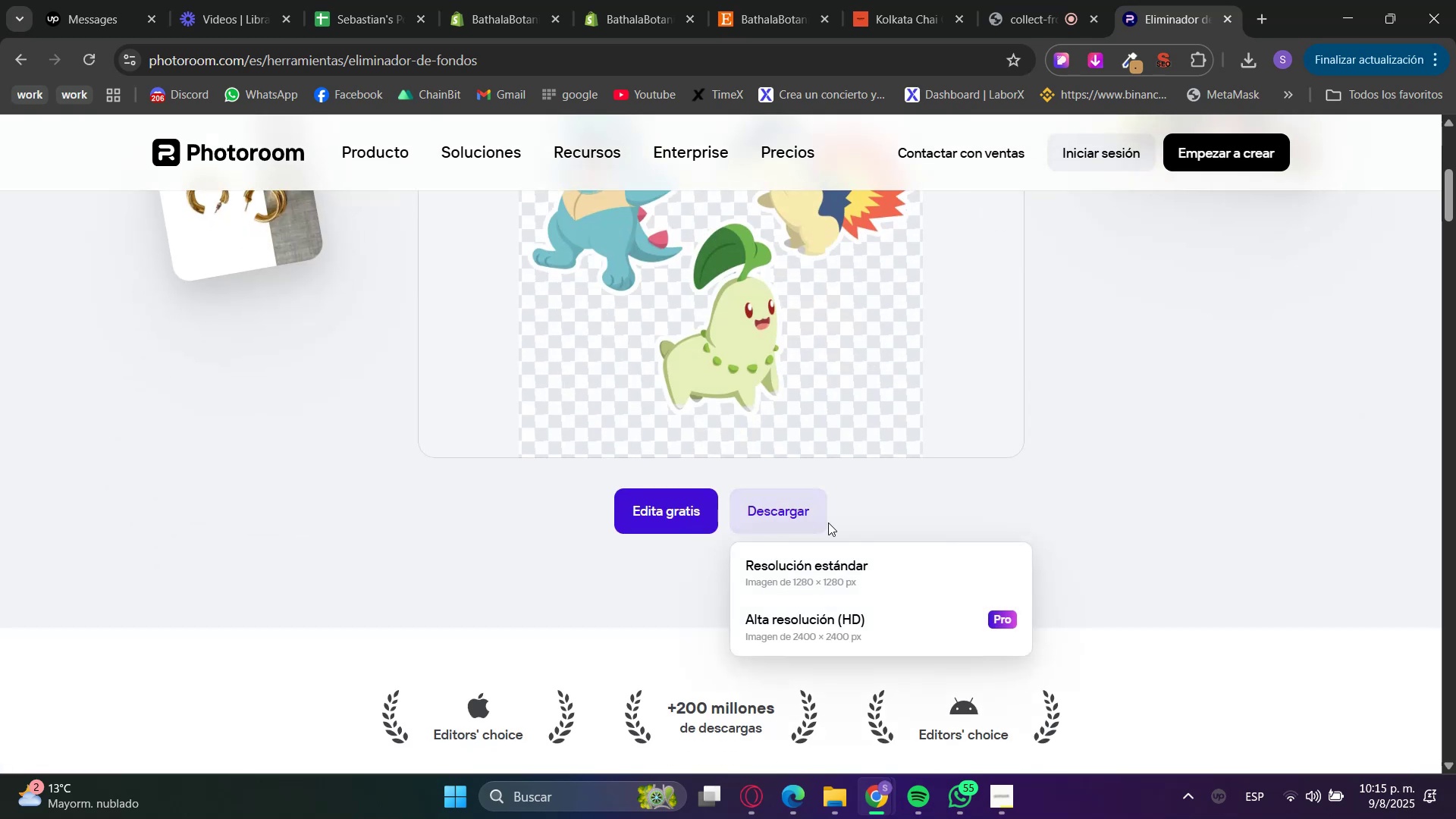 
left_click([833, 573])
 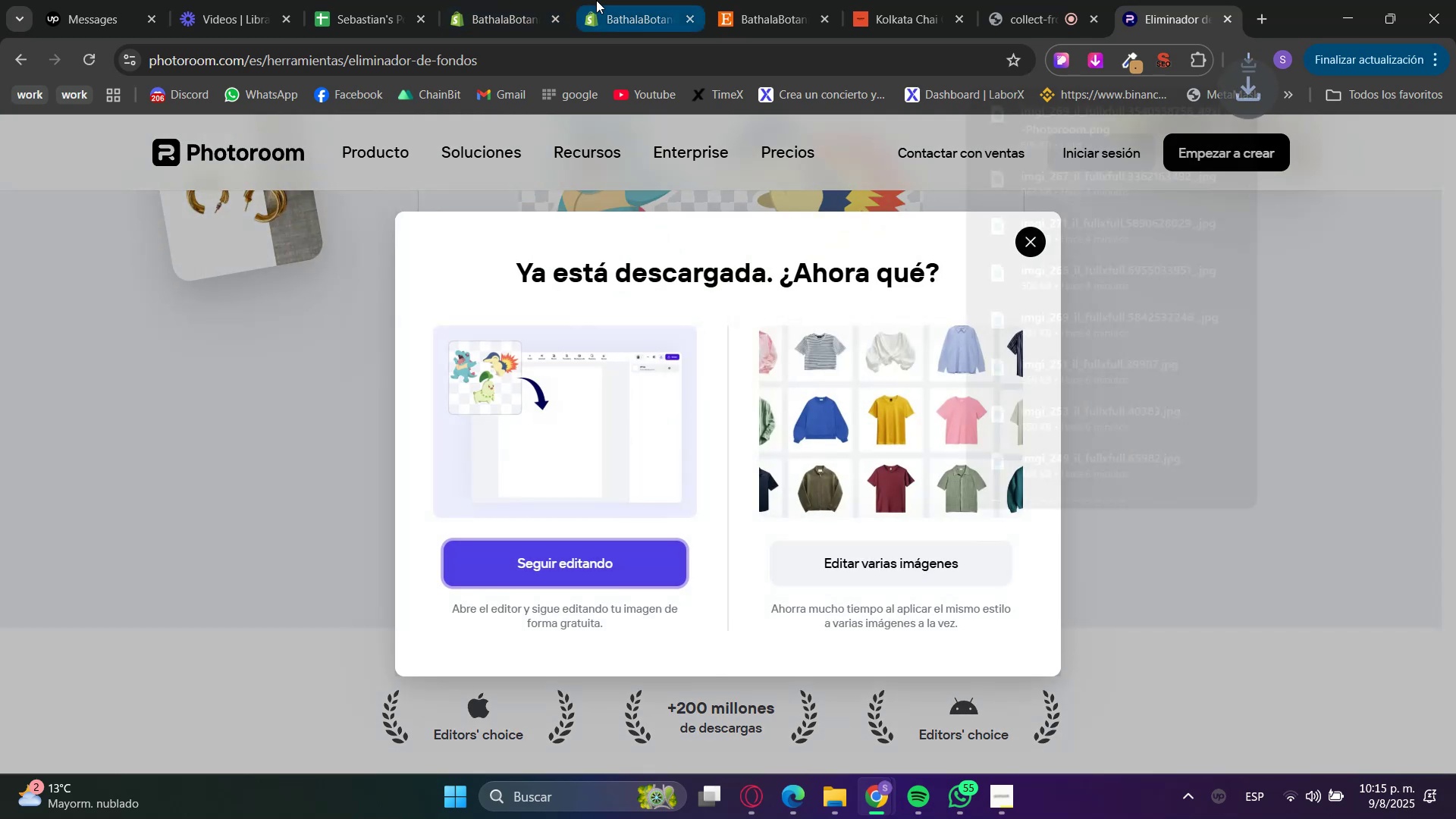 
double_click([526, 0])
 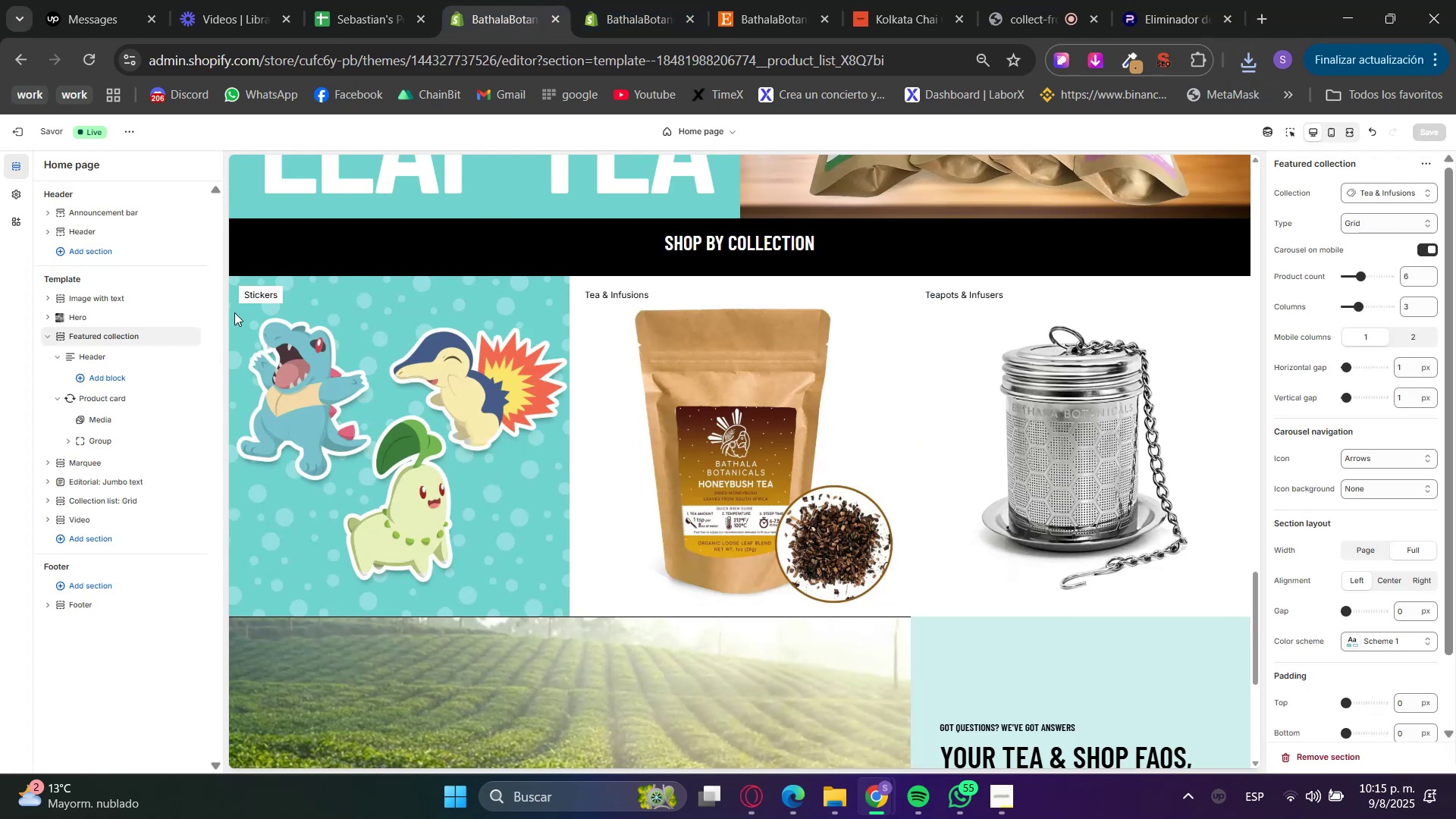 
left_click([654, 0])
 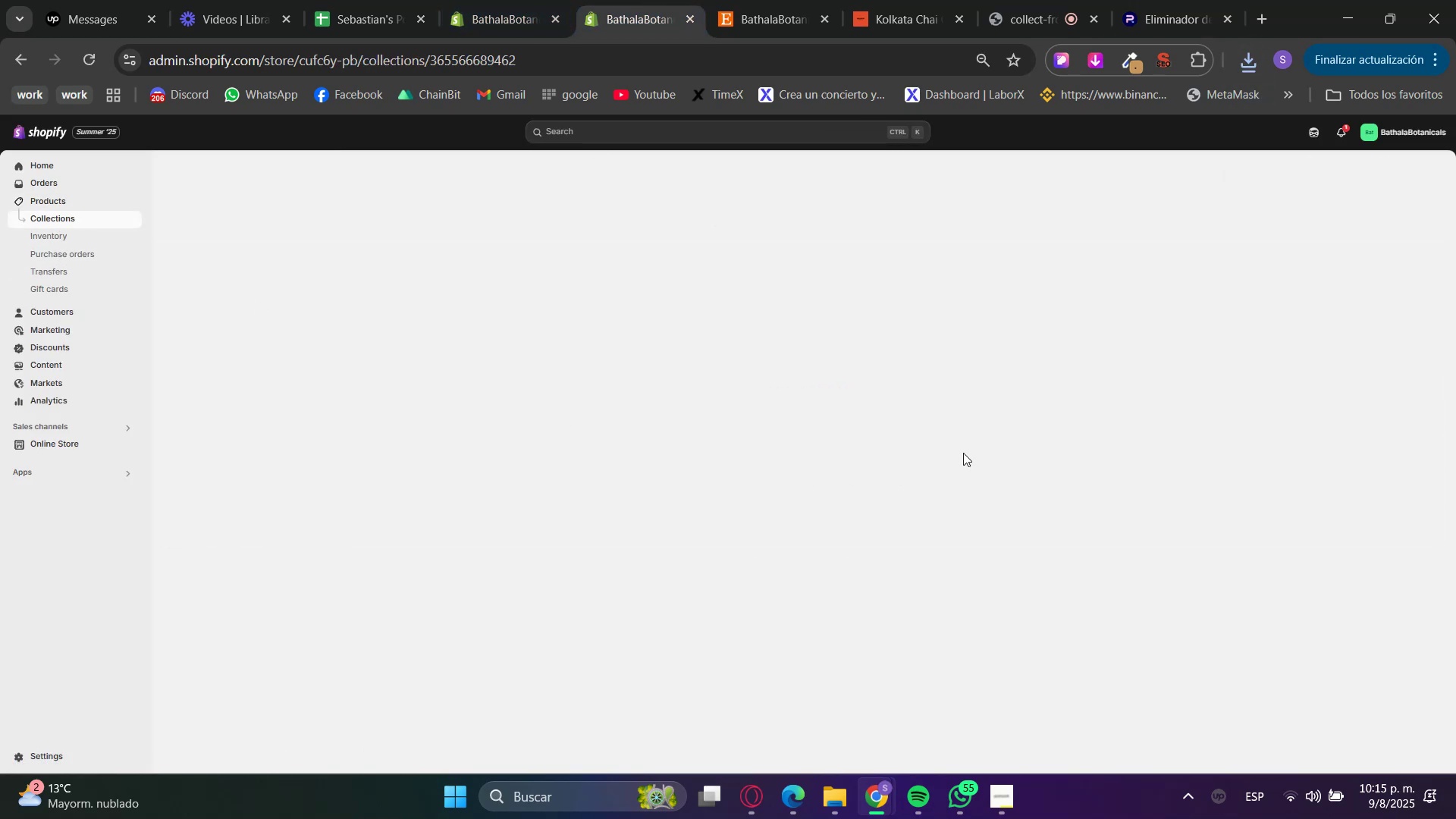 
wait(6.36)
 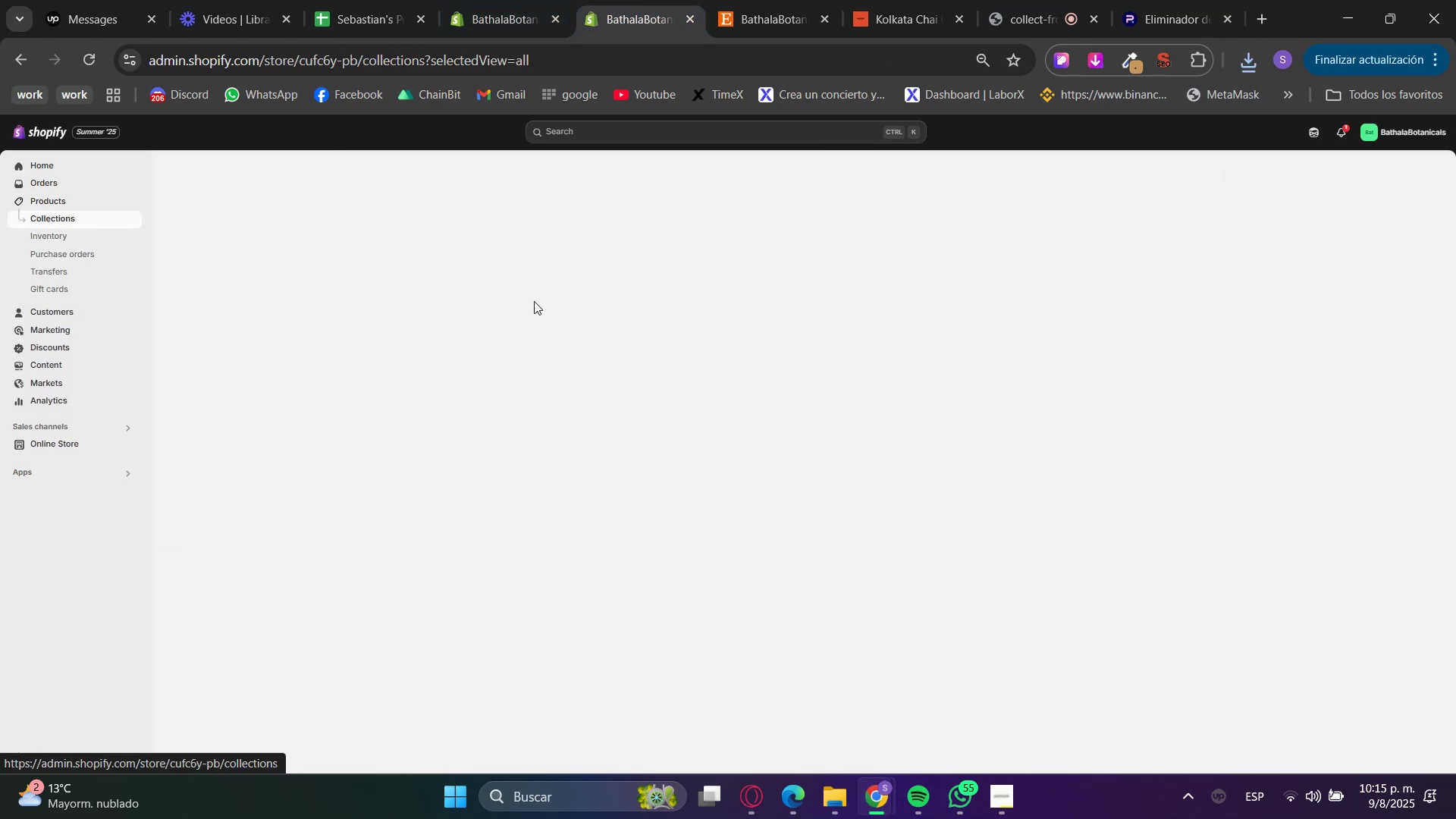 
left_click([826, 805])
 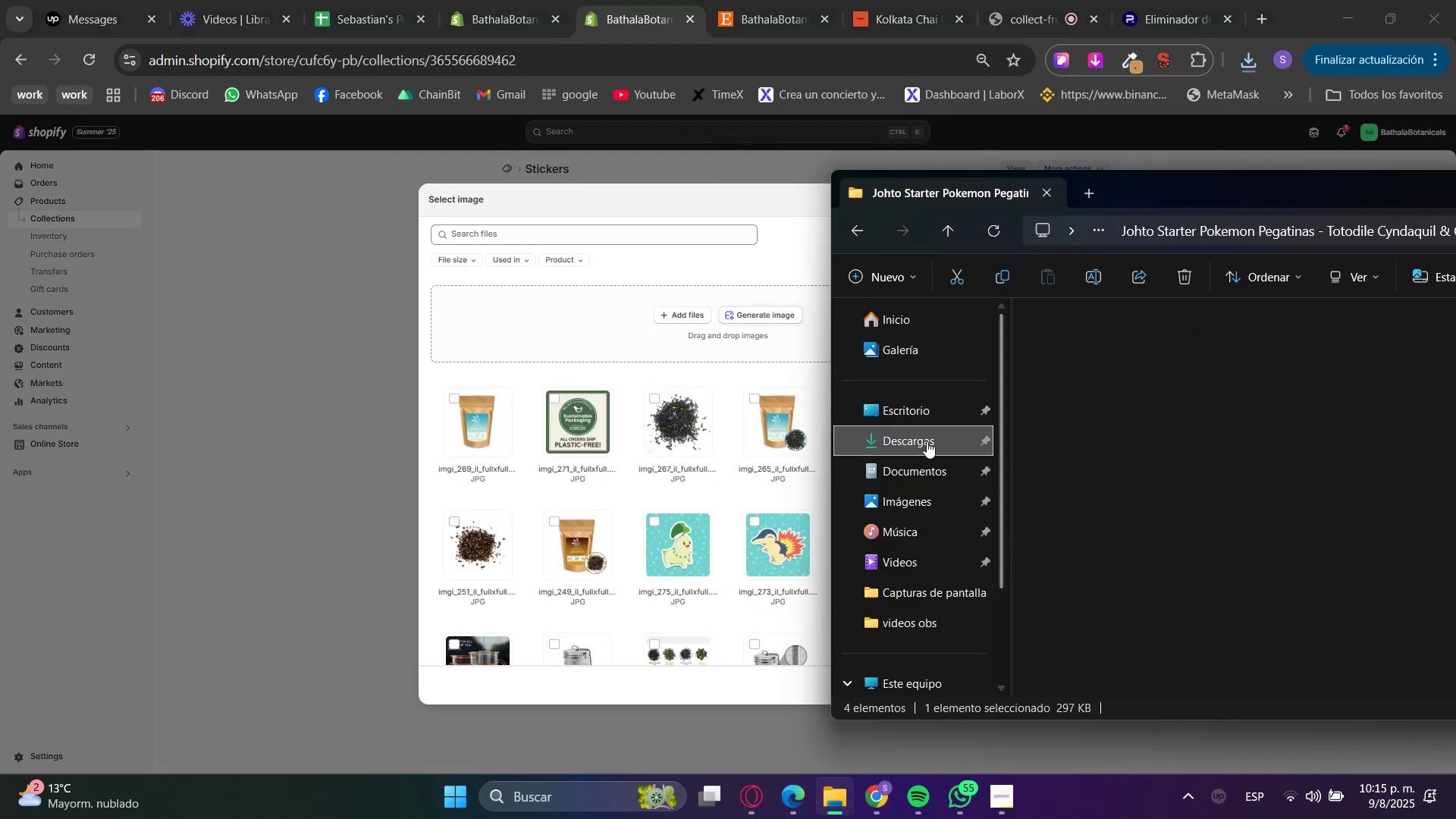 
left_click_drag(start_coordinate=[1064, 360], to_coordinate=[717, 415])
 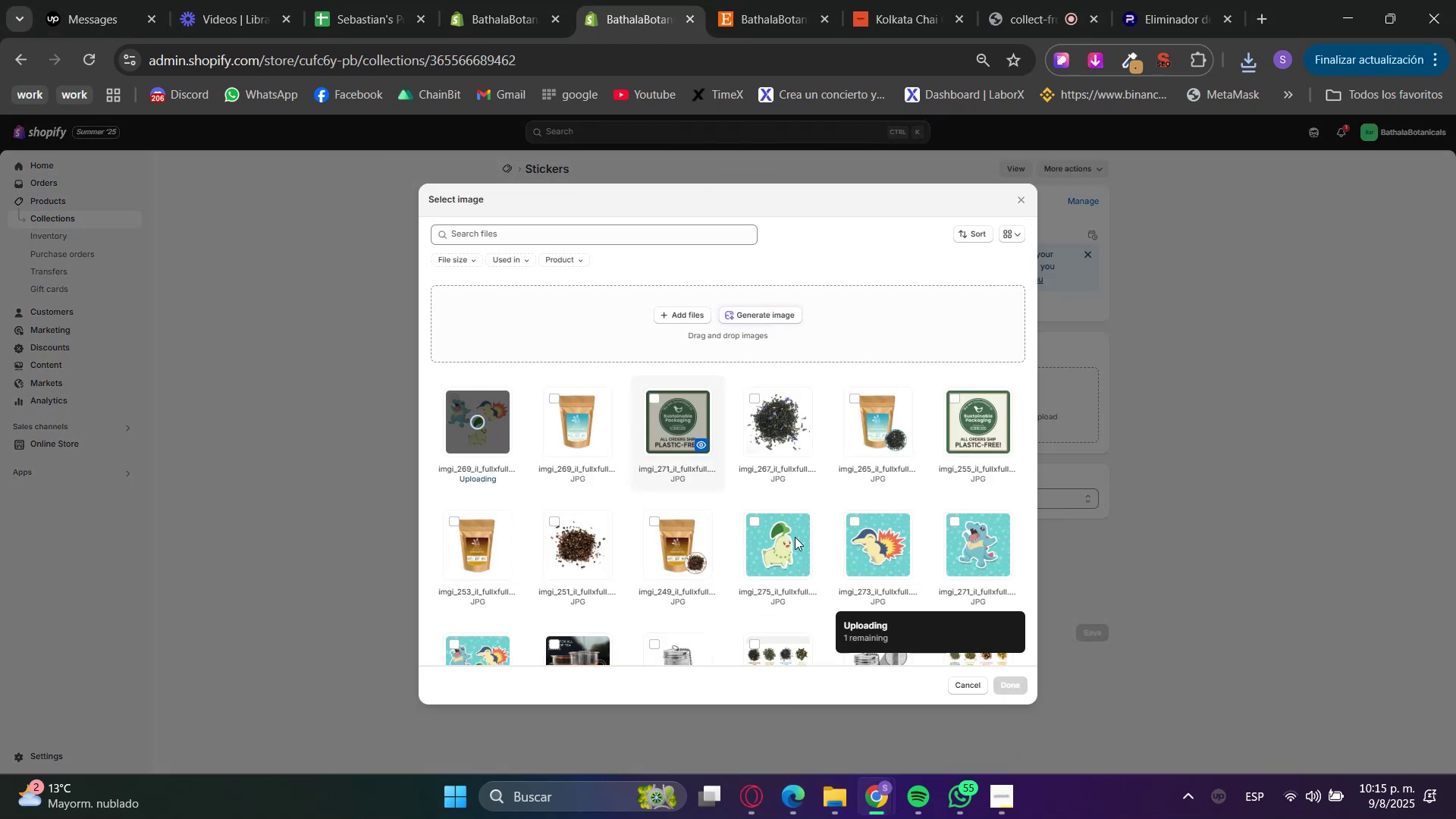 
mouse_move([847, 639])
 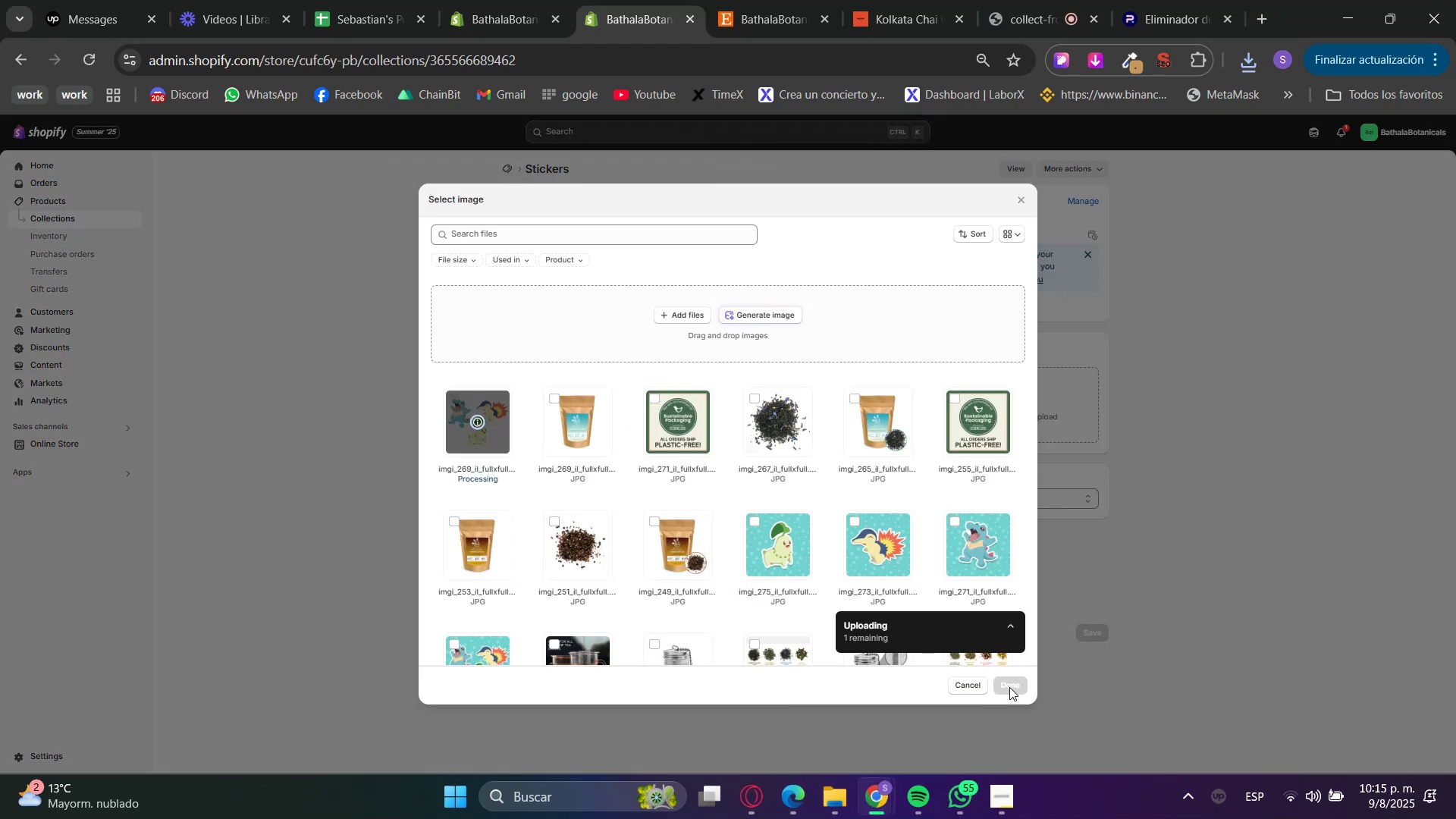 
left_click([1009, 687])
 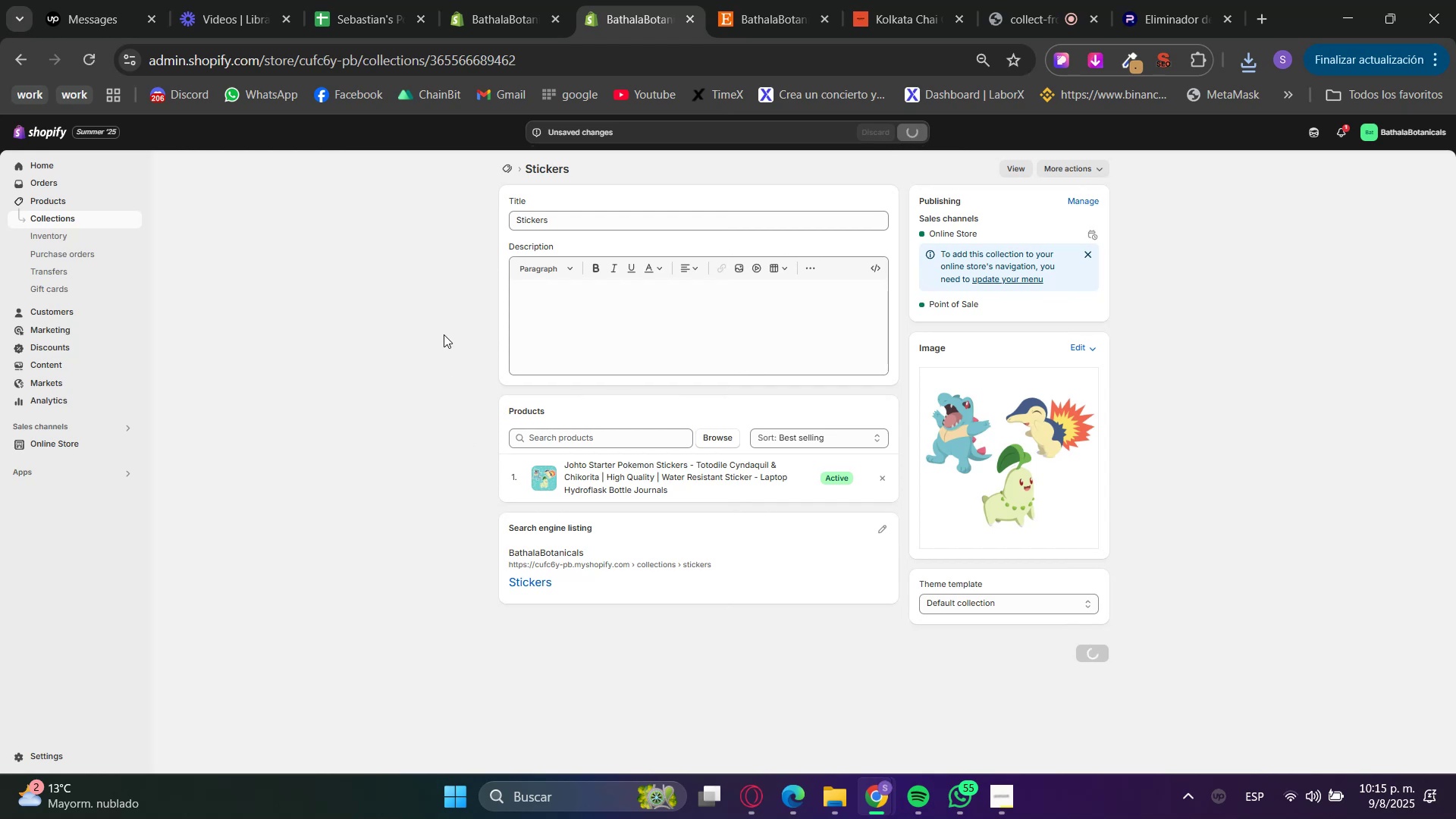 
left_click([95, 217])
 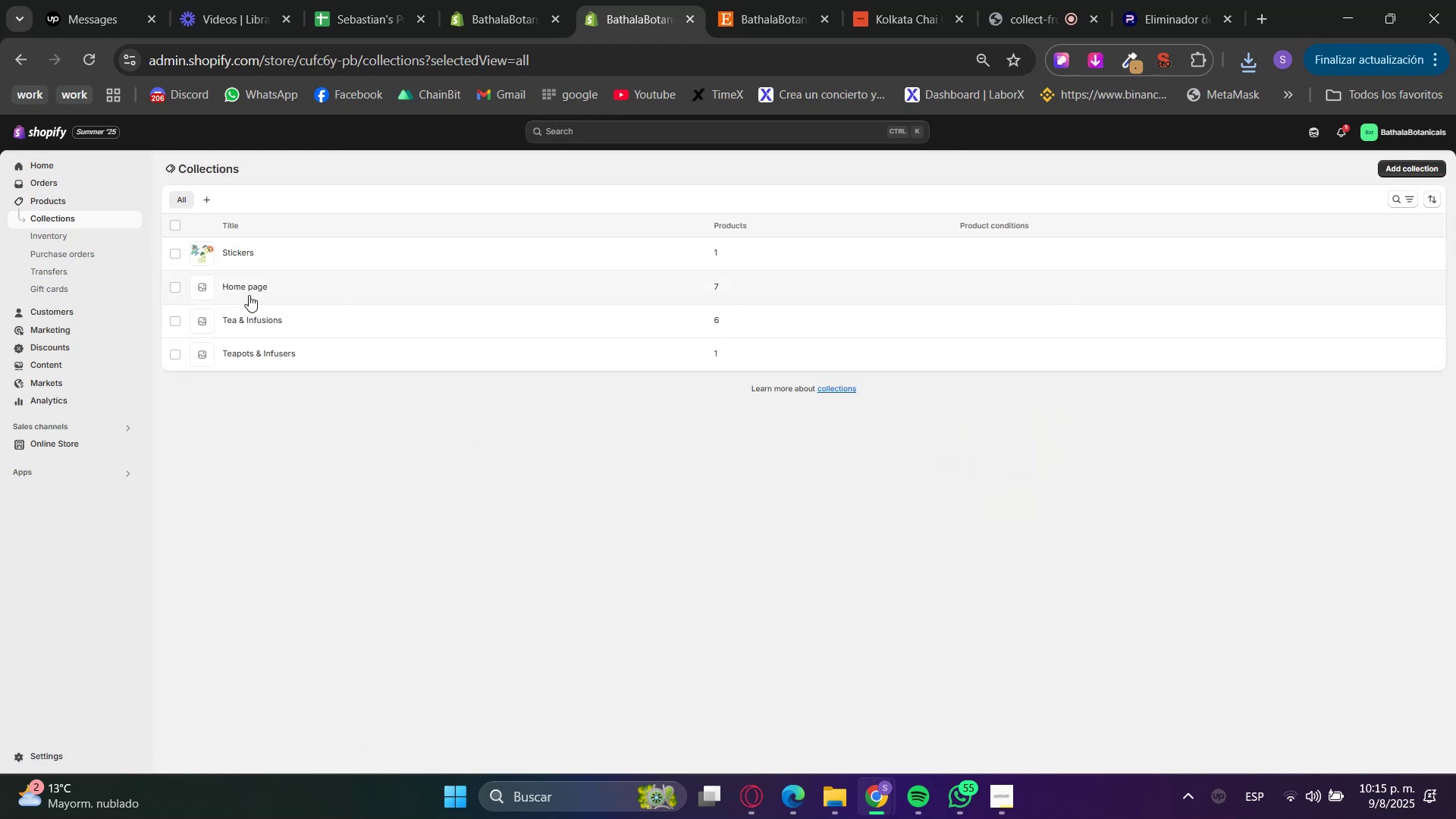 
left_click([238, 319])
 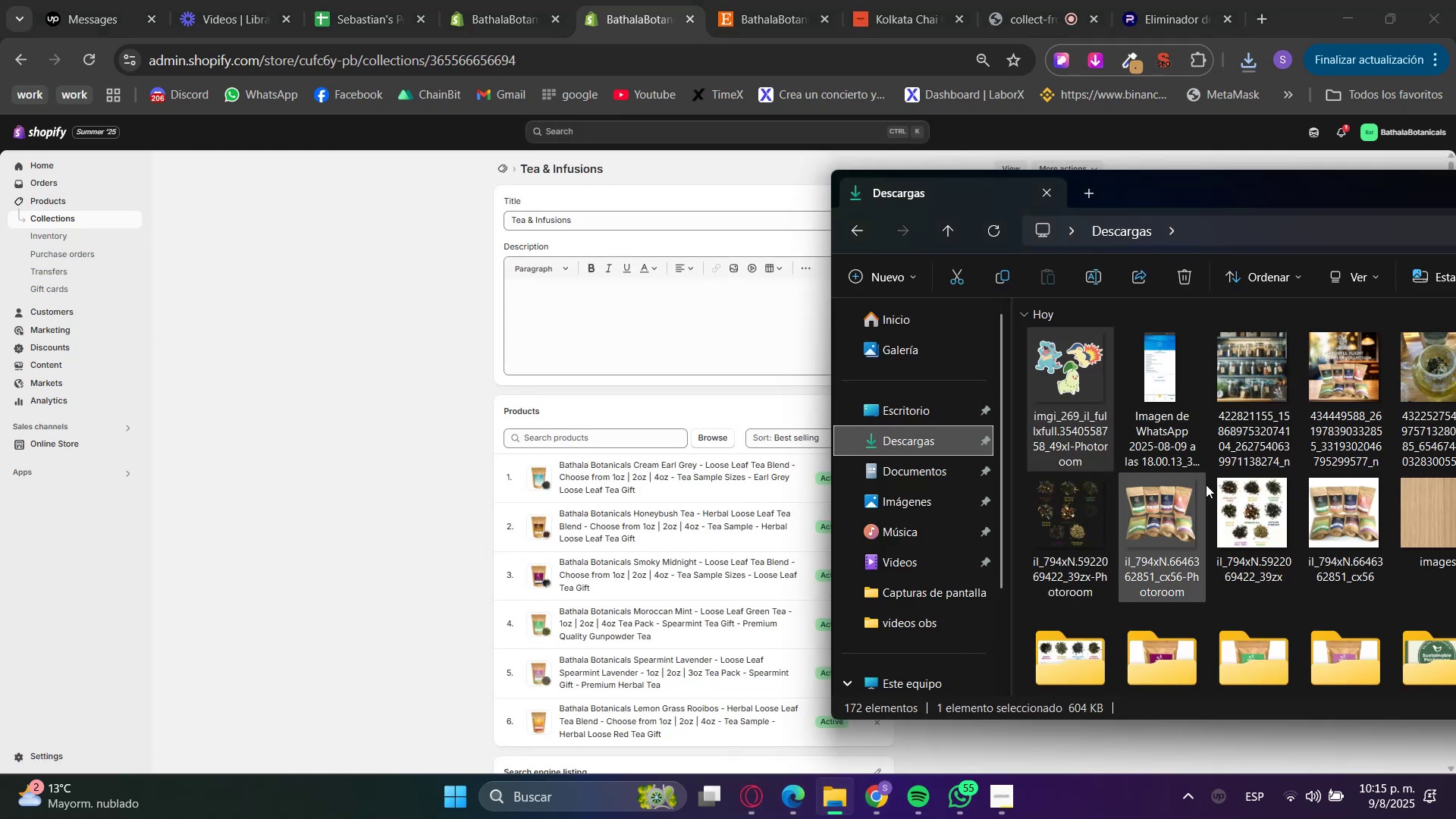 
left_click([335, 487])
 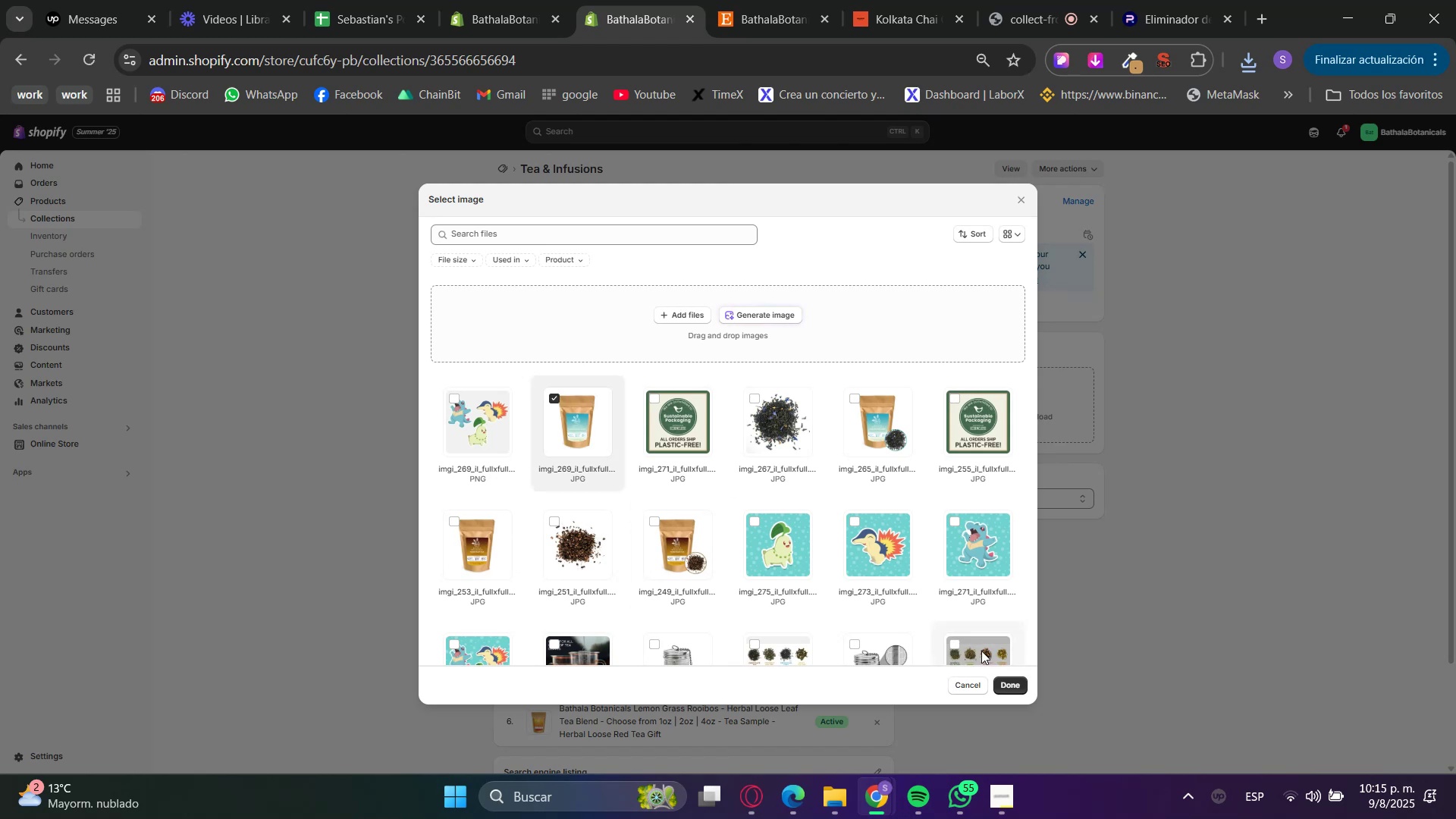 
left_click([1009, 685])
 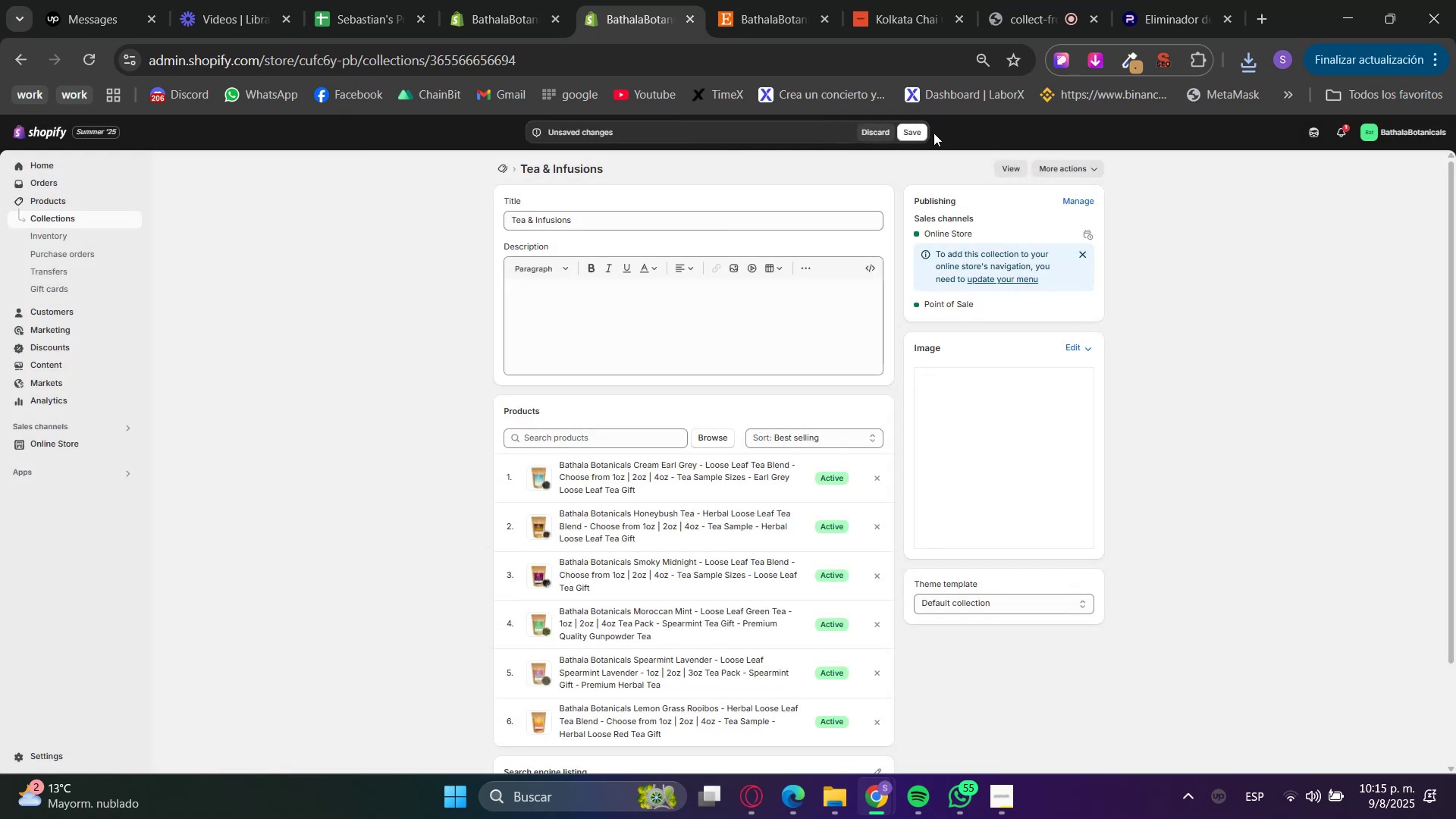 
left_click([907, 126])
 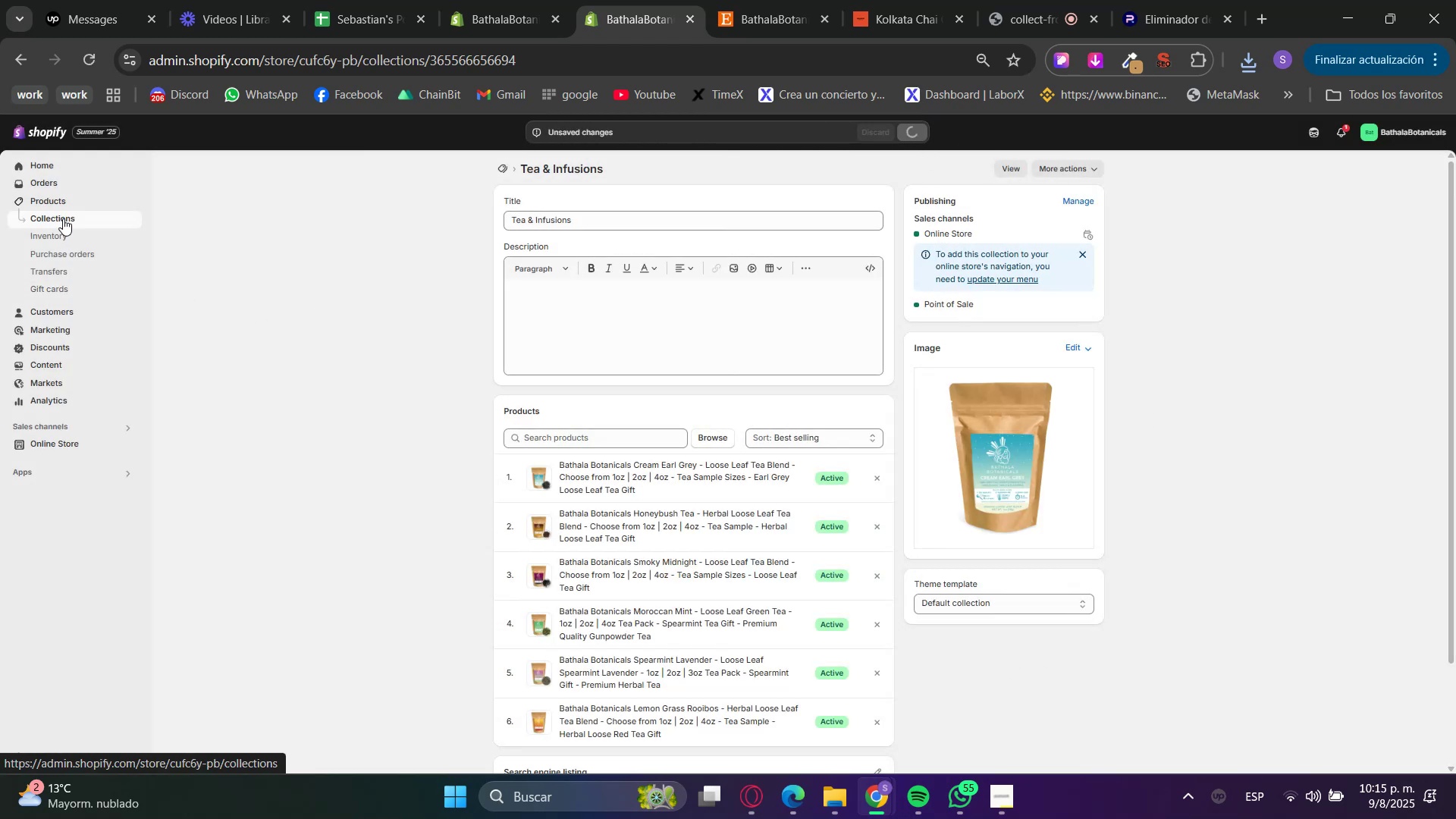 
left_click([62, 218])
 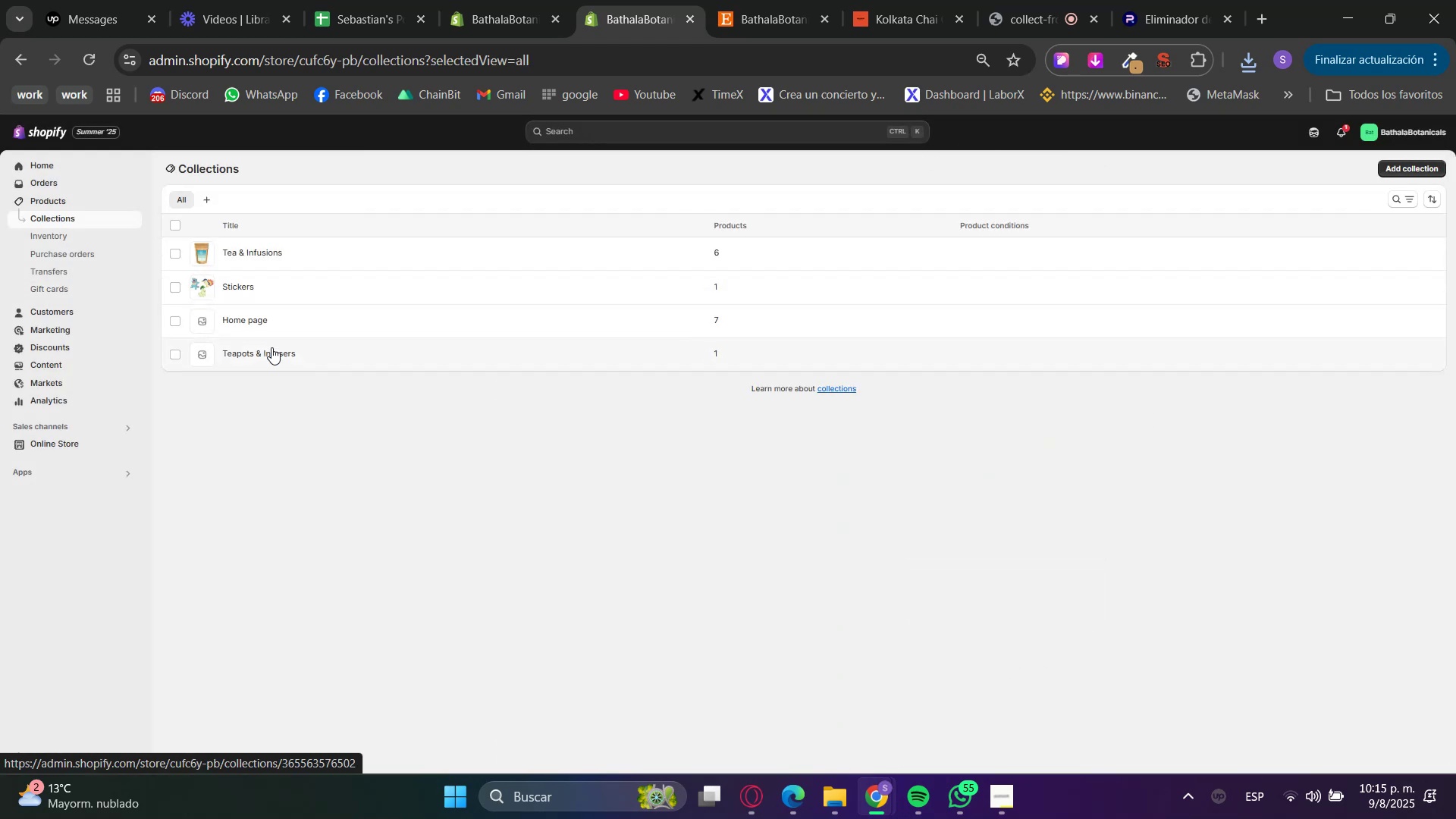 
left_click([267, 357])
 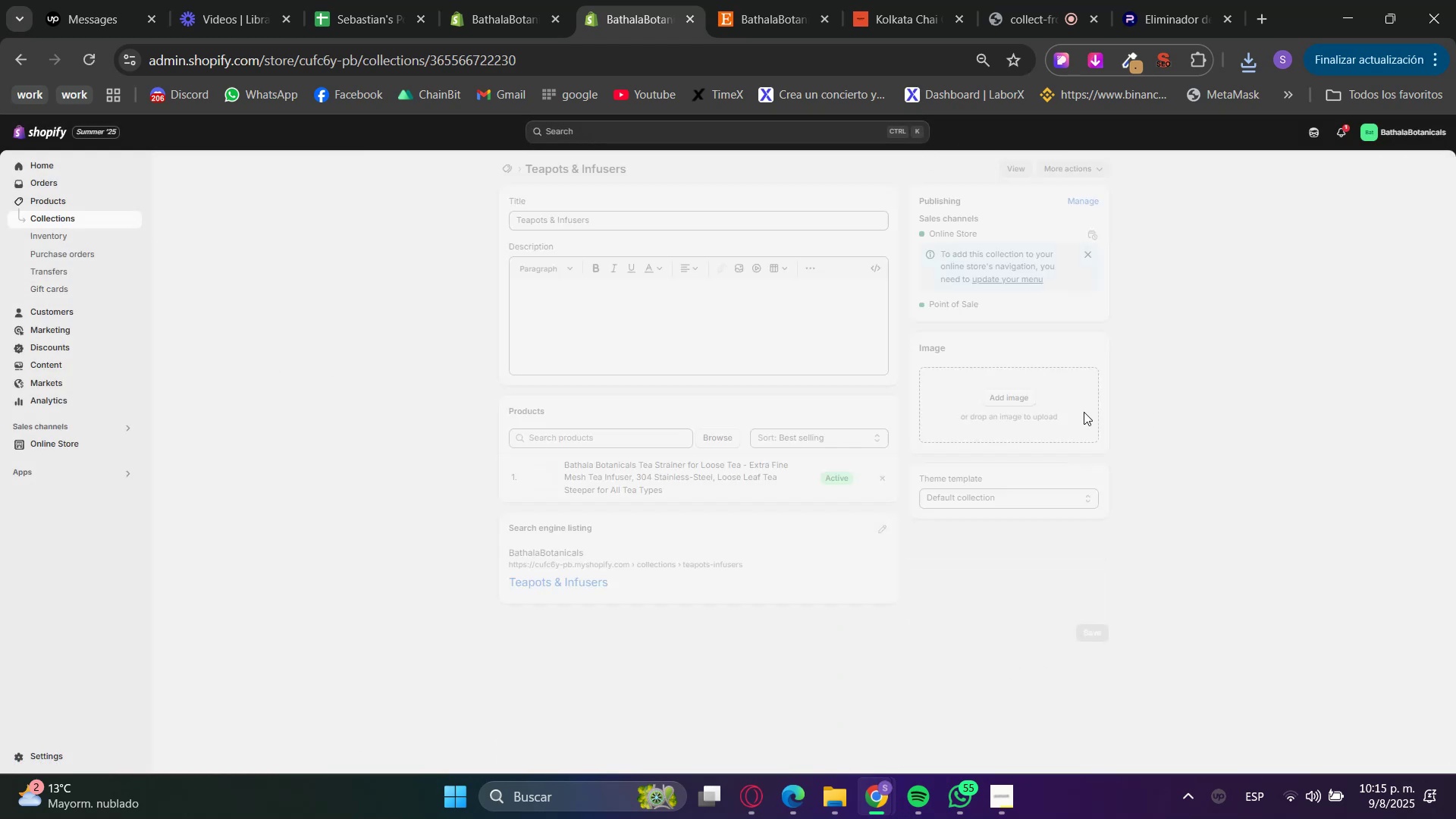 
left_click([1025, 396])
 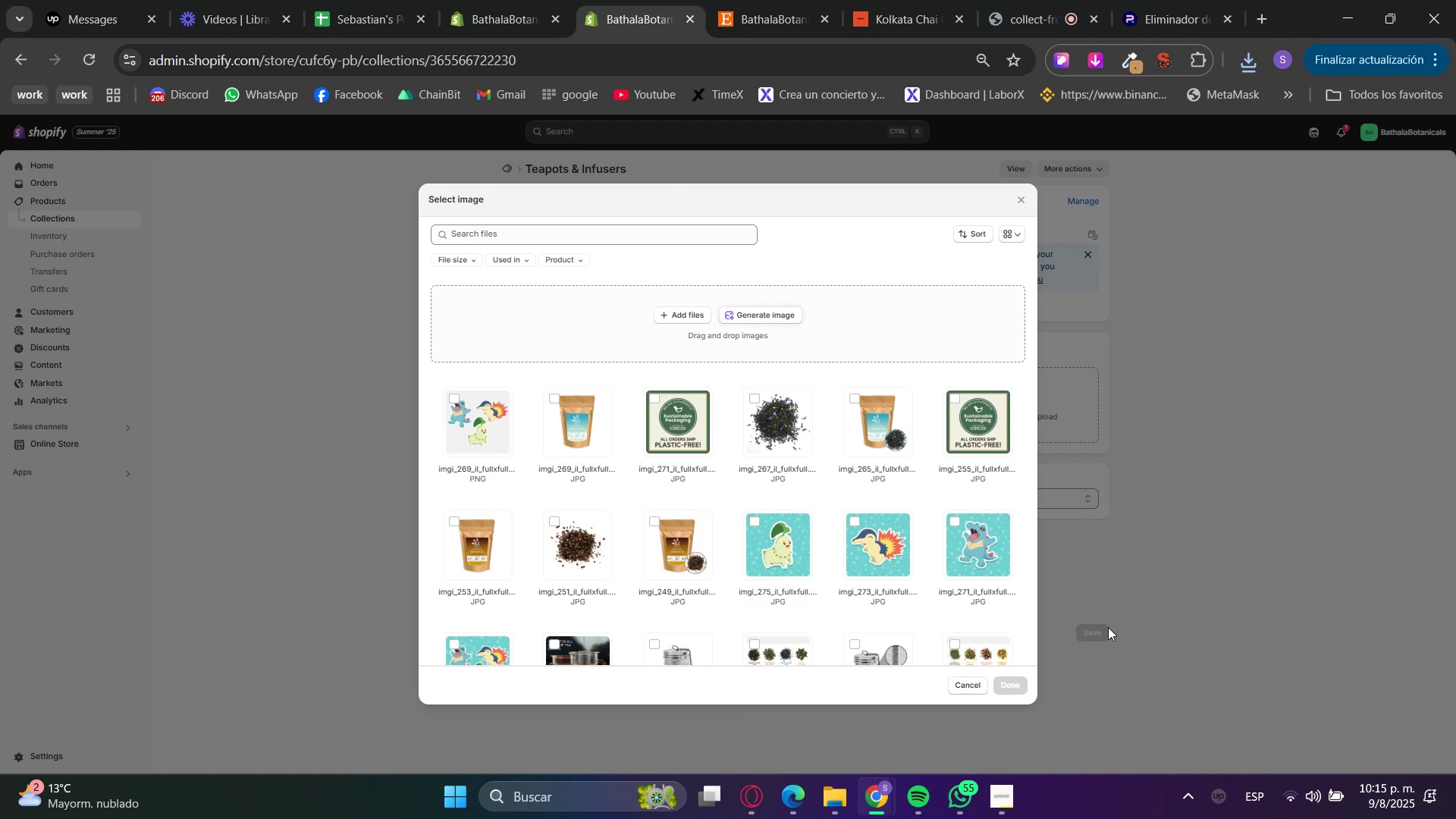 
scroll: coordinate [930, 590], scroll_direction: down, amount: 1.0
 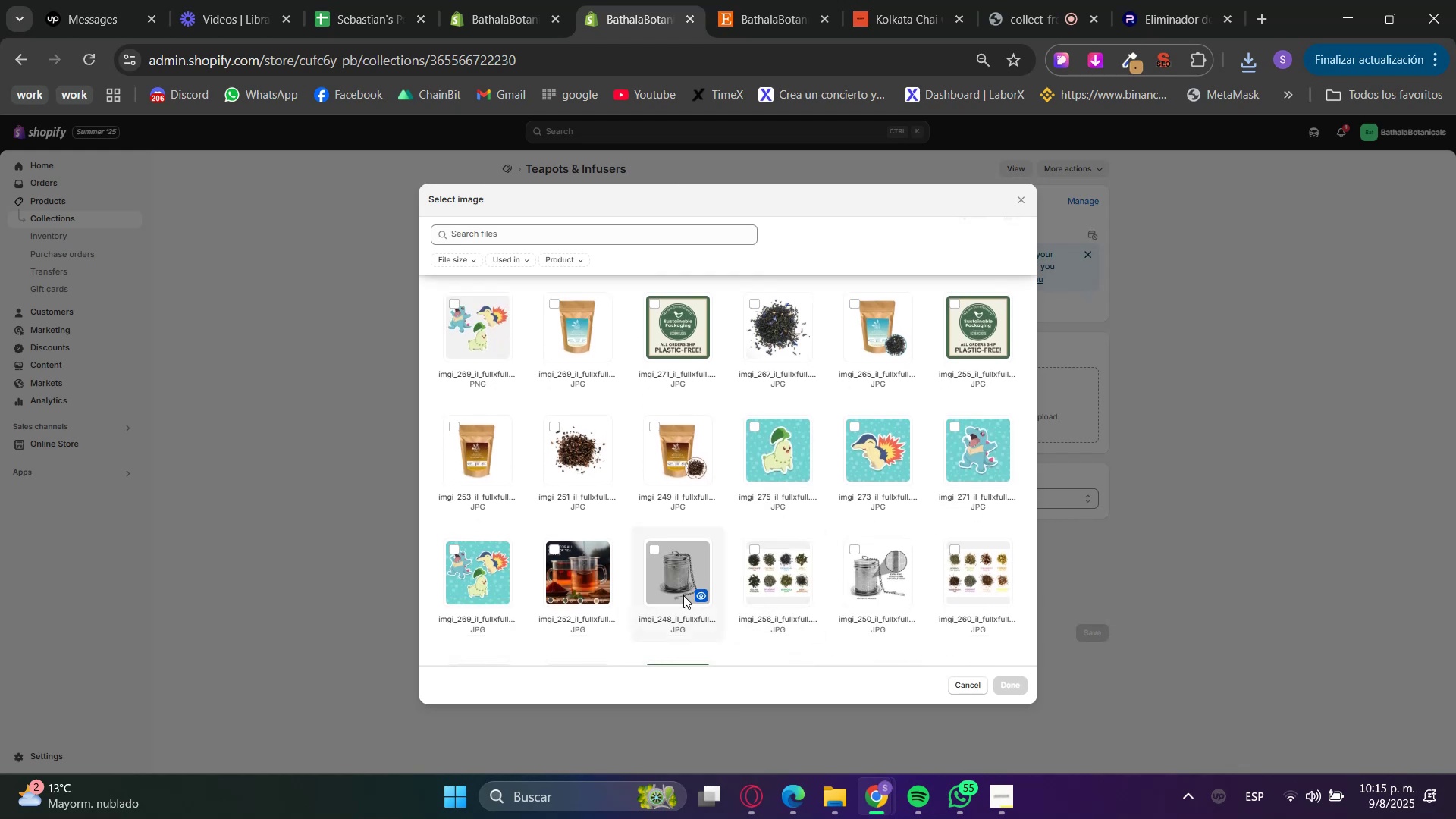 
left_click([648, 581])
 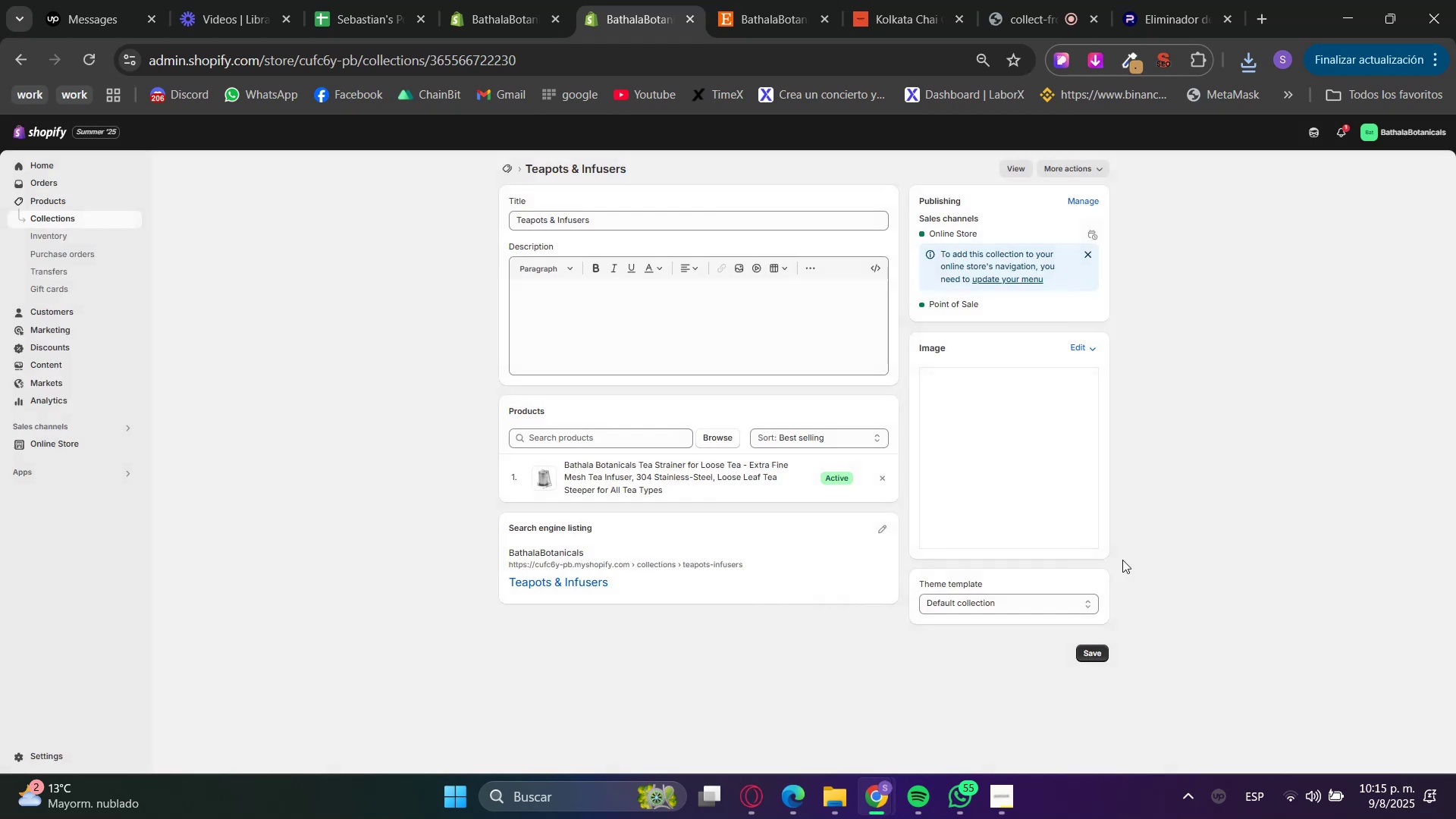 
left_click([911, 140])
 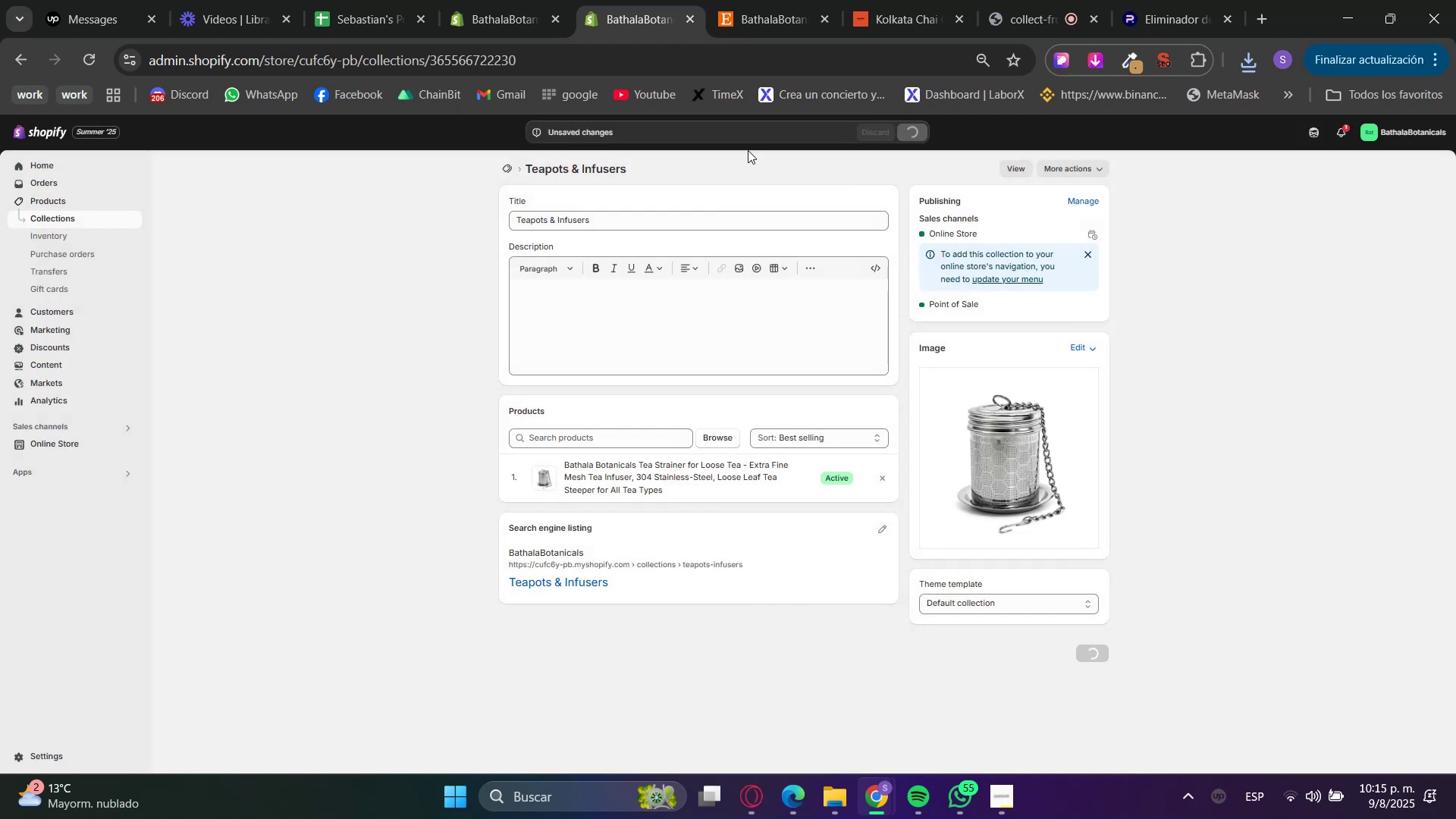 
left_click([521, 0])
 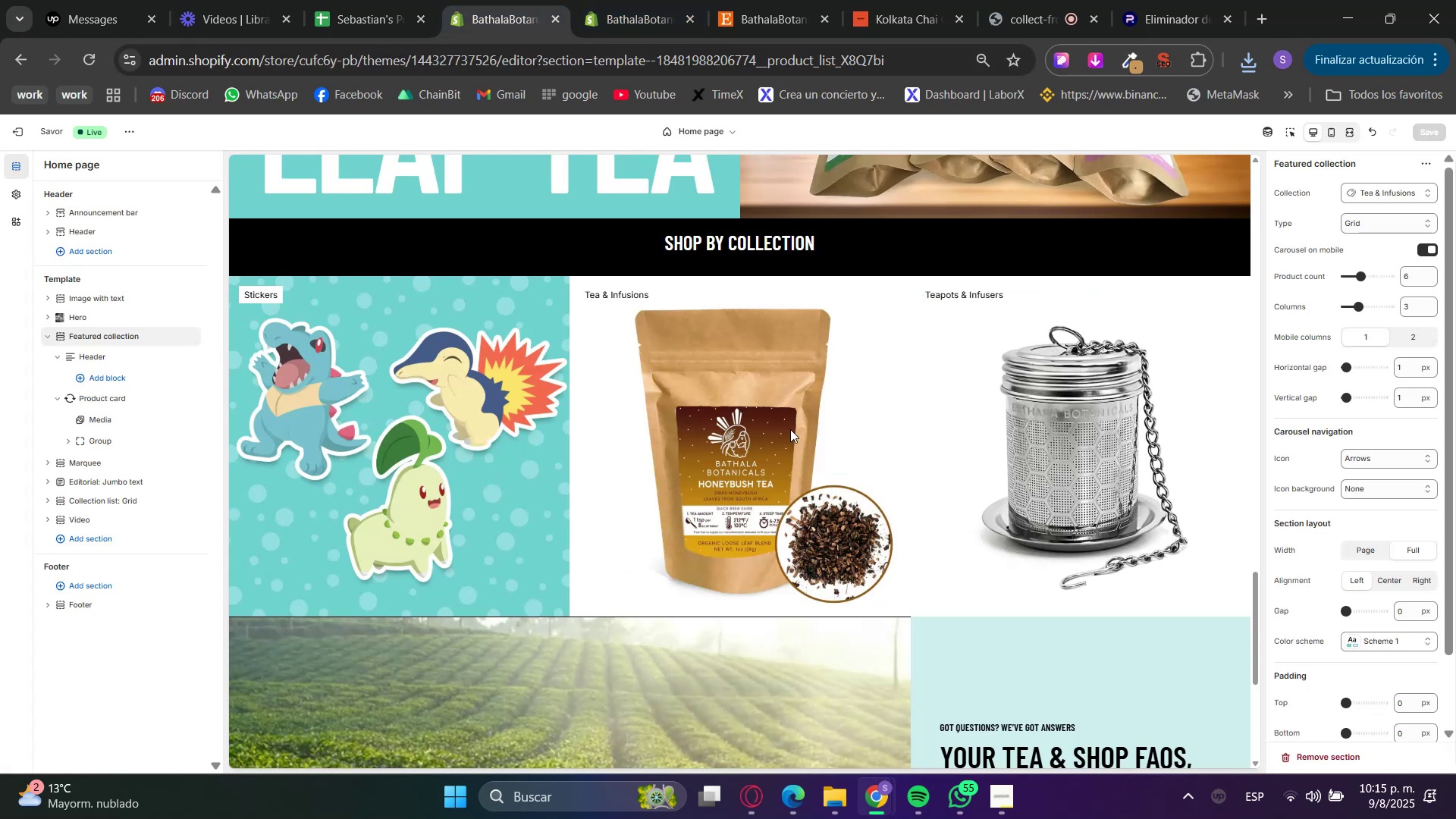 
scroll: coordinate [802, 462], scroll_direction: up, amount: 2.0
 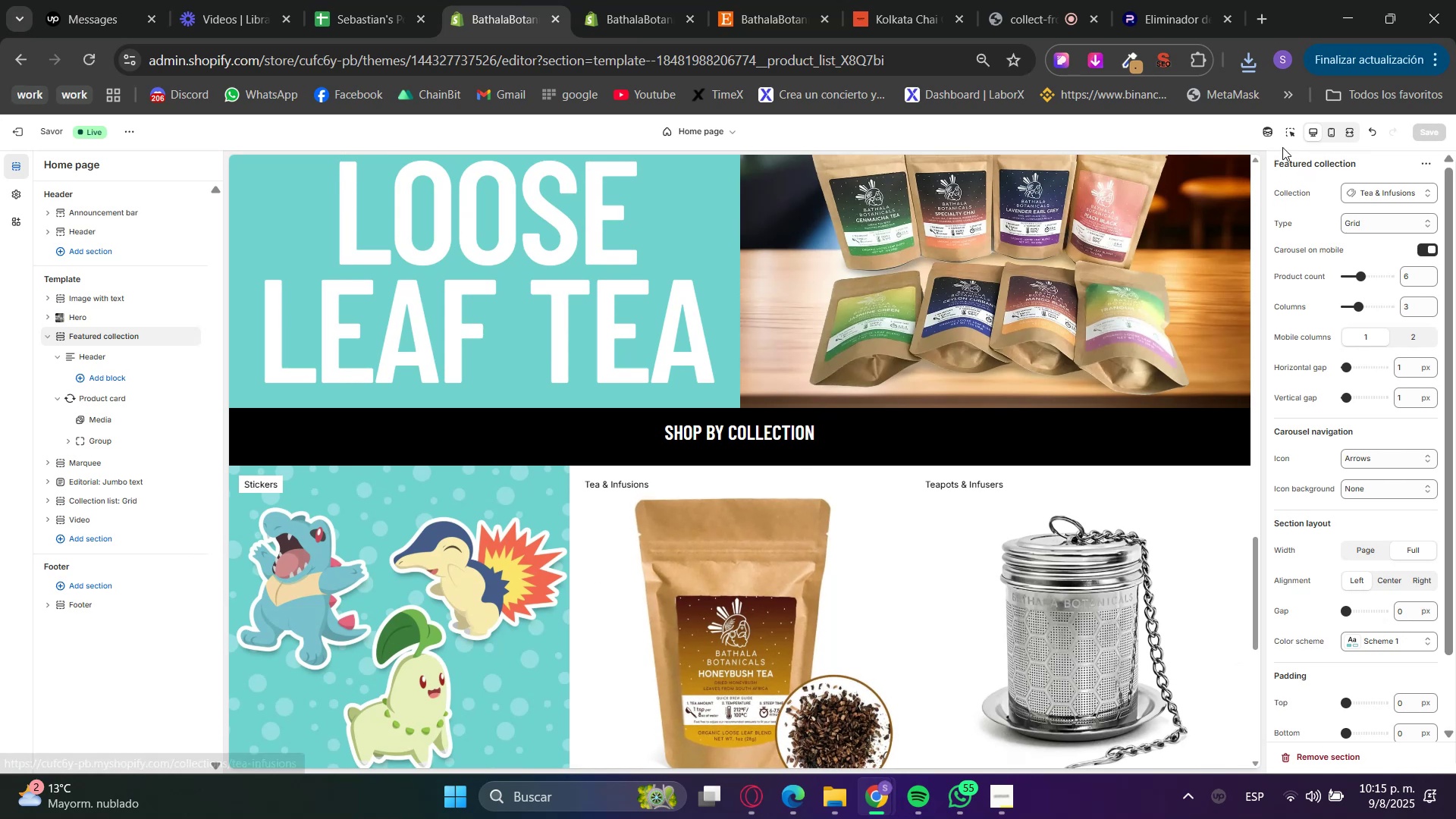 
left_click([1288, 130])
 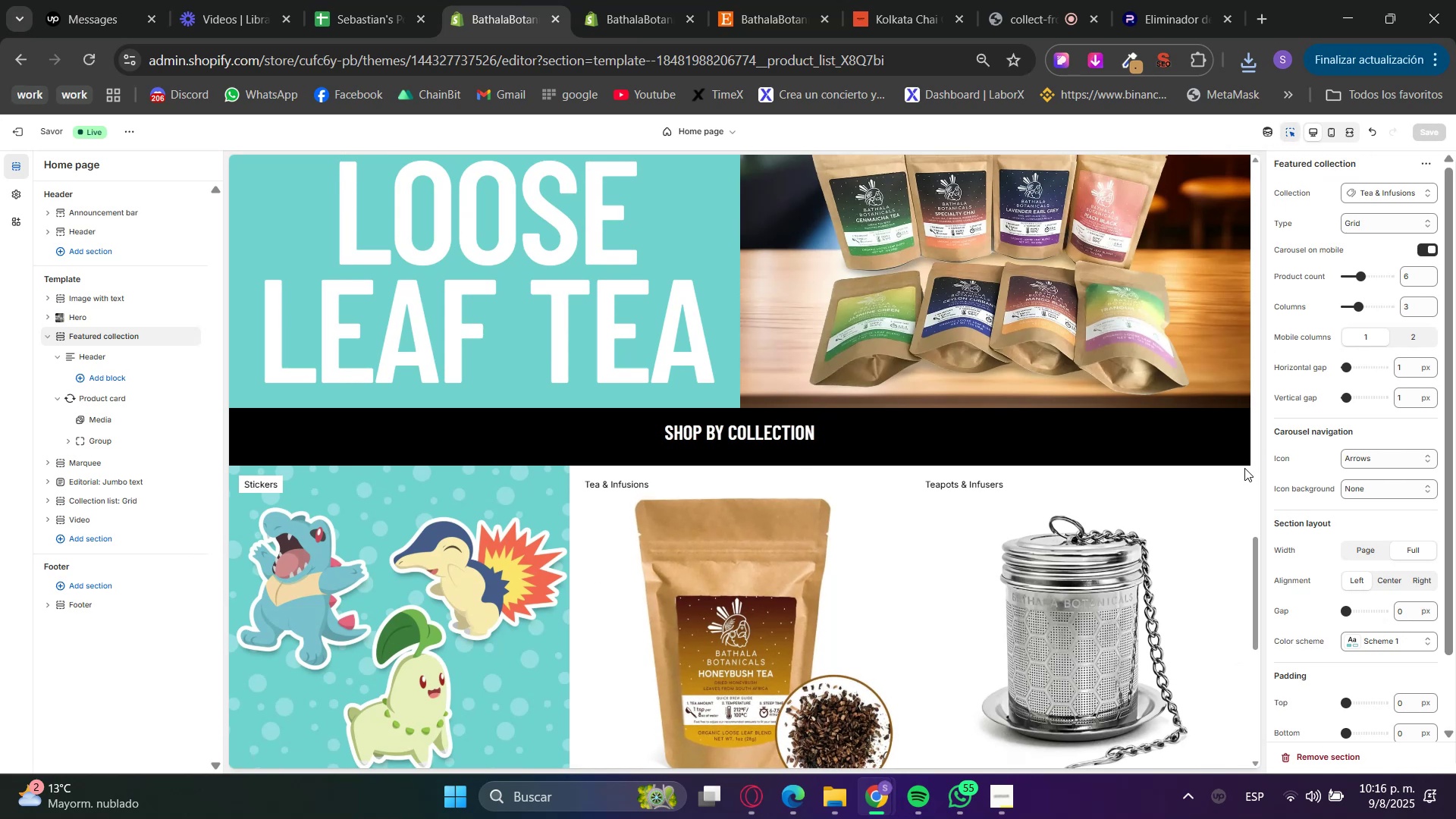 
left_click([1237, 476])
 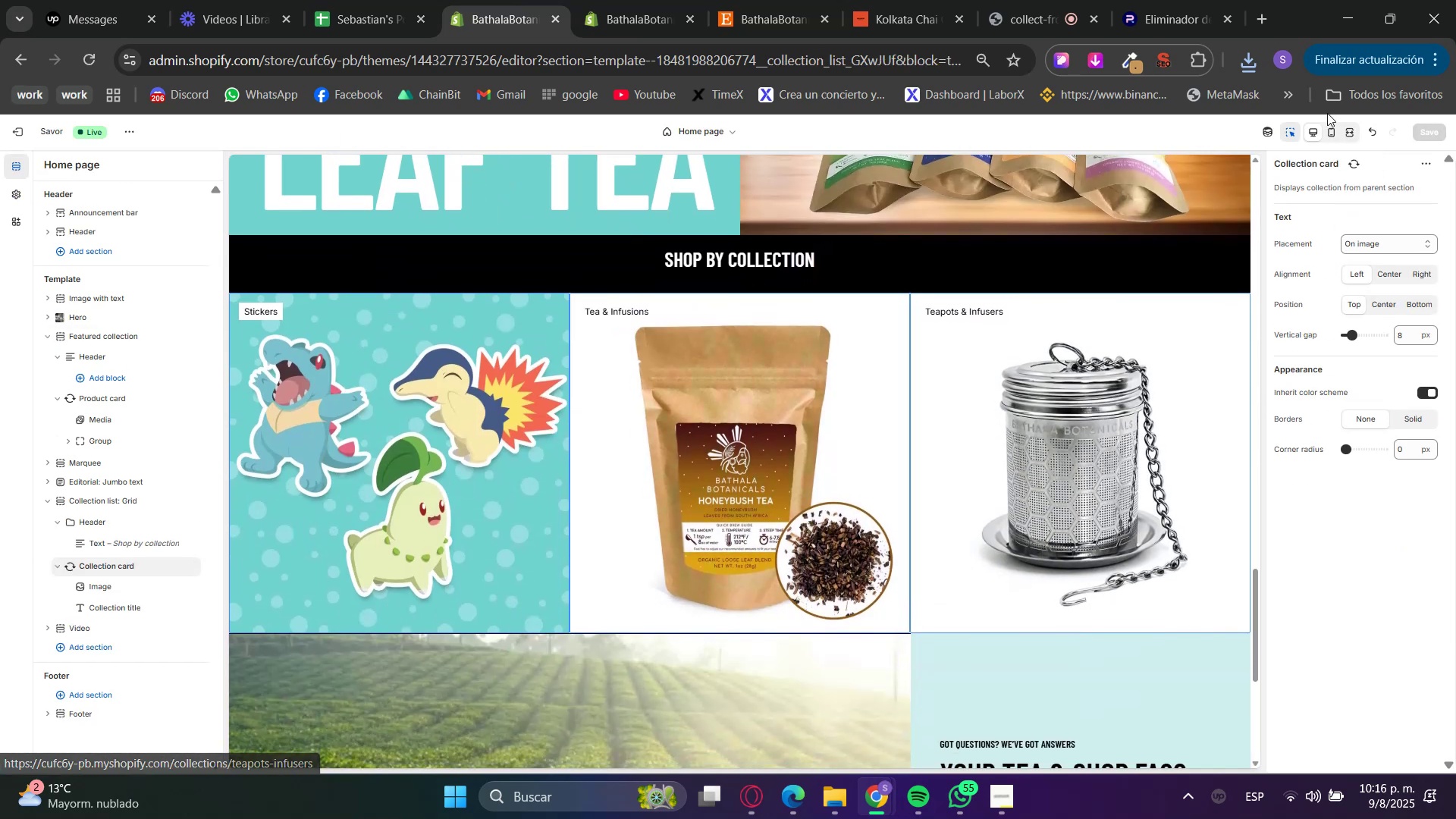 
left_click([1287, 136])
 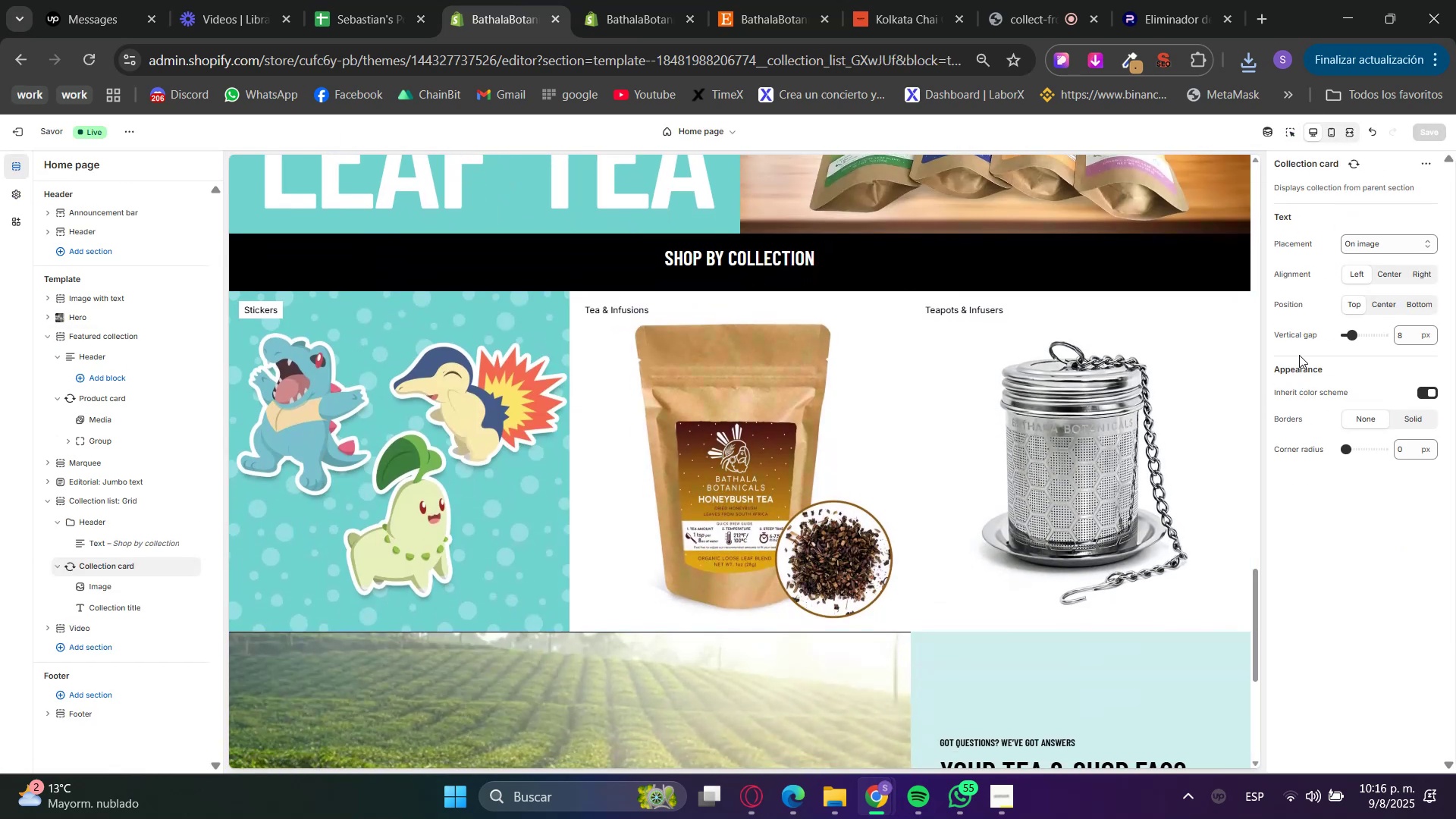 
left_click([1355, 245])
 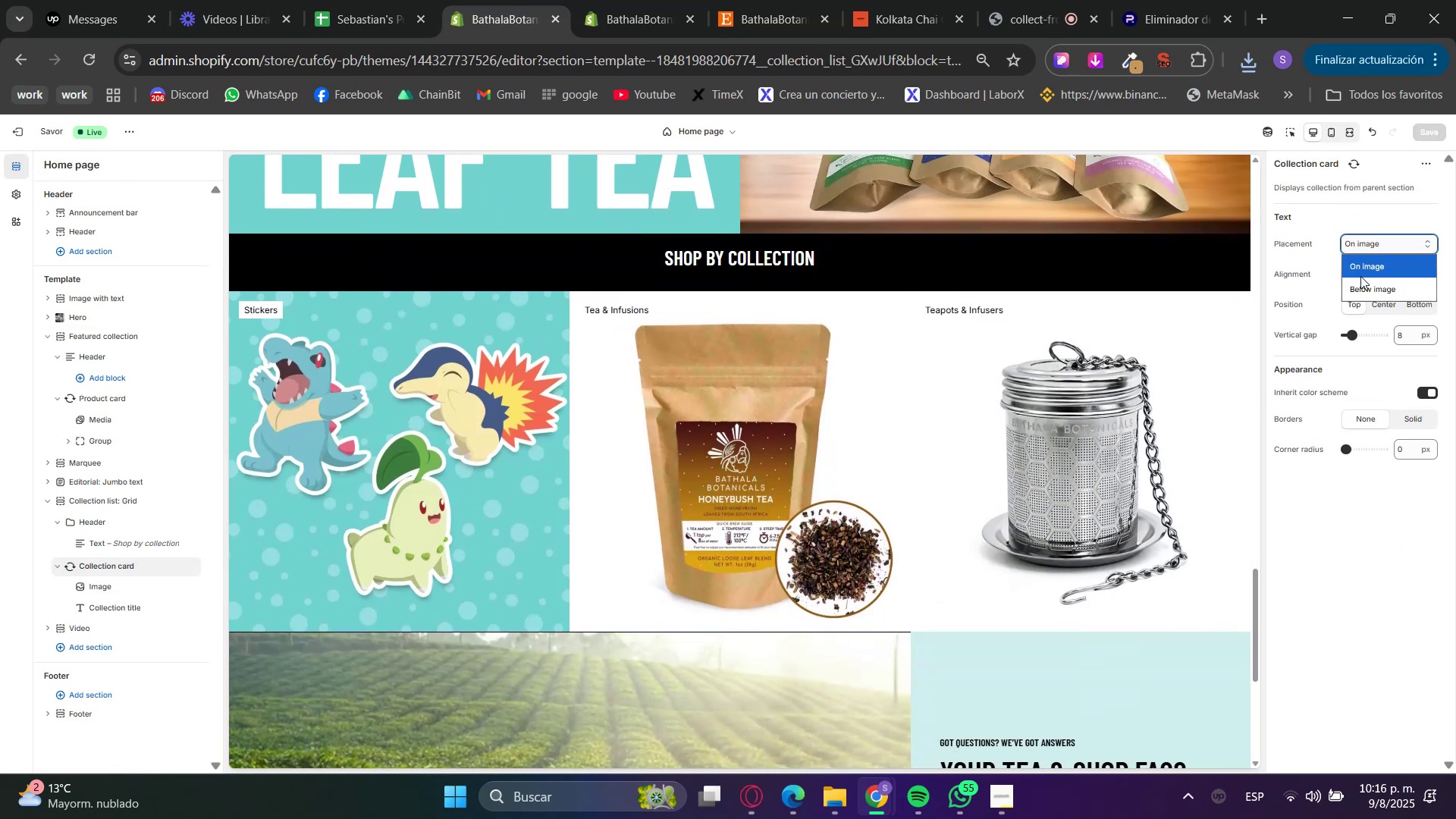 
left_click([1365, 289])
 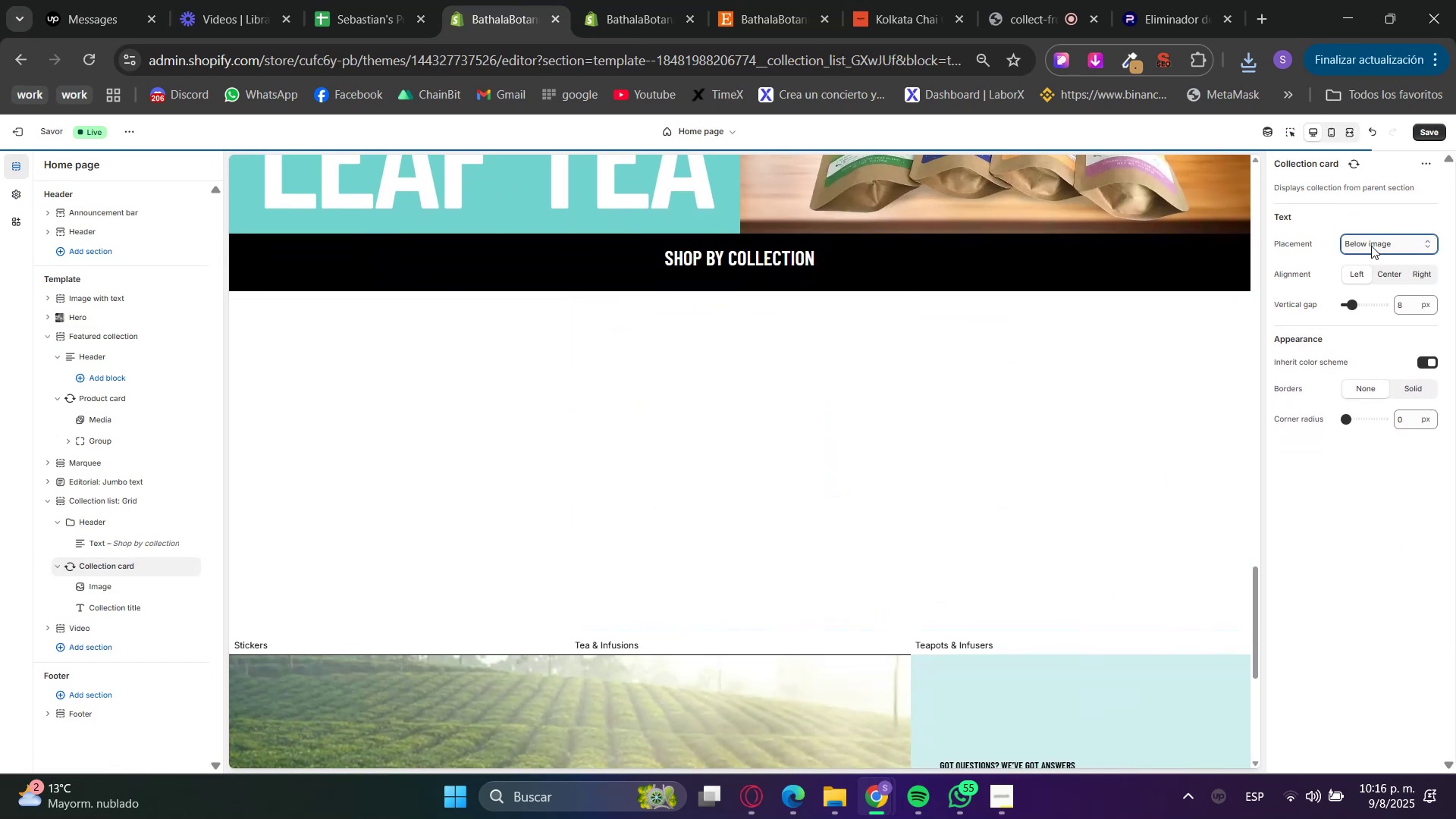 
left_click([1371, 246])
 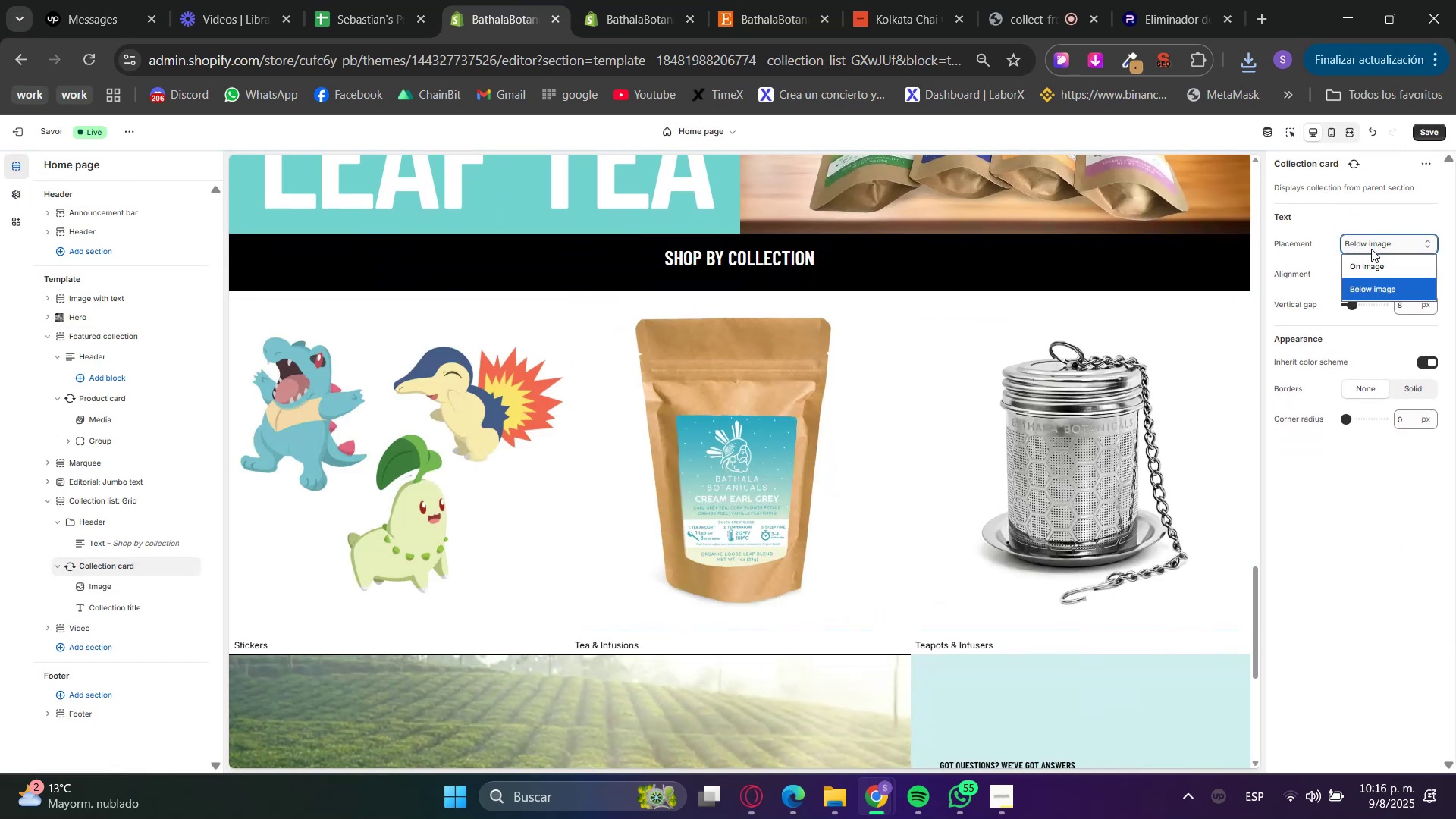 
left_click([1367, 244])
 